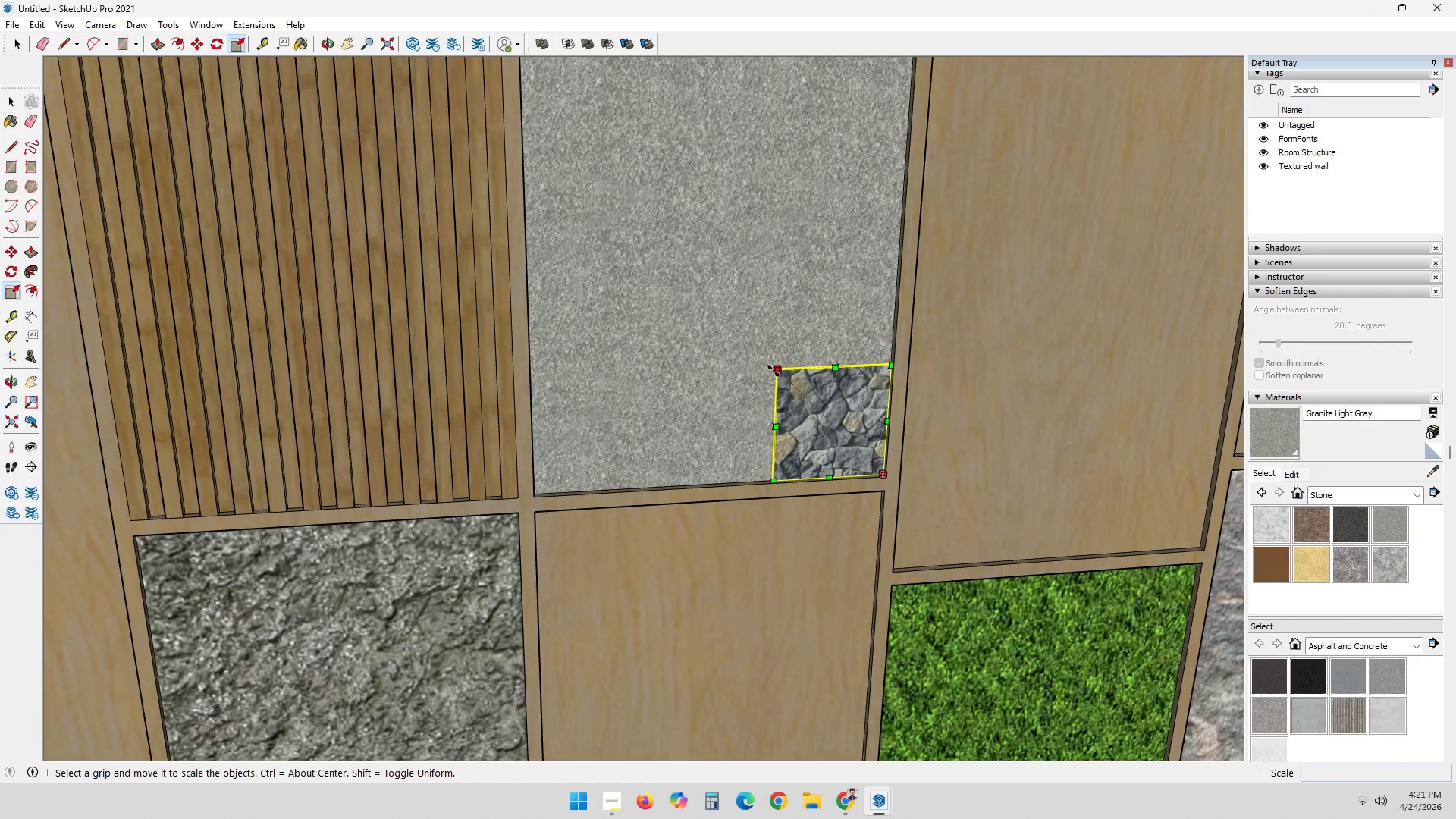 
scroll: coordinate [894, 504], scroll_direction: down, amount: 7.0
 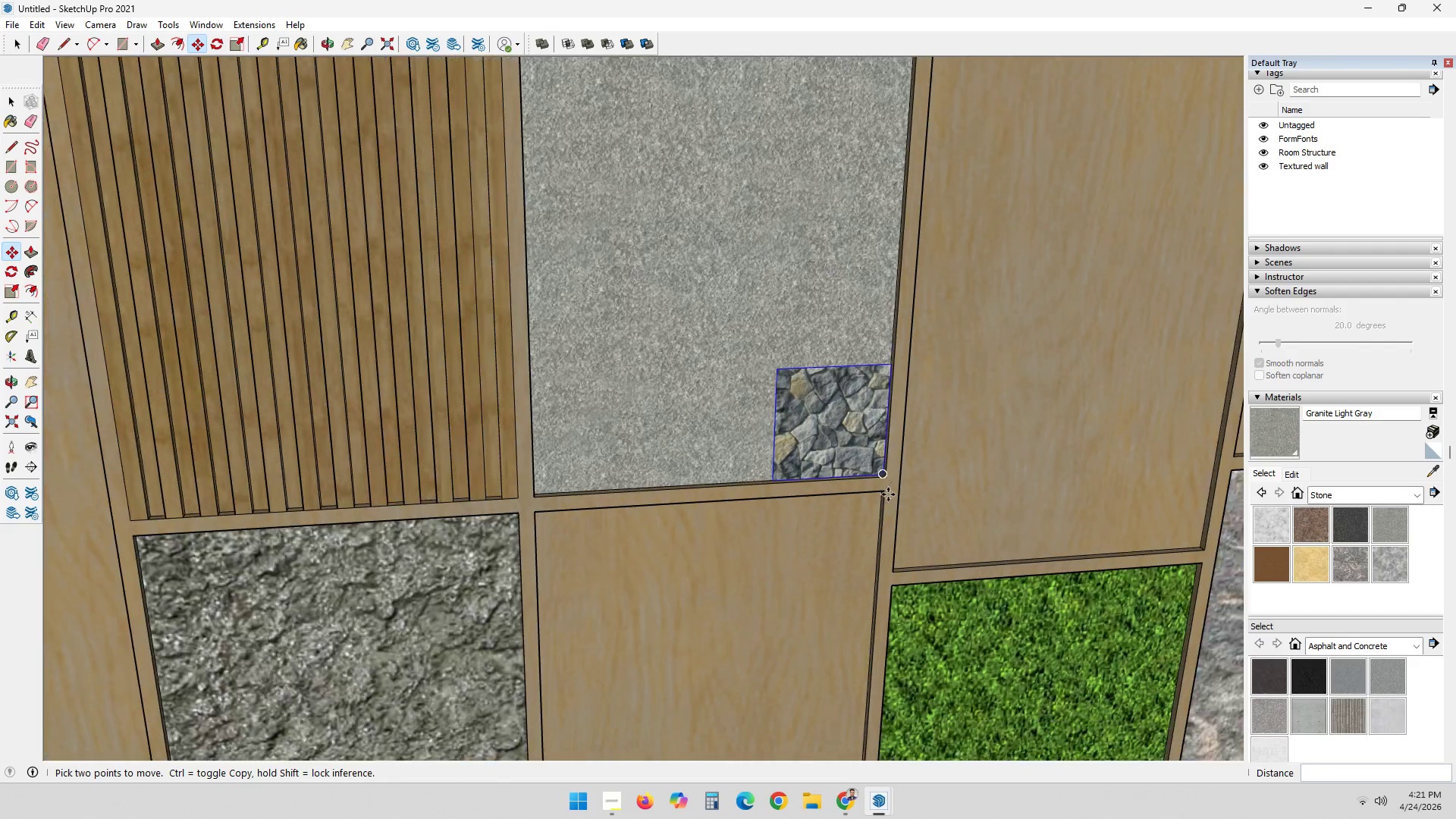 
left_click([773, 369])
 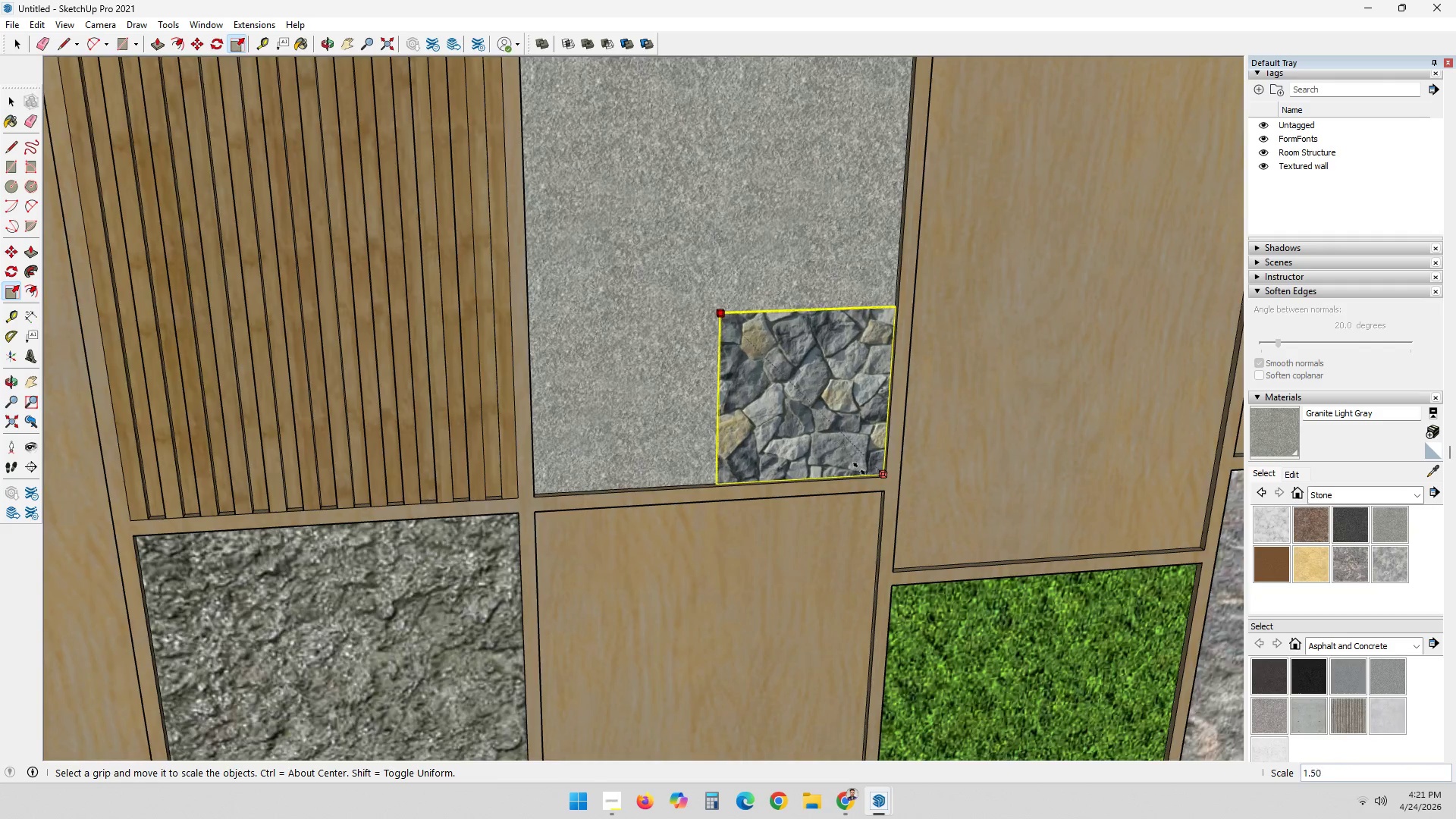 
scroll: coordinate [862, 472], scroll_direction: down, amount: 7.0
 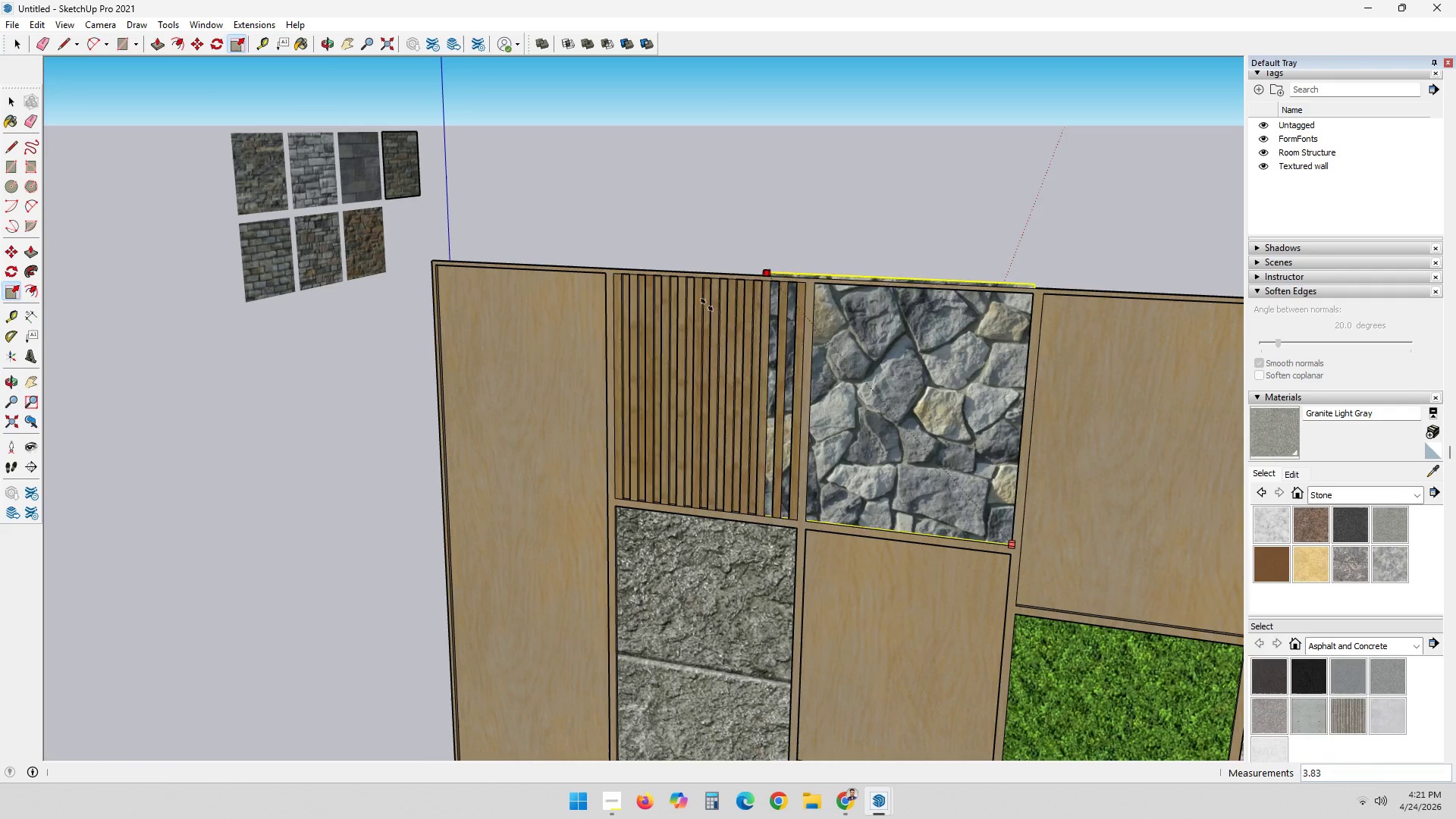 
scroll: coordinate [836, 284], scroll_direction: up, amount: 4.0
 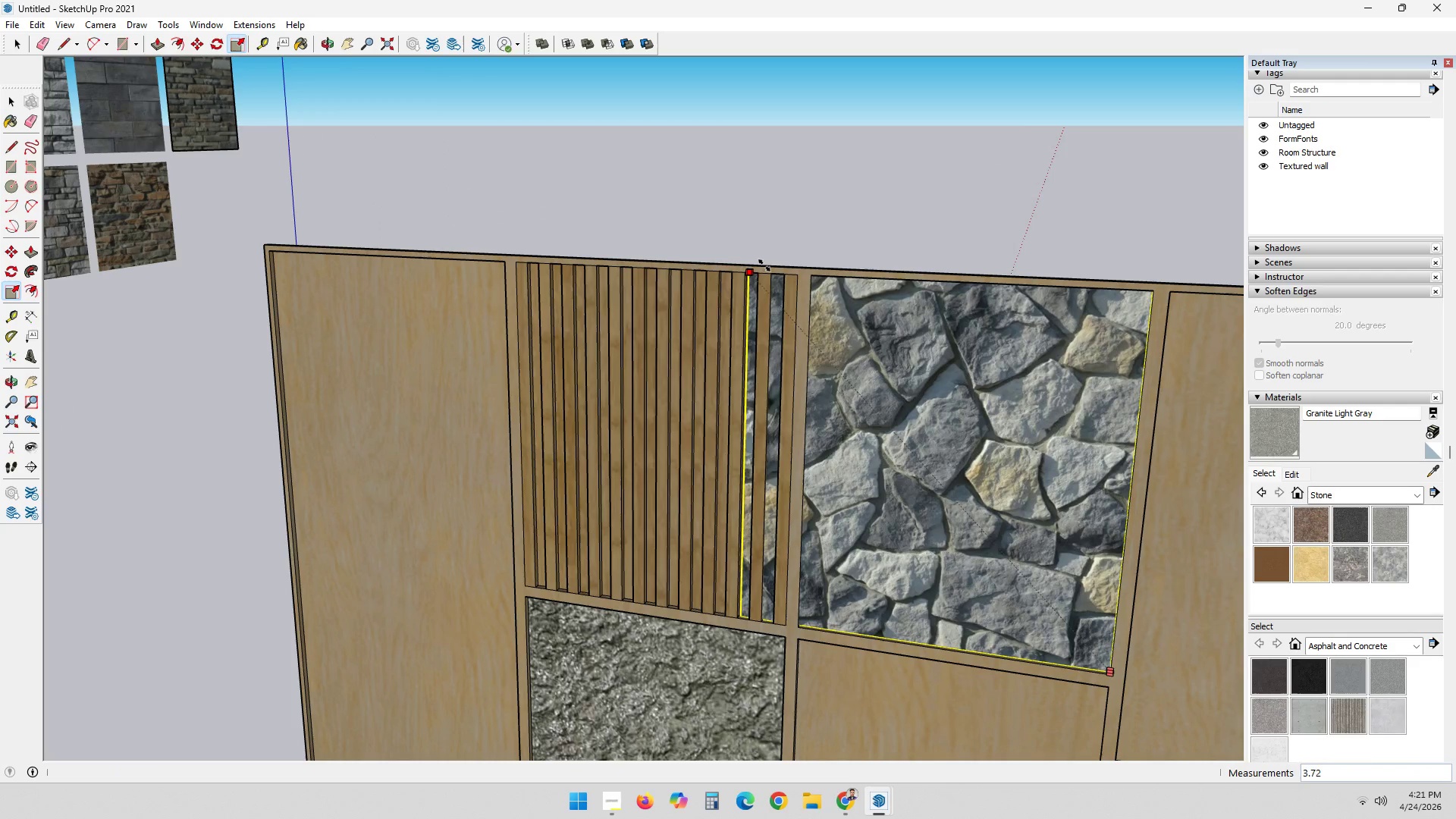 
left_click([764, 265])
 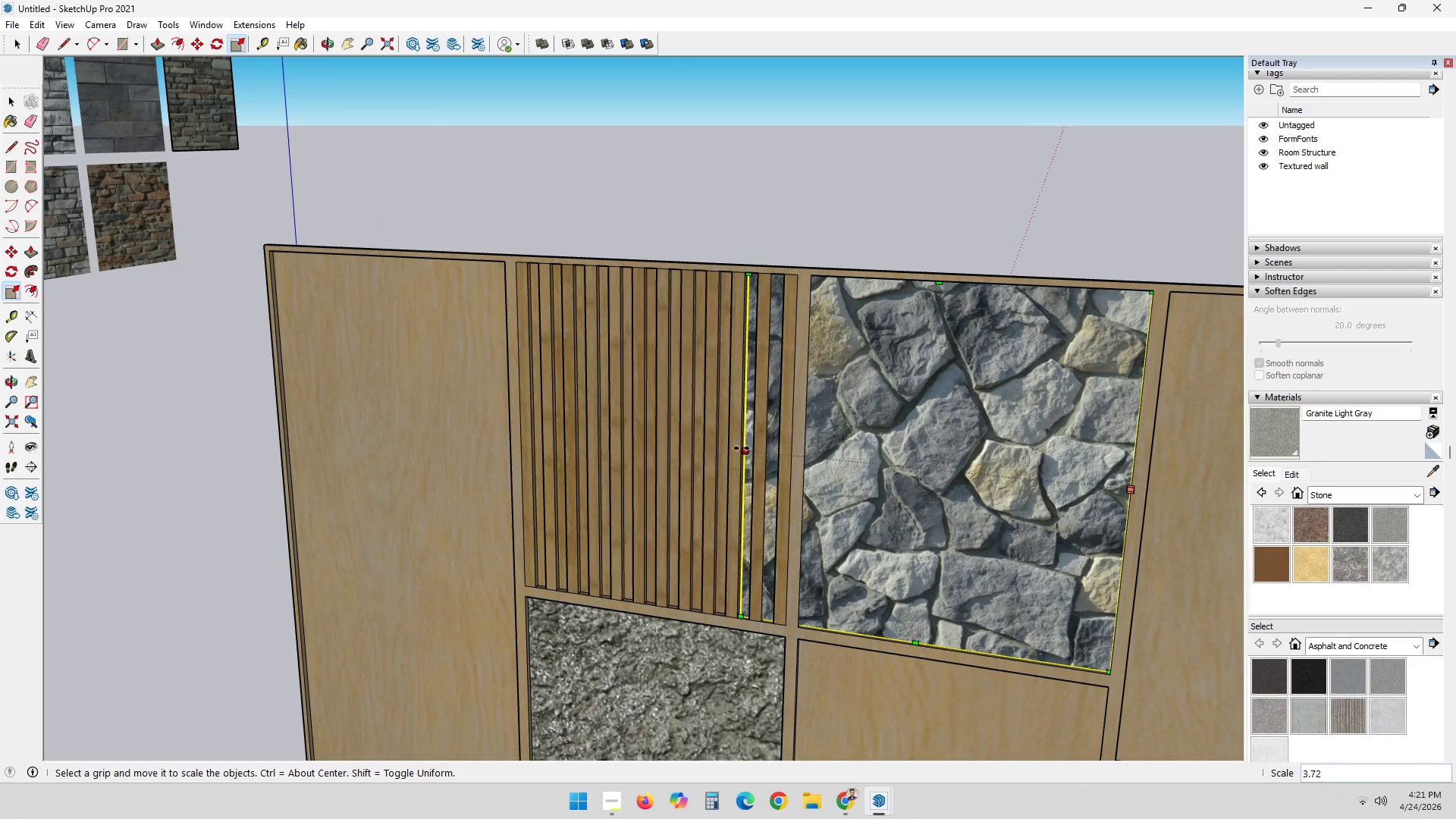 
left_click([741, 447])
 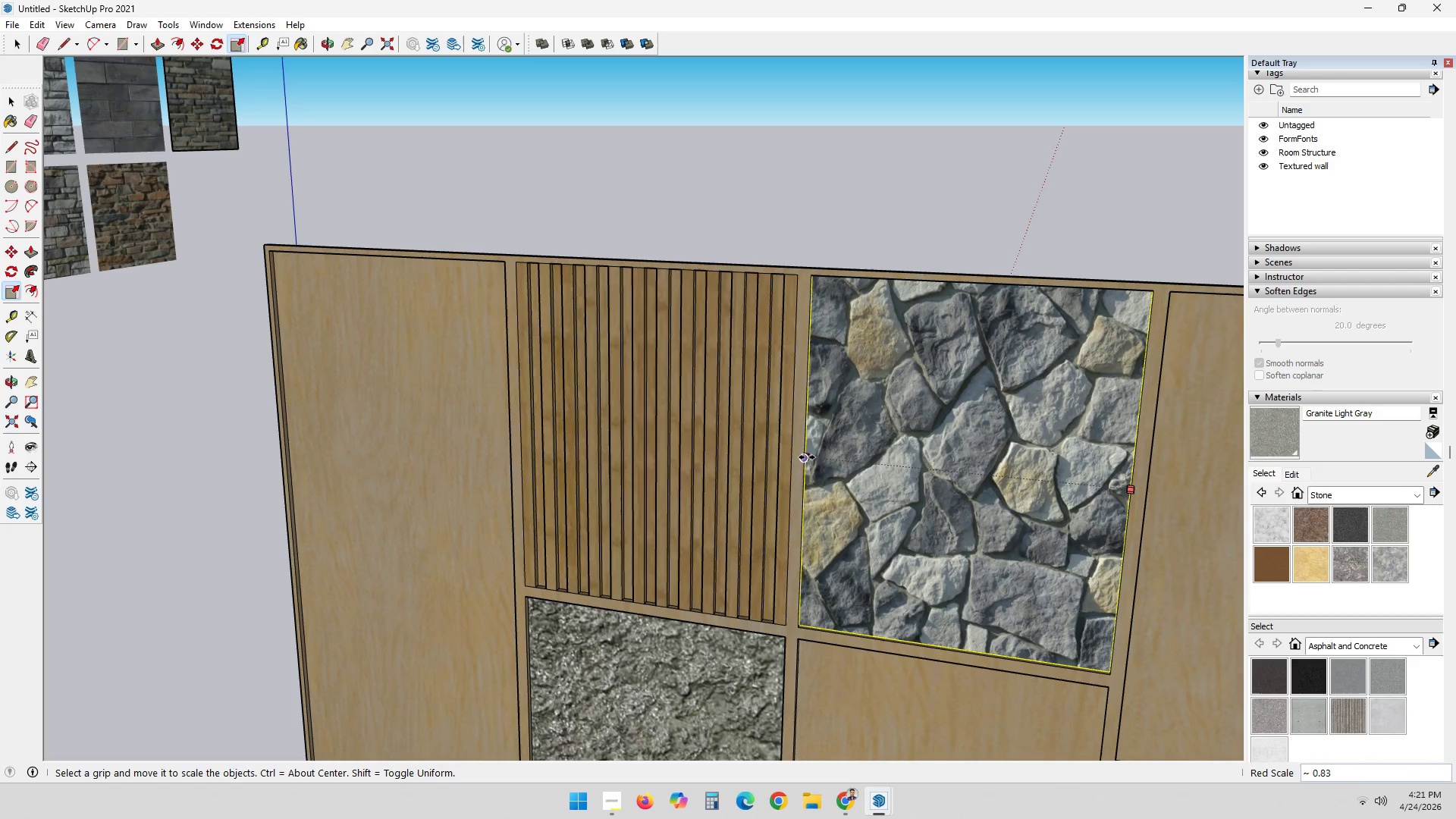 
left_click([807, 457])
 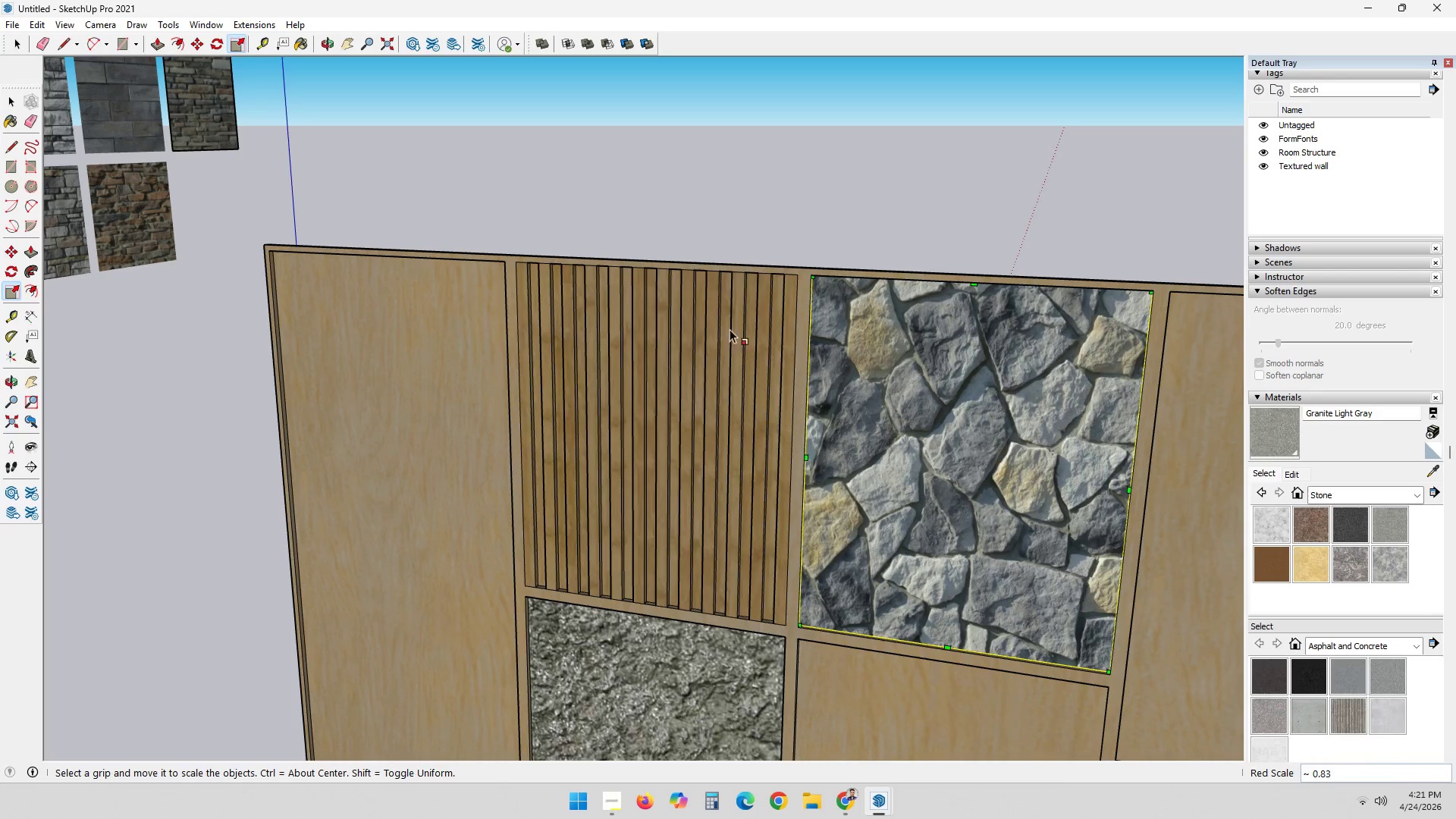 
key(Space)
 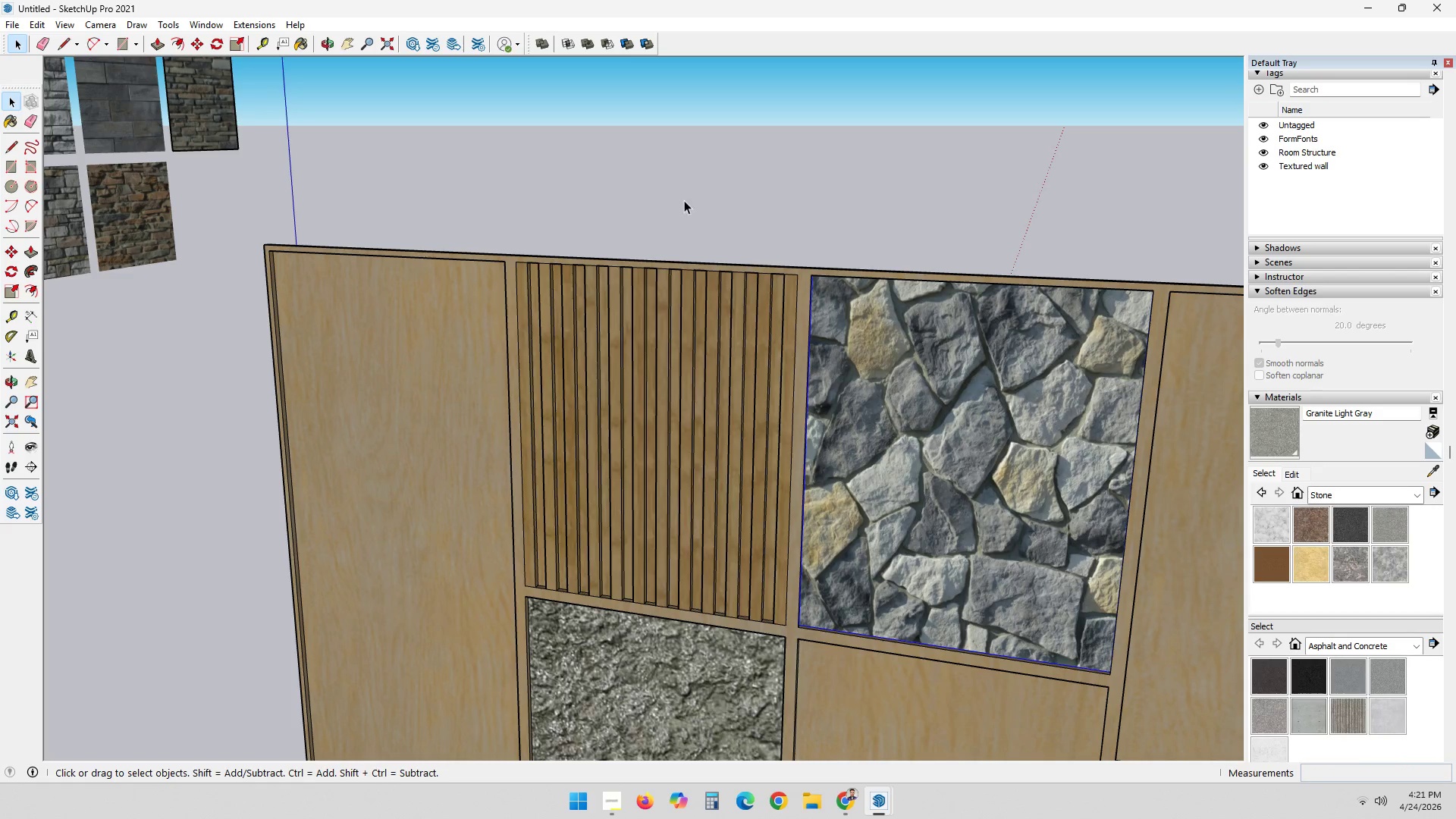 
left_click([684, 198])
 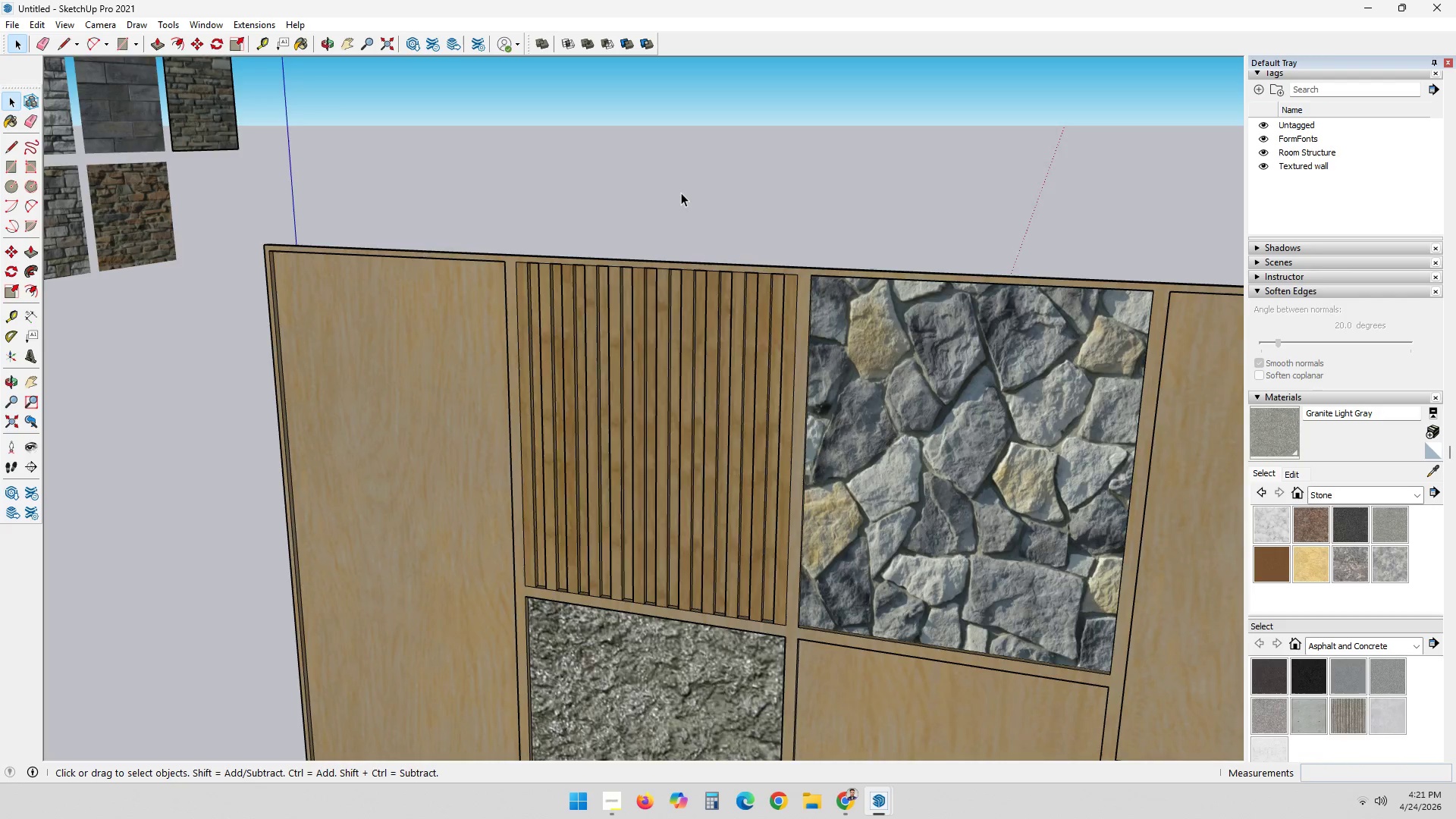 
scroll: coordinate [768, 341], scroll_direction: down, amount: 12.0
 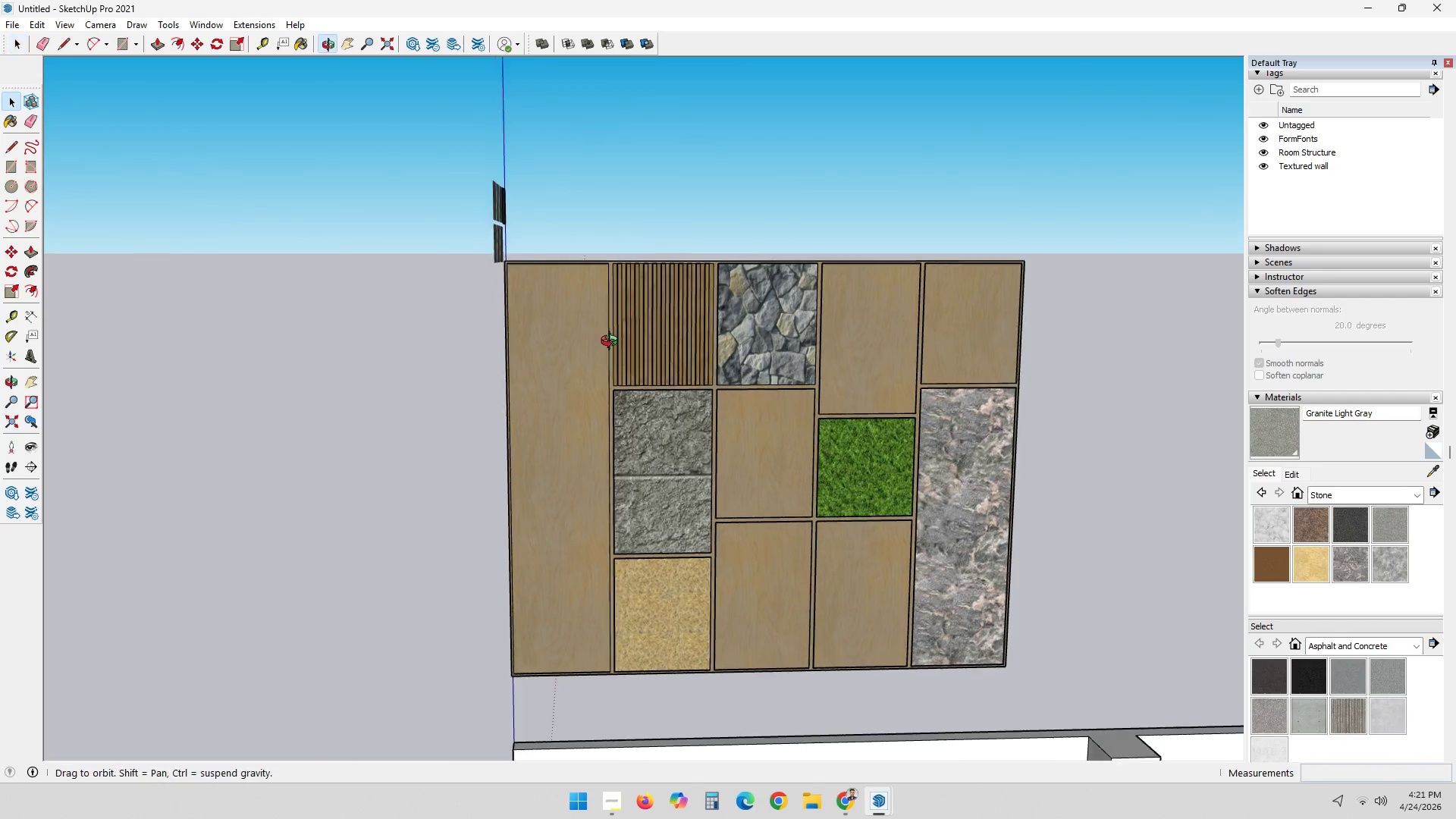 
scroll: coordinate [535, 235], scroll_direction: up, amount: 11.0
 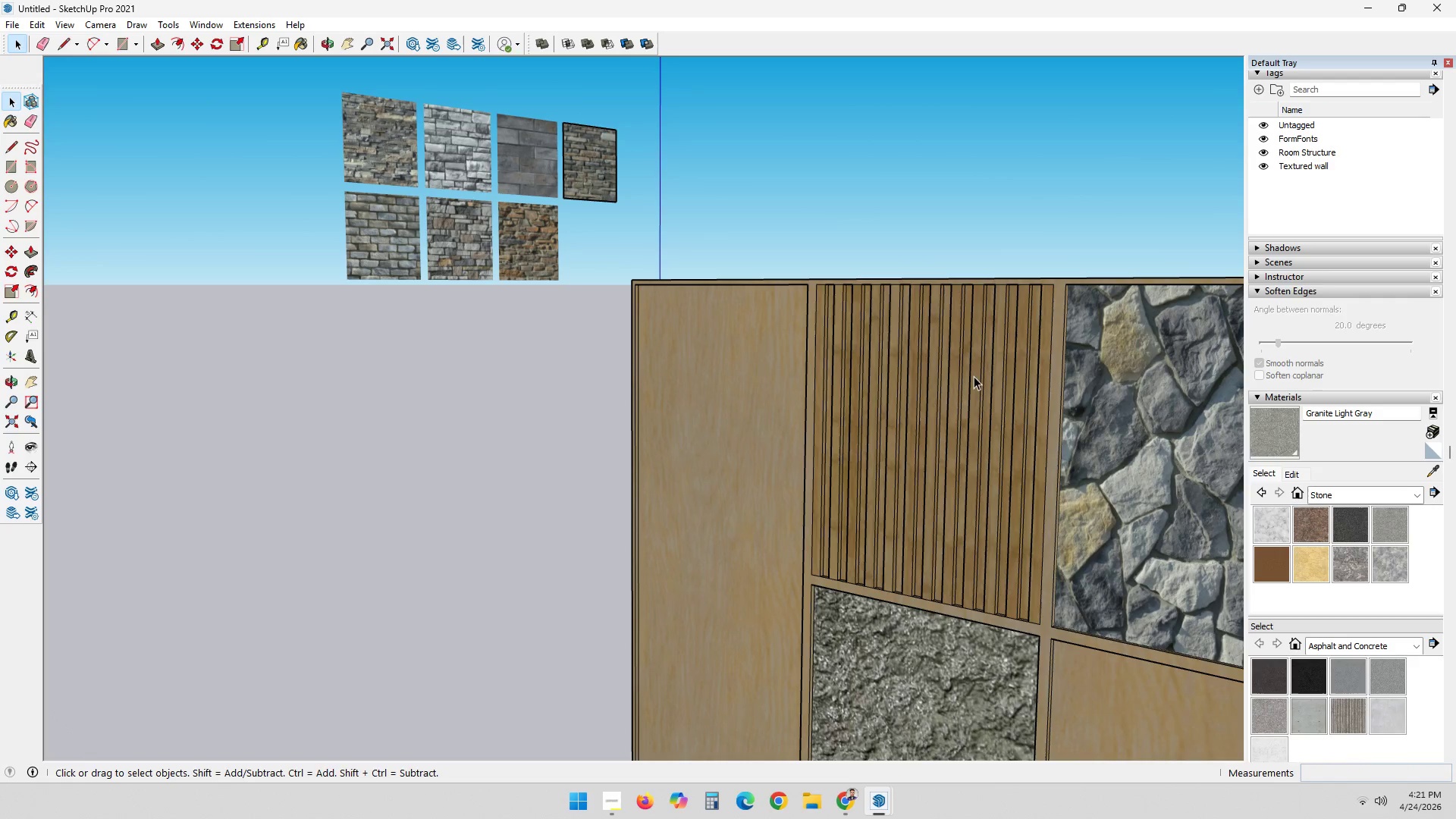 
left_click([1112, 388])
 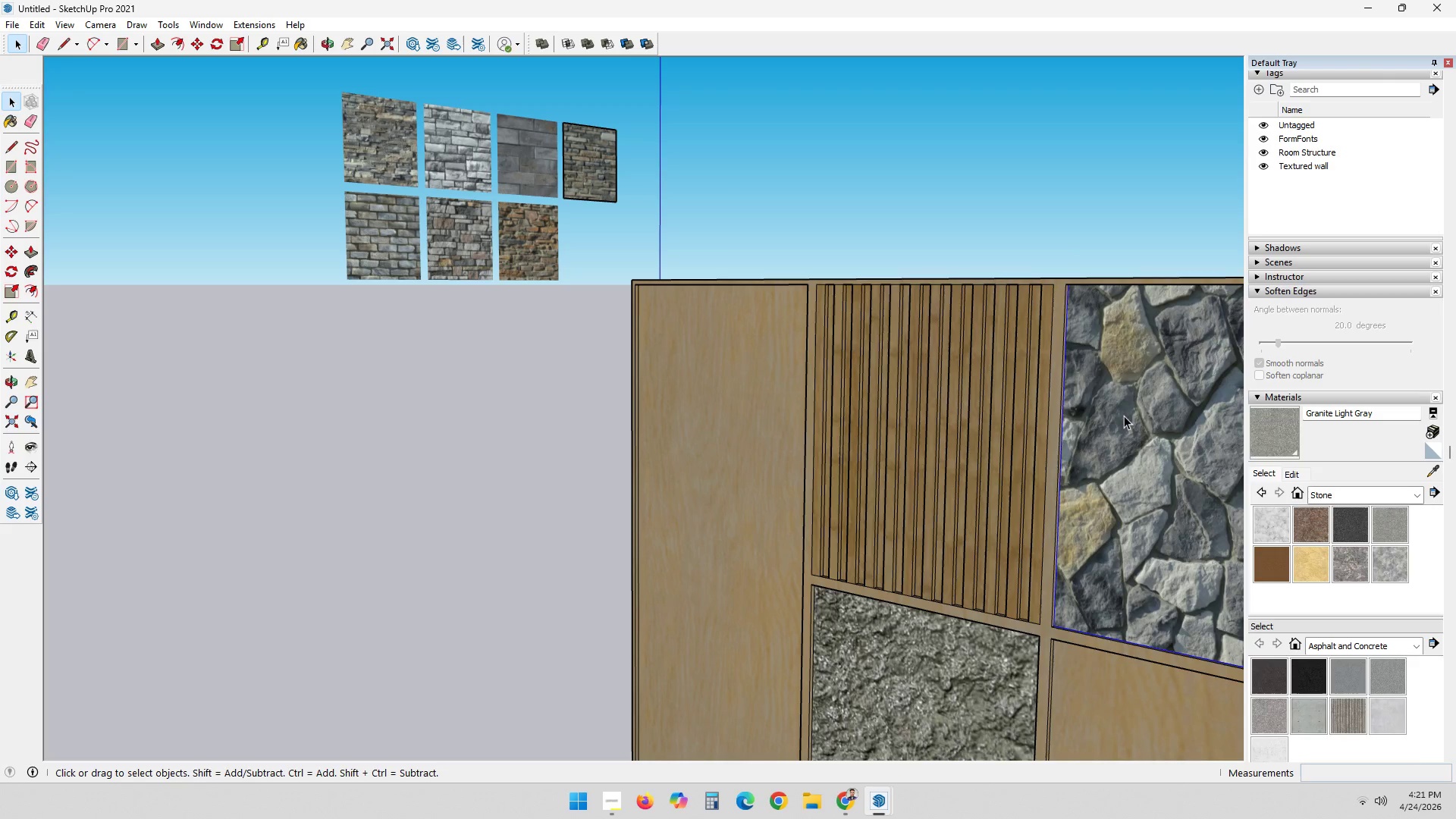 
key(Delete)
 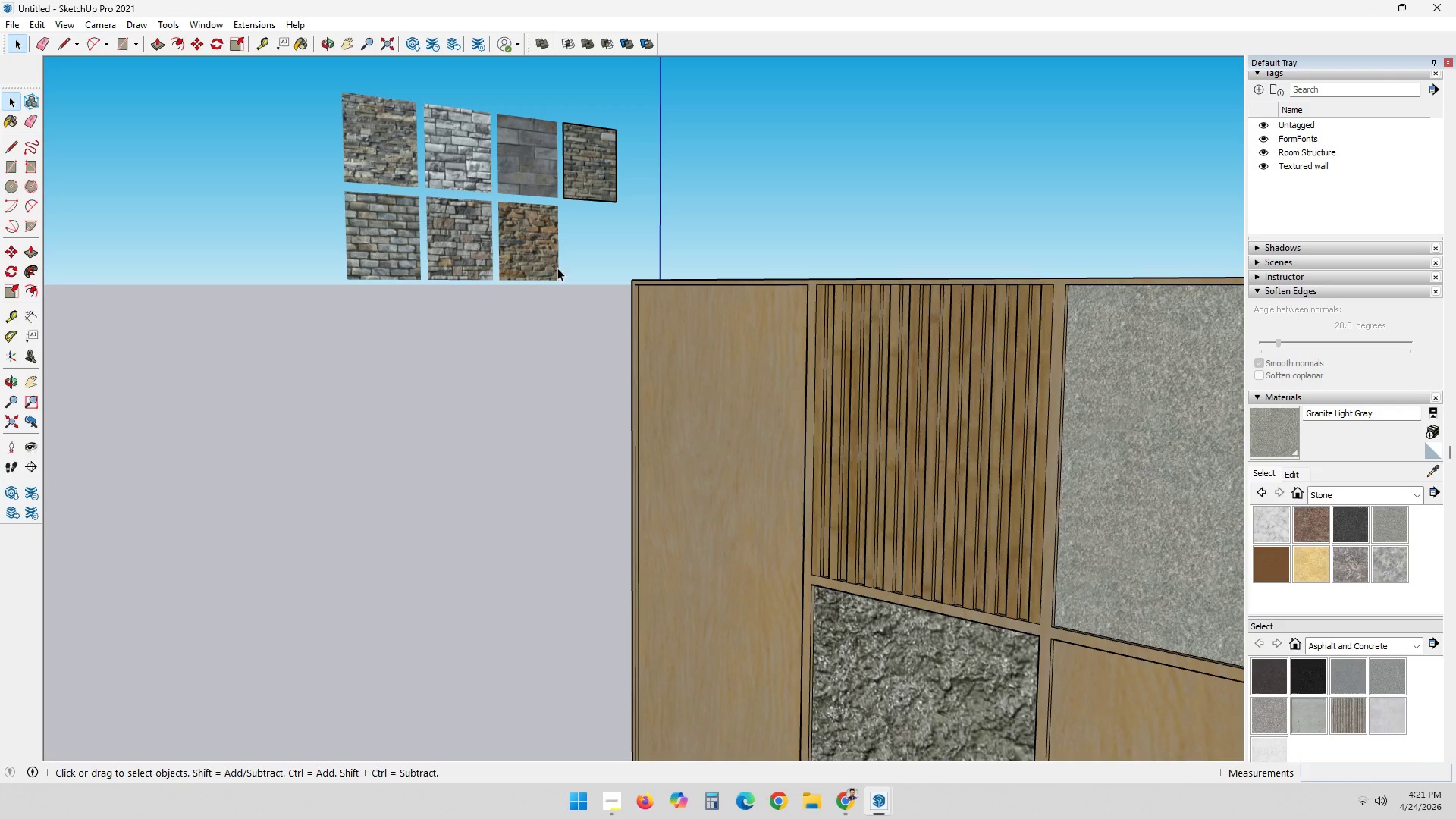 
left_click([541, 256])
 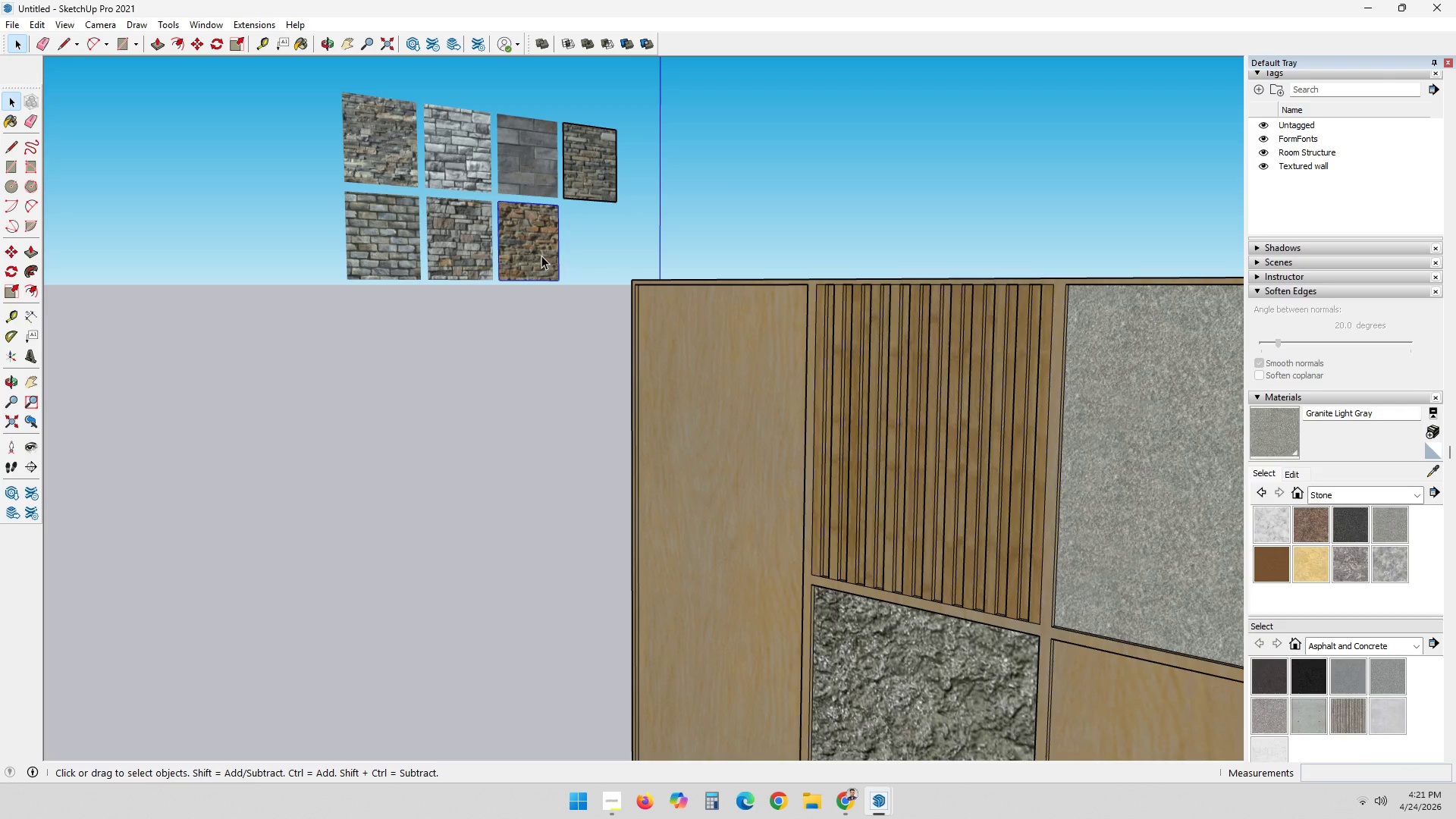 
key(S)
 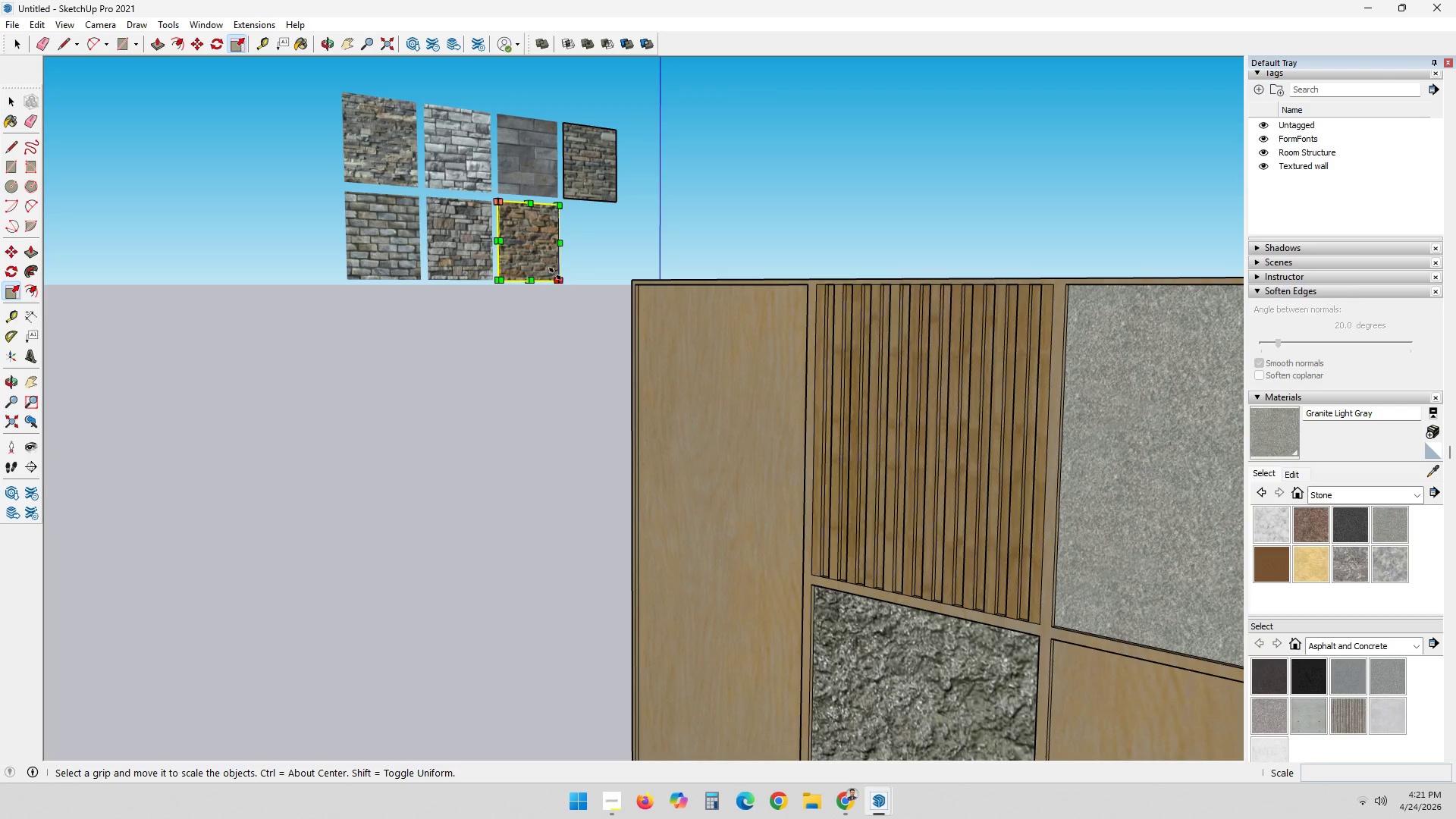 
scroll: coordinate [555, 274], scroll_direction: up, amount: 3.0
 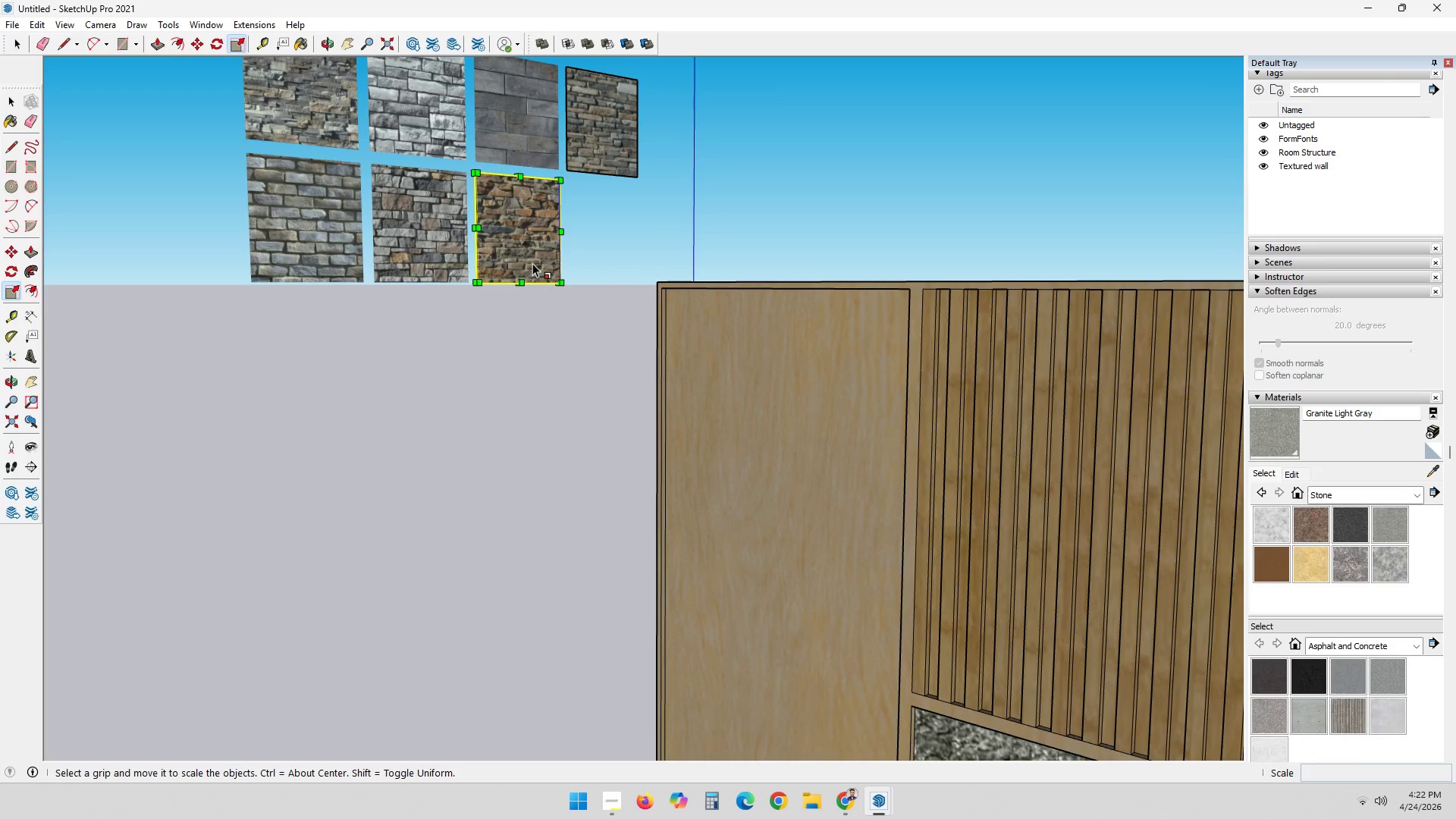 
key(Space)
 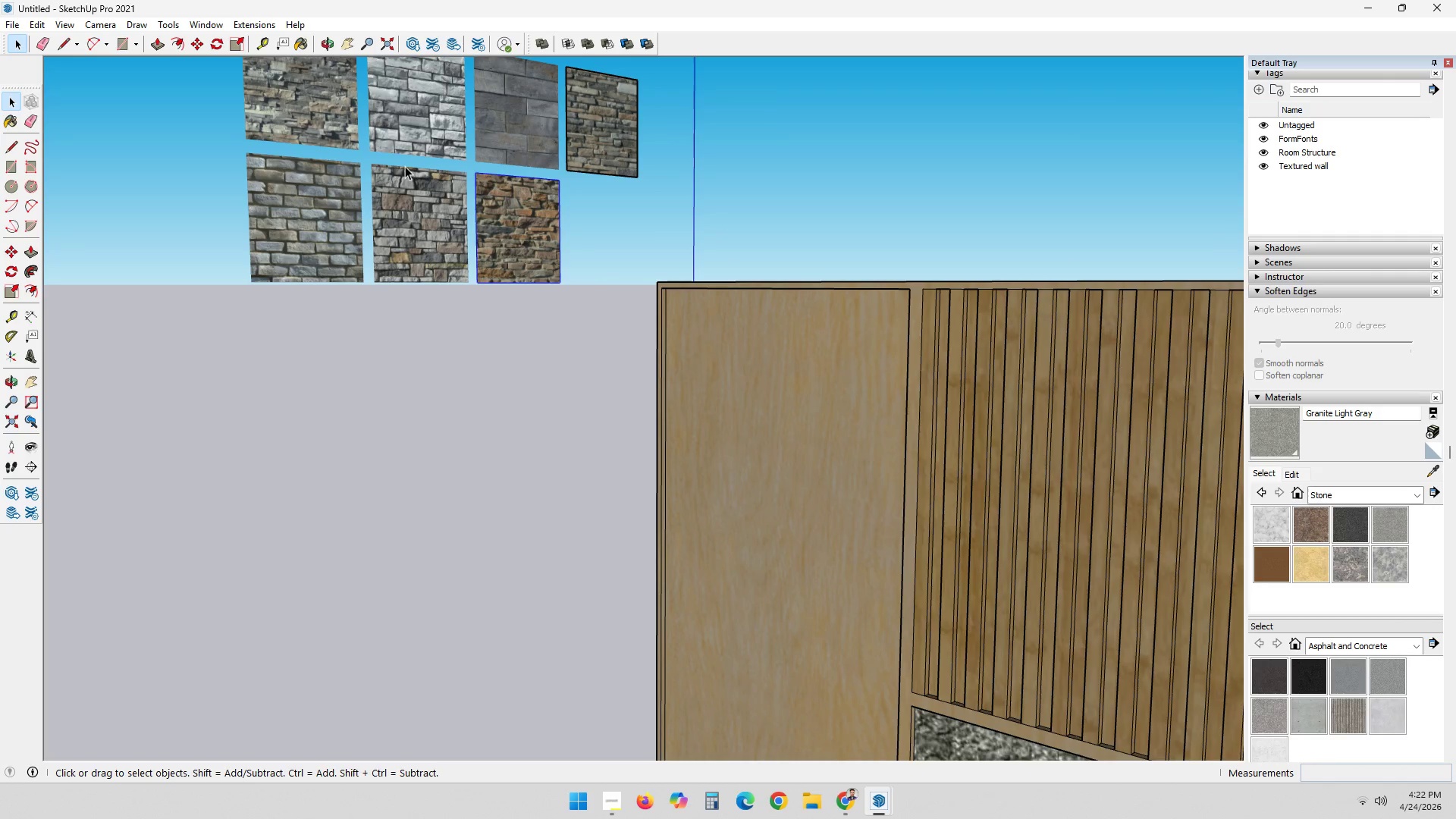 
key(O)
 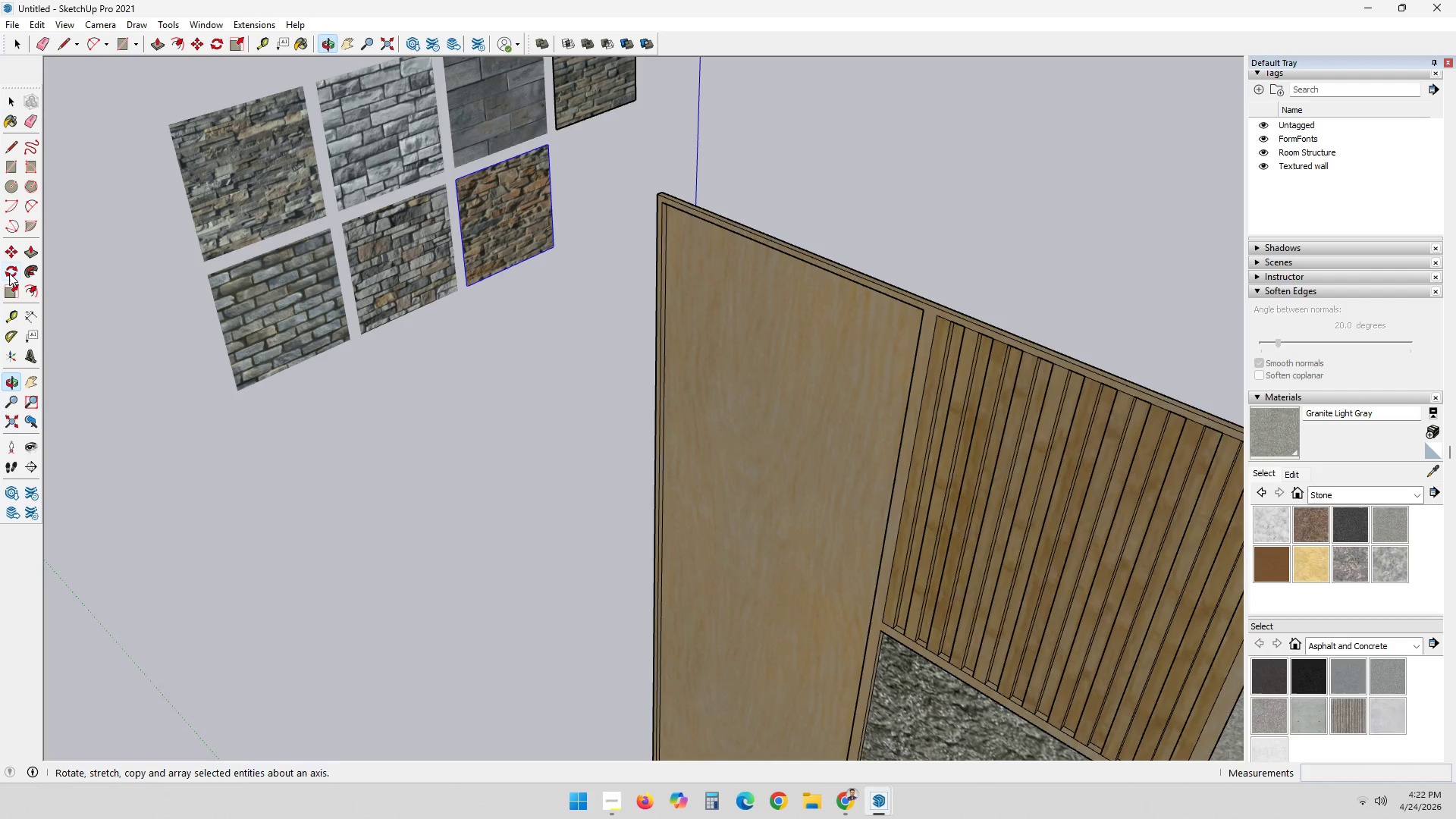 
left_click([14, 271])
 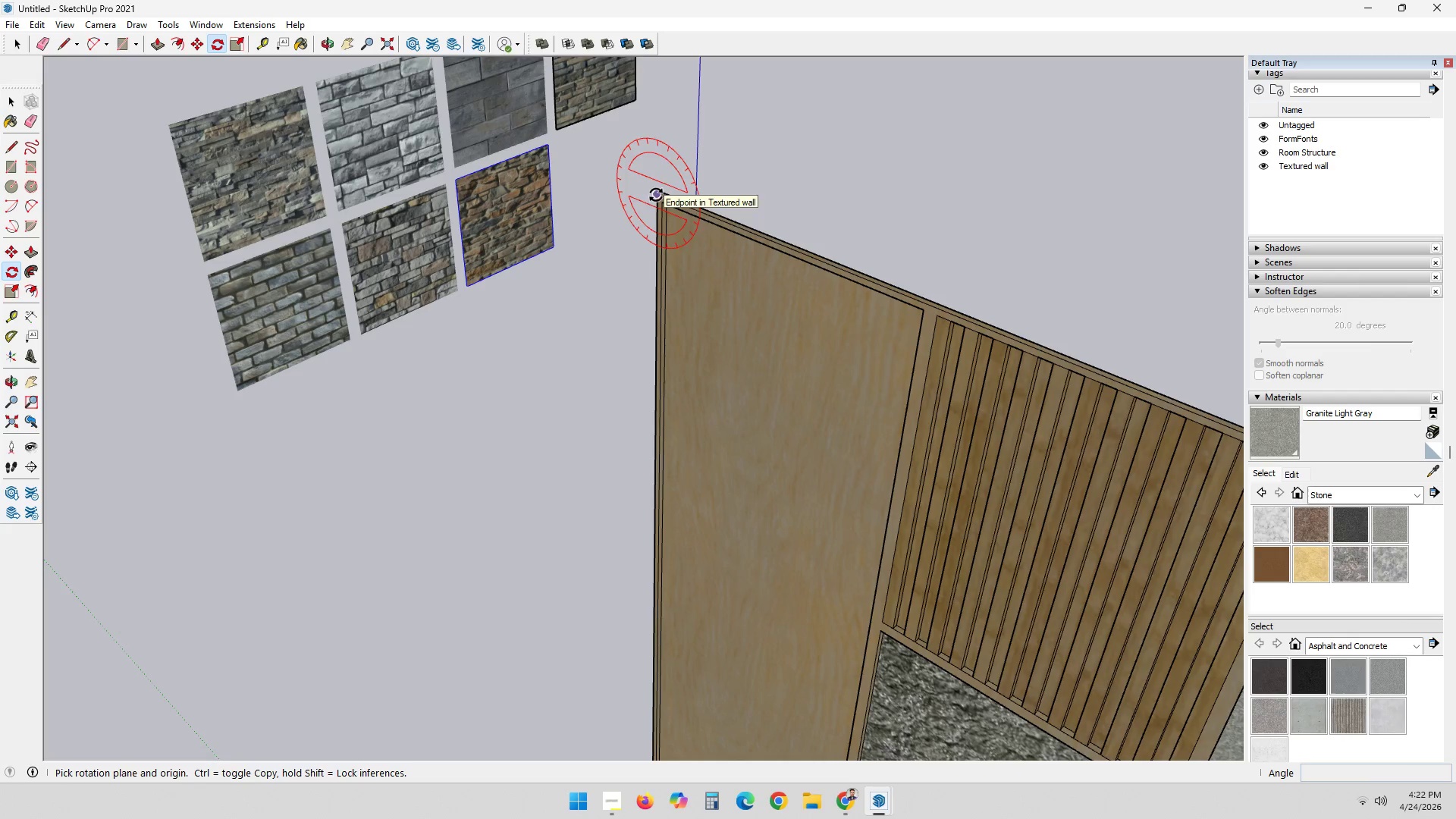 
left_click([660, 190])
 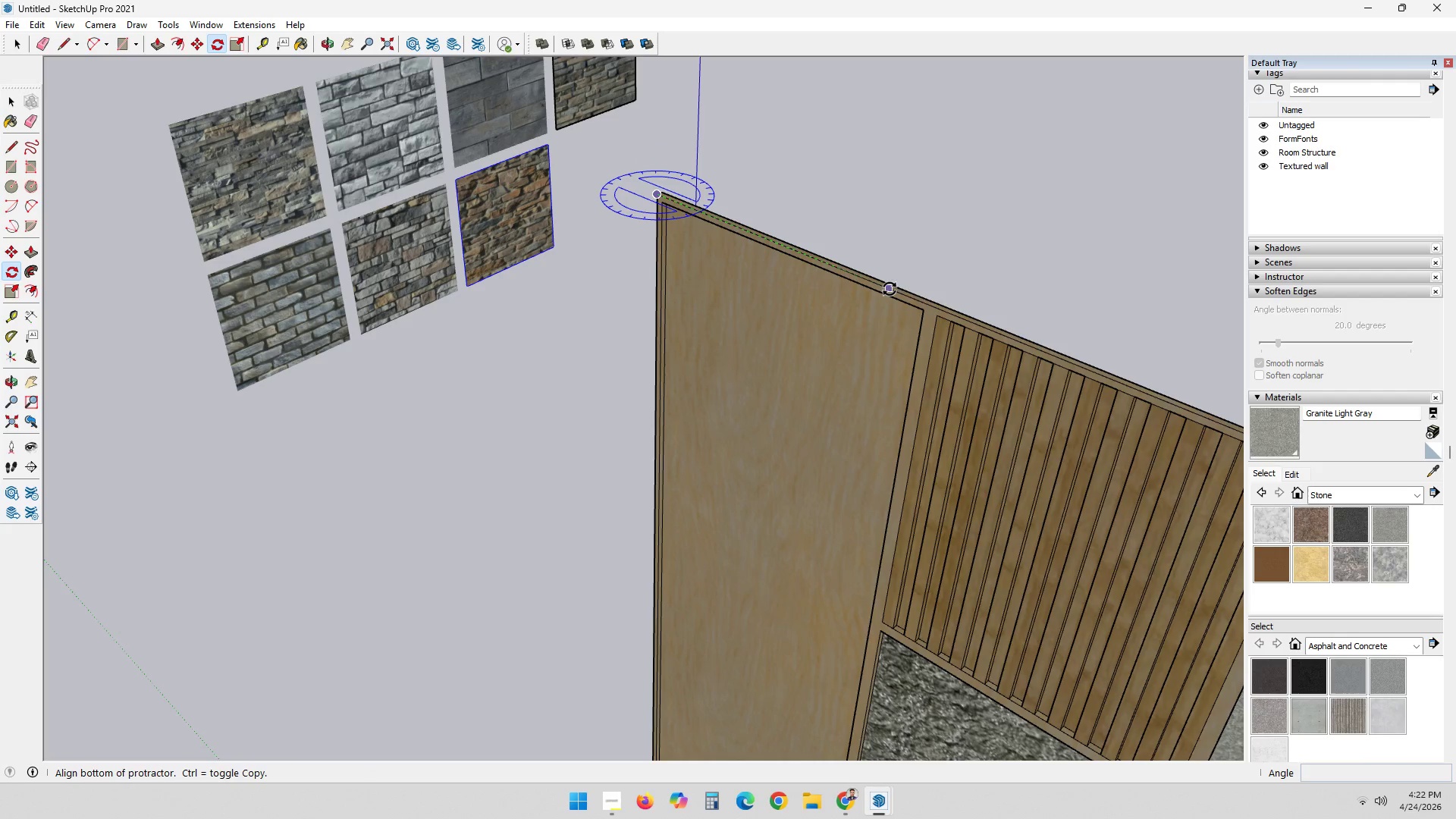 
left_click([890, 289])
 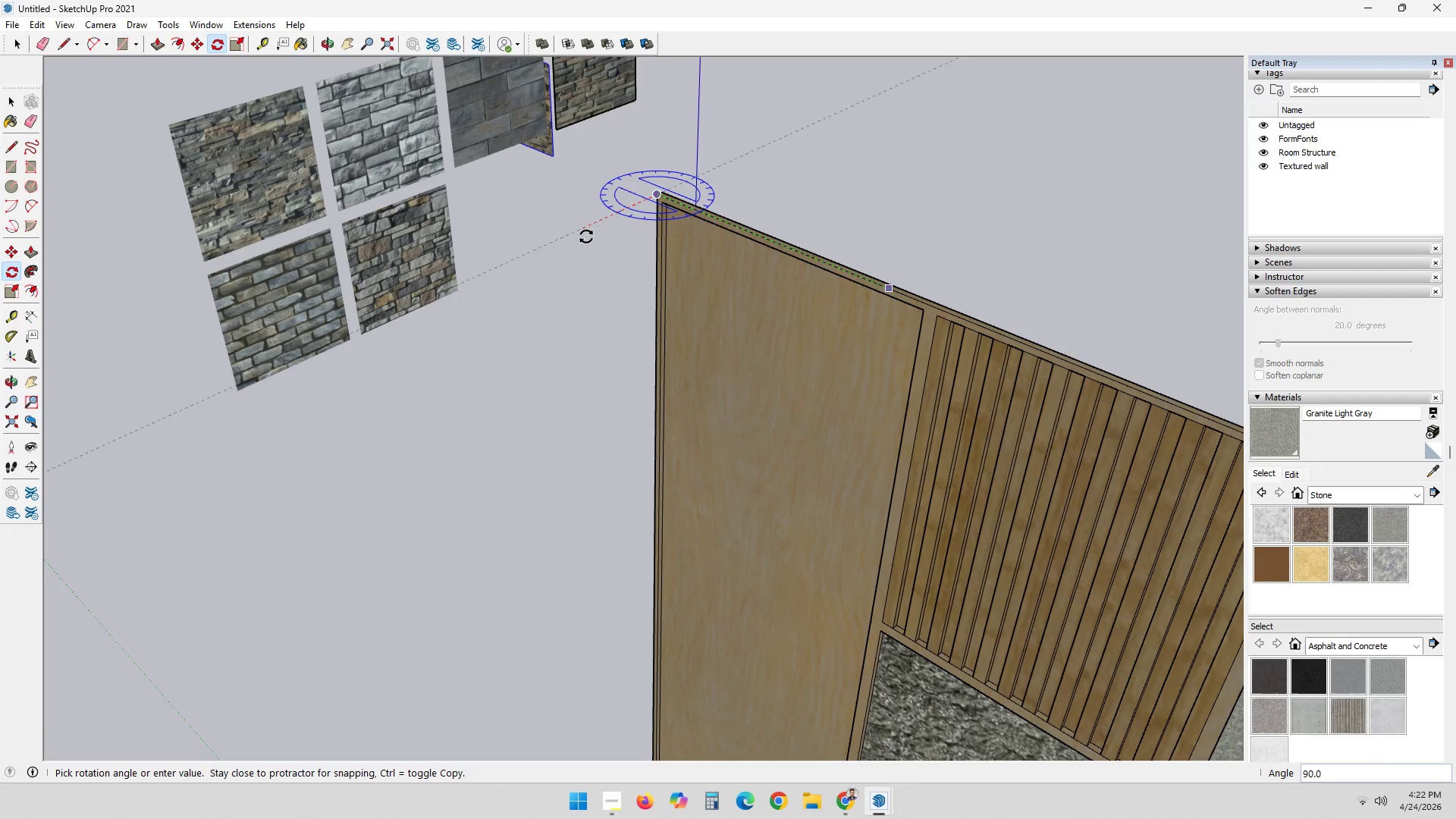 
left_click([581, 225])
 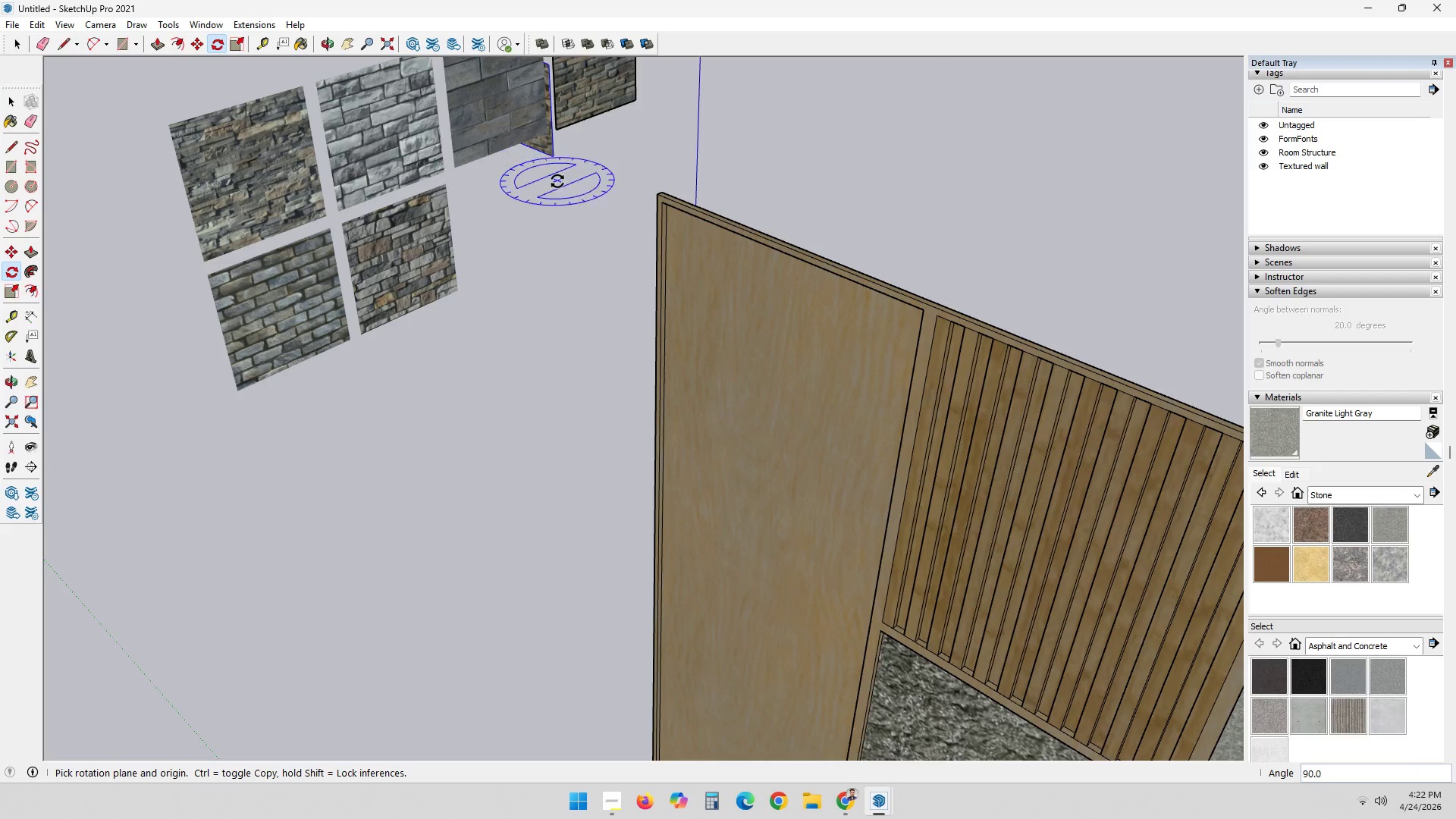 
key(M)
 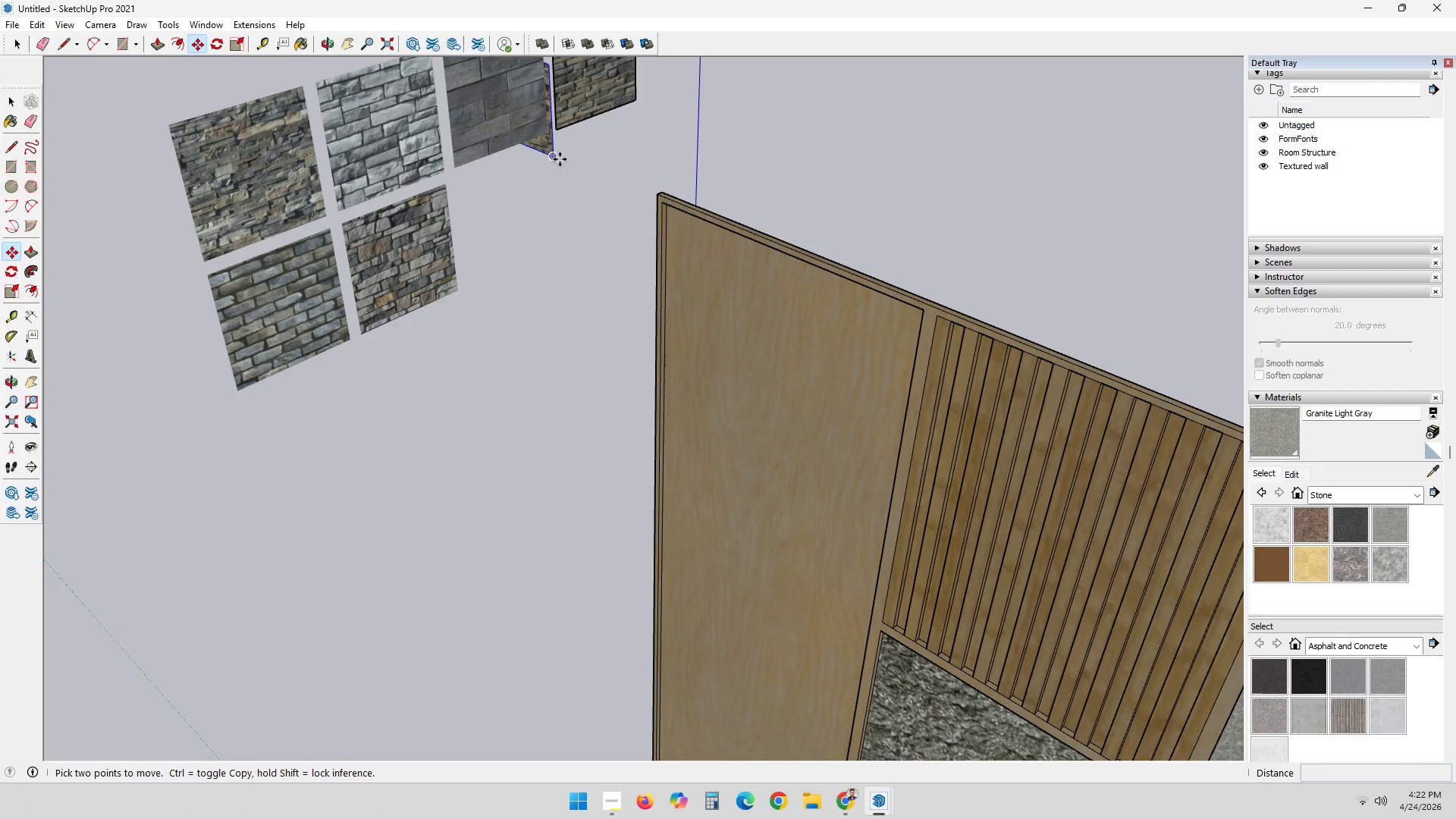 
left_click([558, 158])
 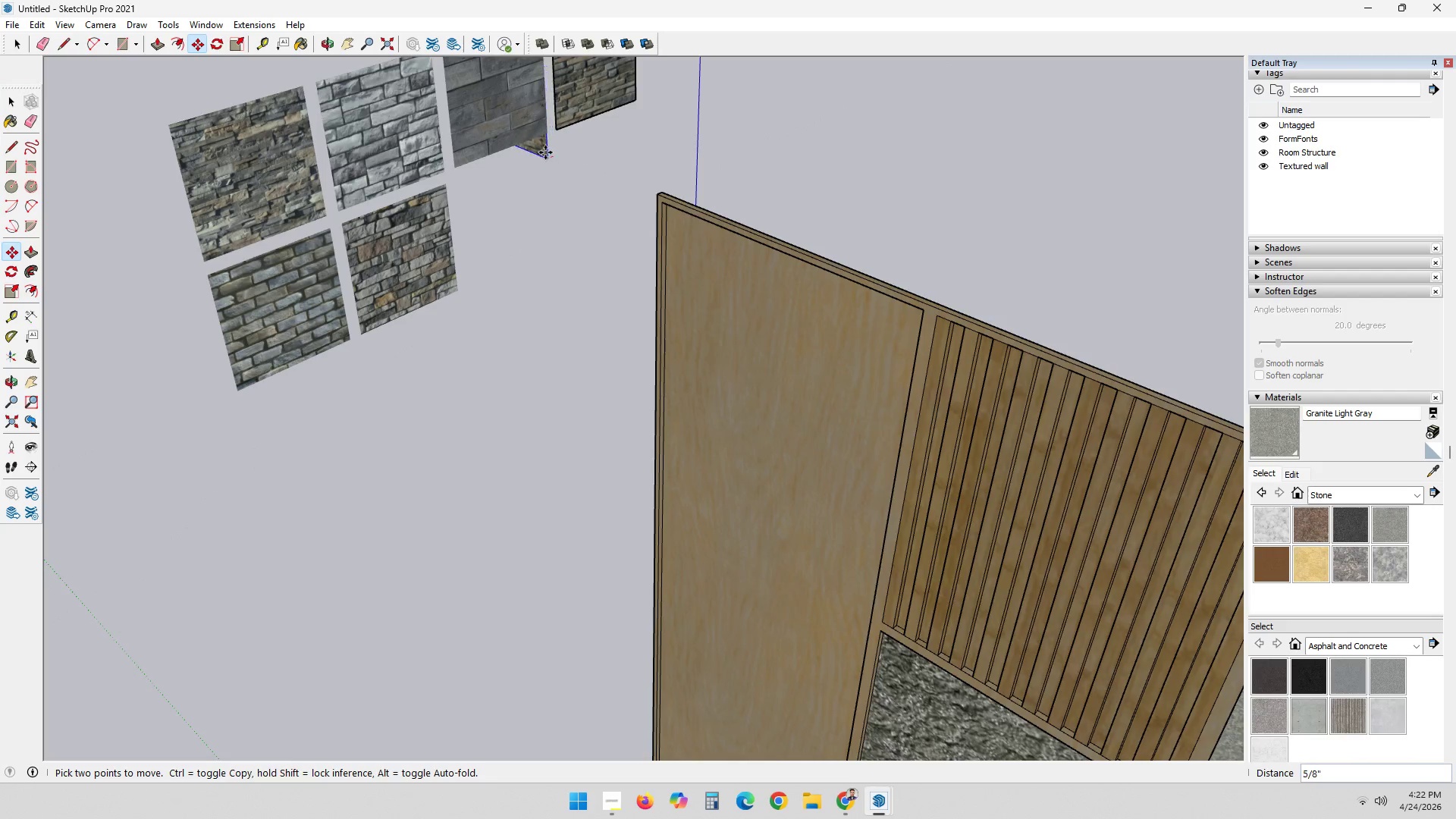 
left_click([945, 513])
 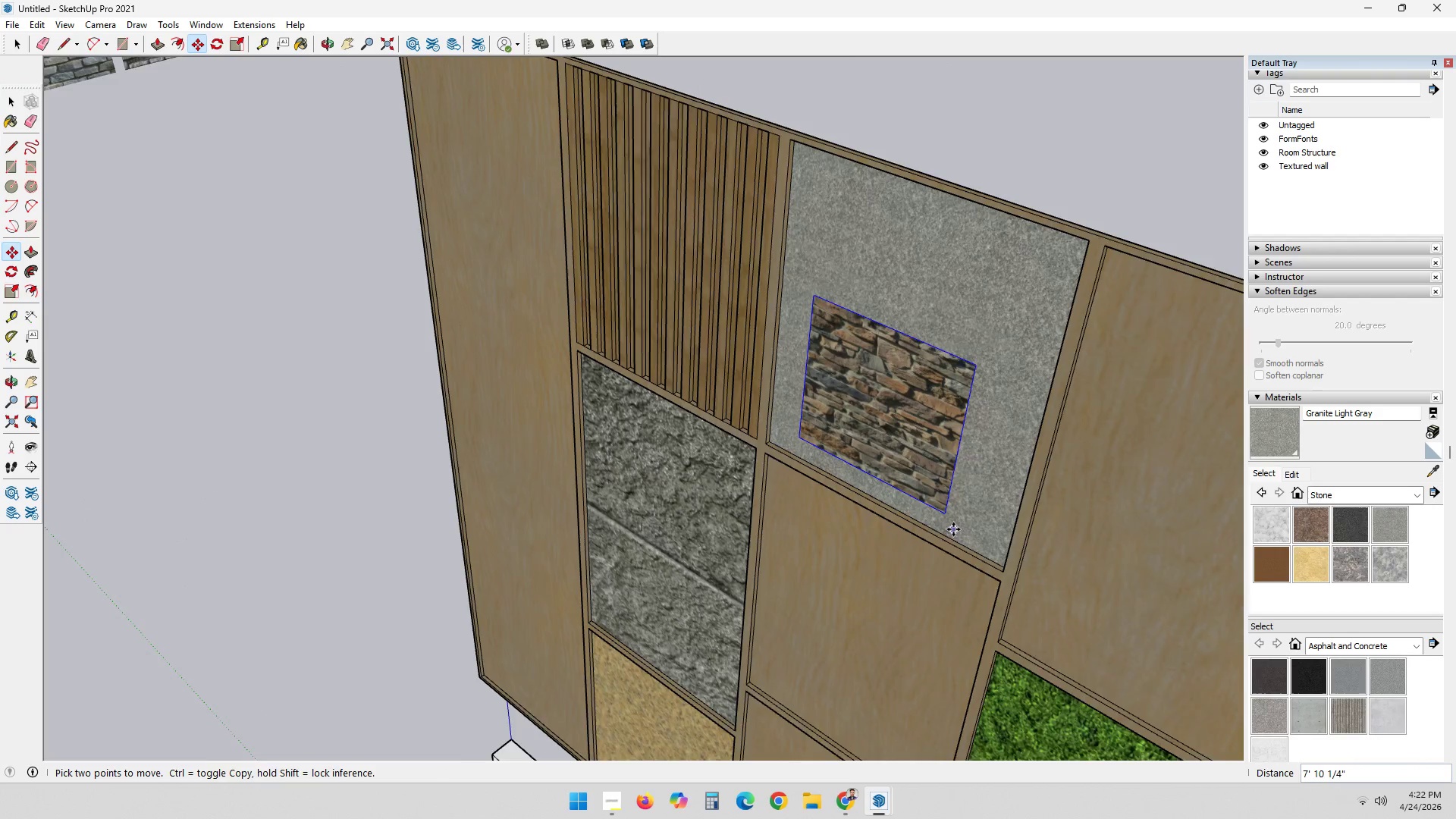 
scroll: coordinate [974, 538], scroll_direction: none, amount: 0.0
 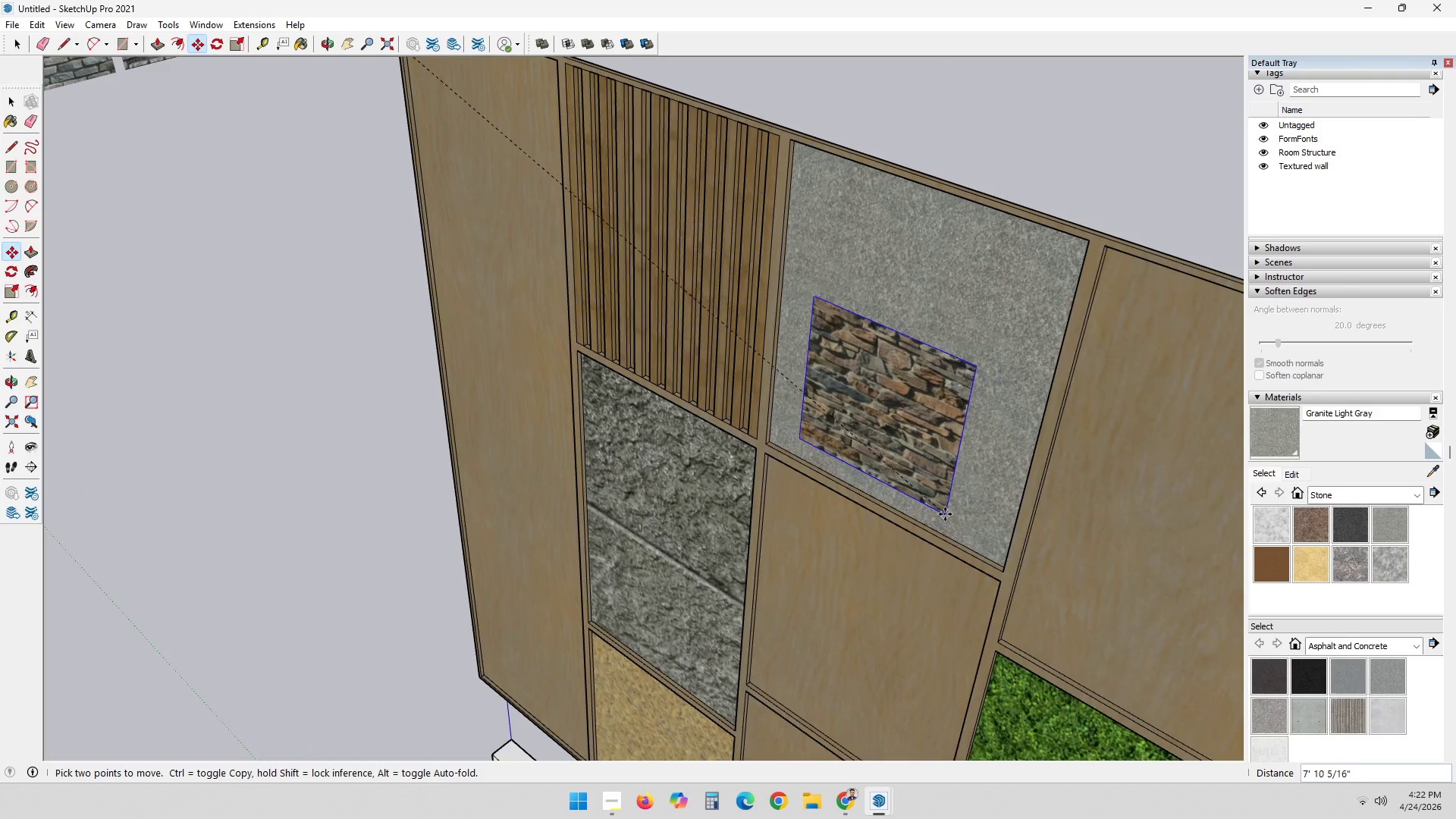 
scroll: coordinate [954, 531], scroll_direction: up, amount: 3.0
 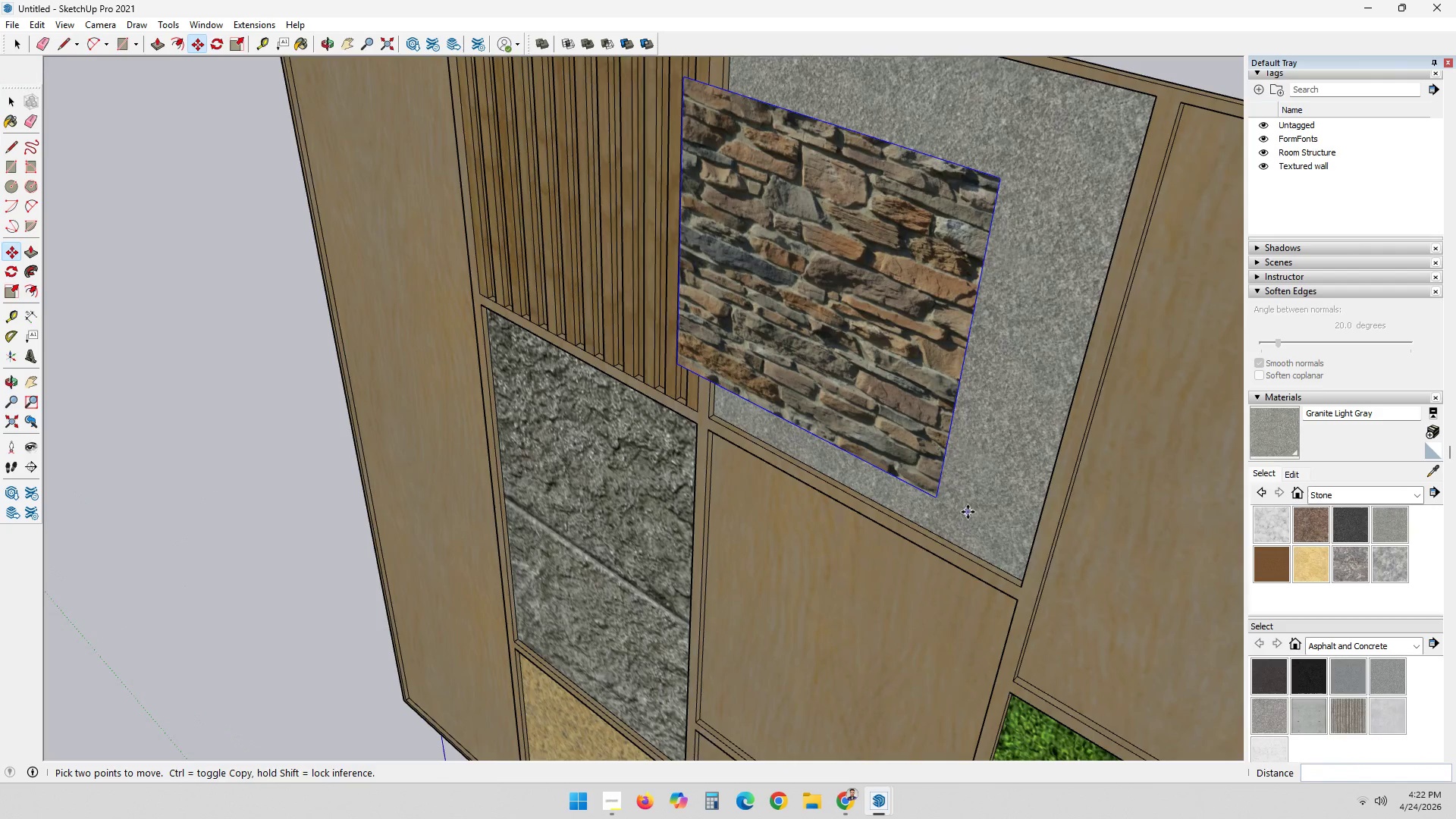 
key(Space)
 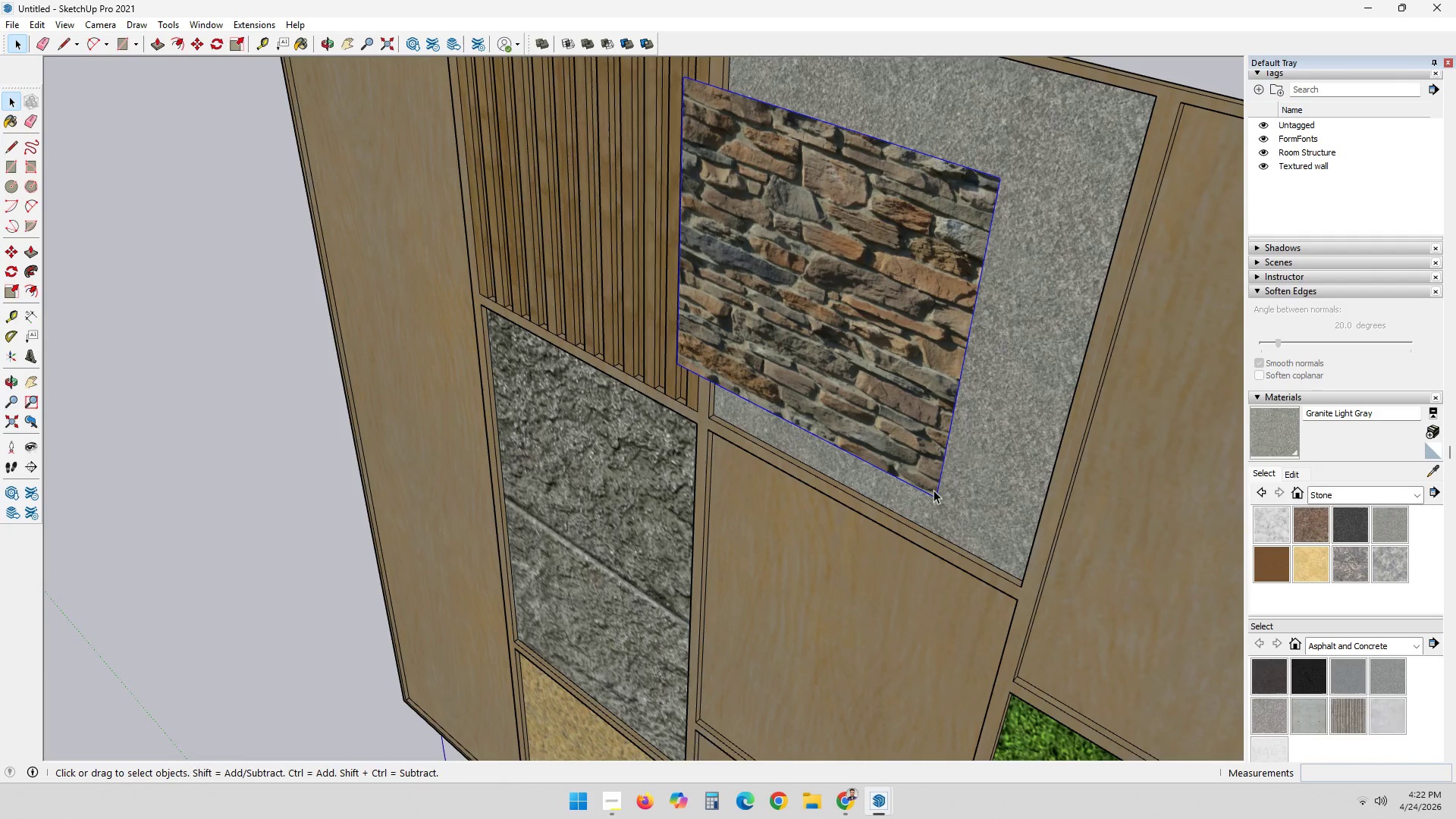 
scroll: coordinate [963, 522], scroll_direction: up, amount: 3.0
 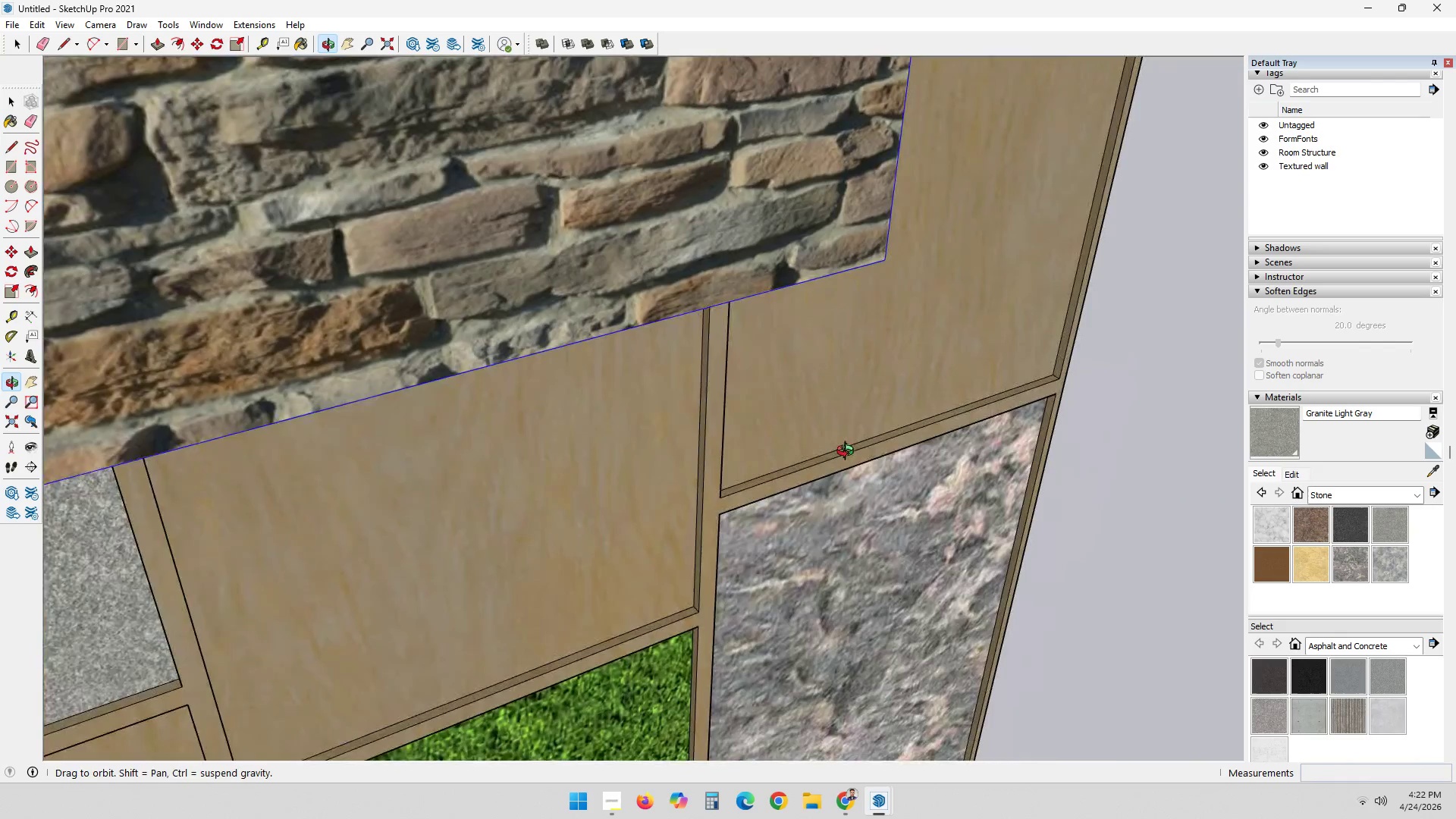 
scroll: coordinate [874, 355], scroll_direction: down, amount: 4.0
 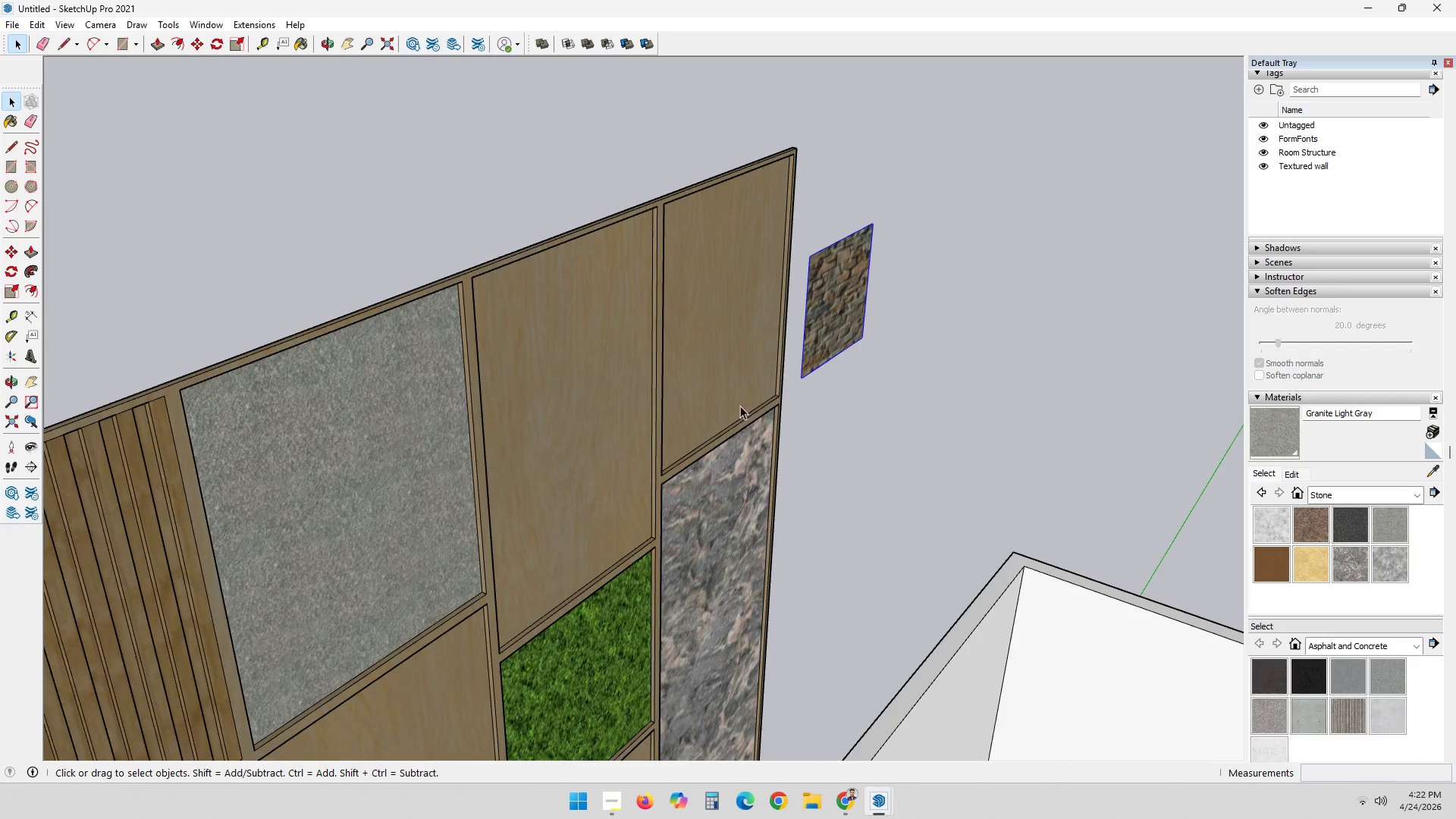 
key(M)
 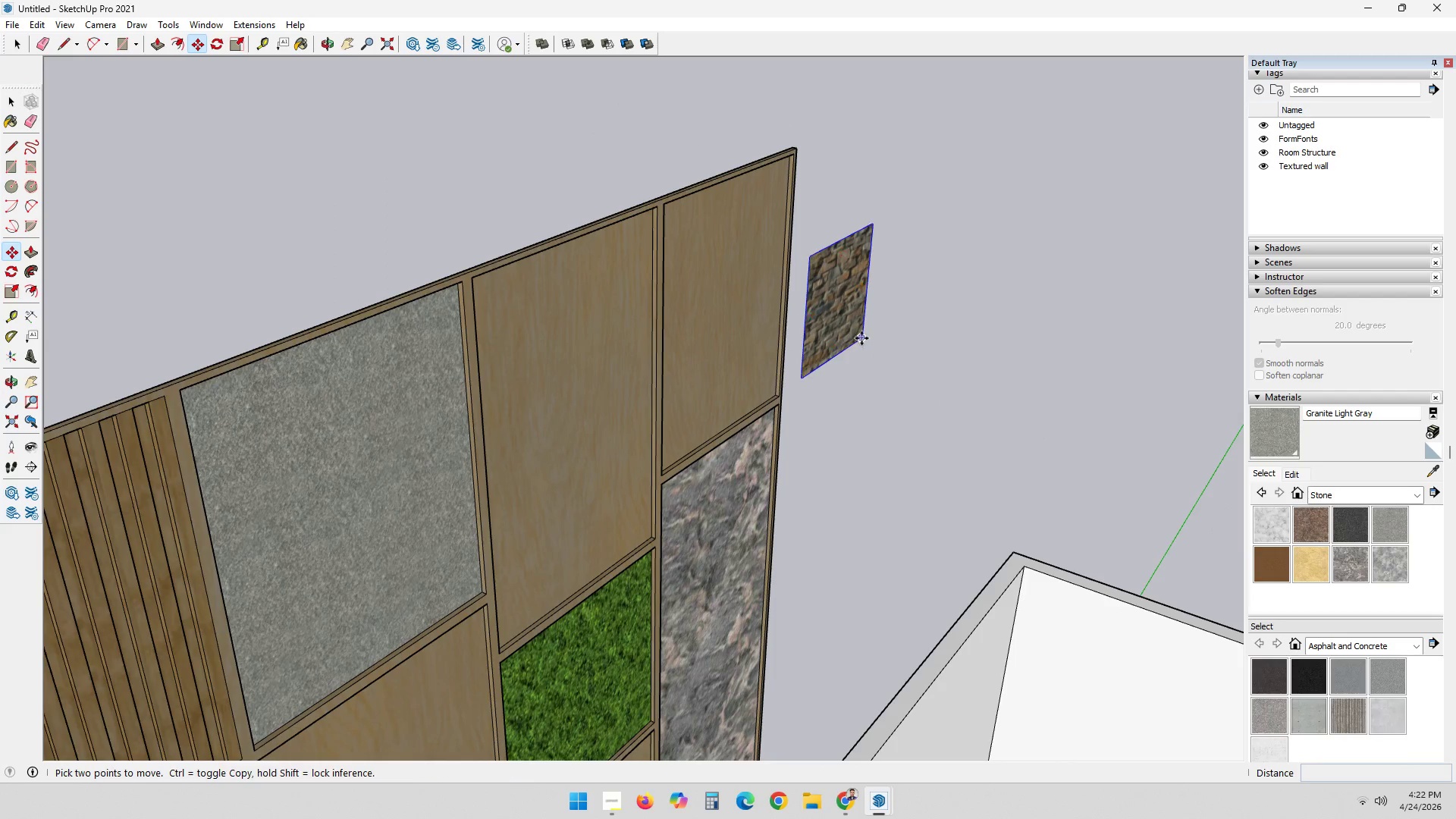 
left_click([864, 336])
 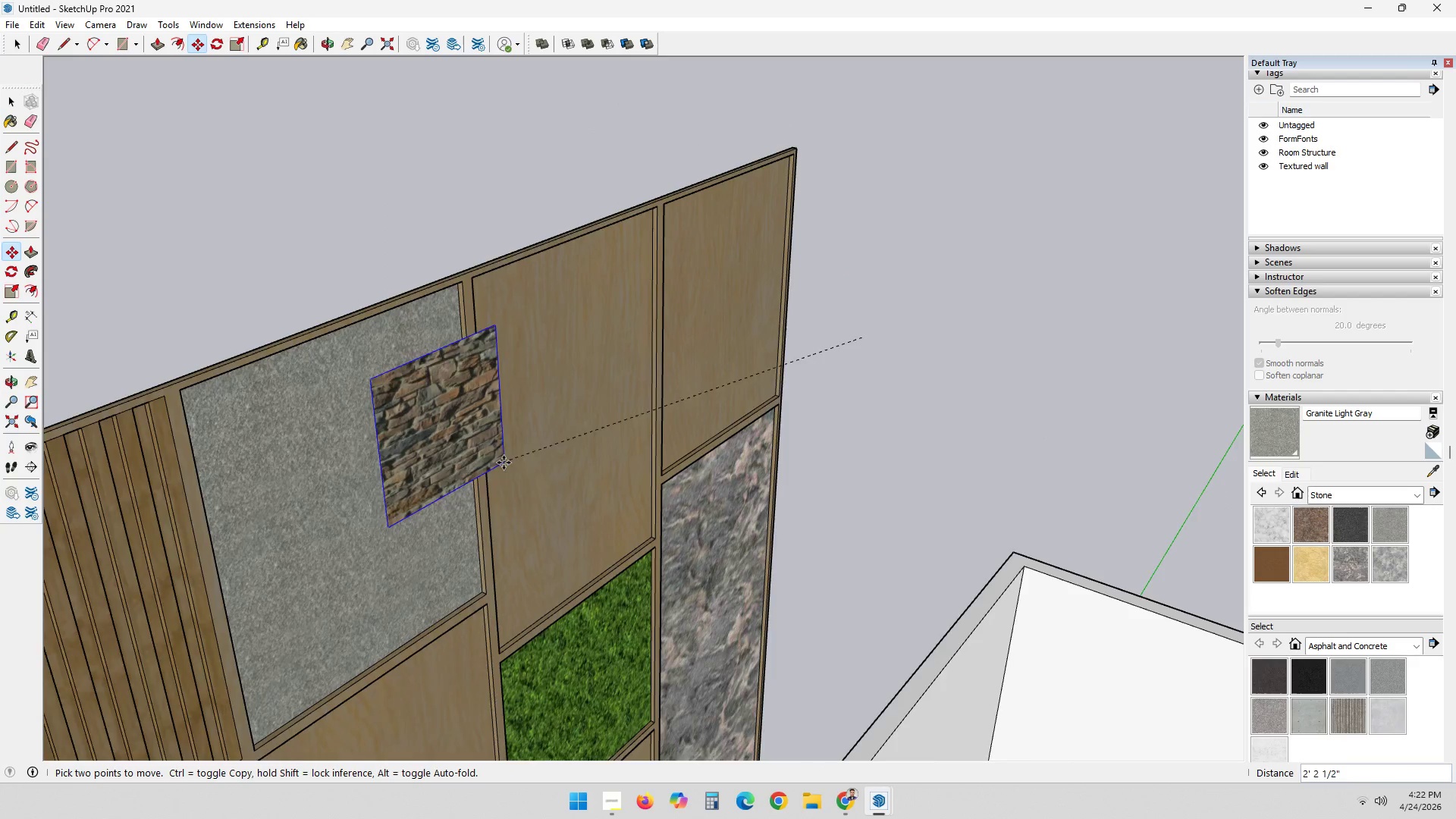 
scroll: coordinate [476, 617], scroll_direction: up, amount: 7.0
 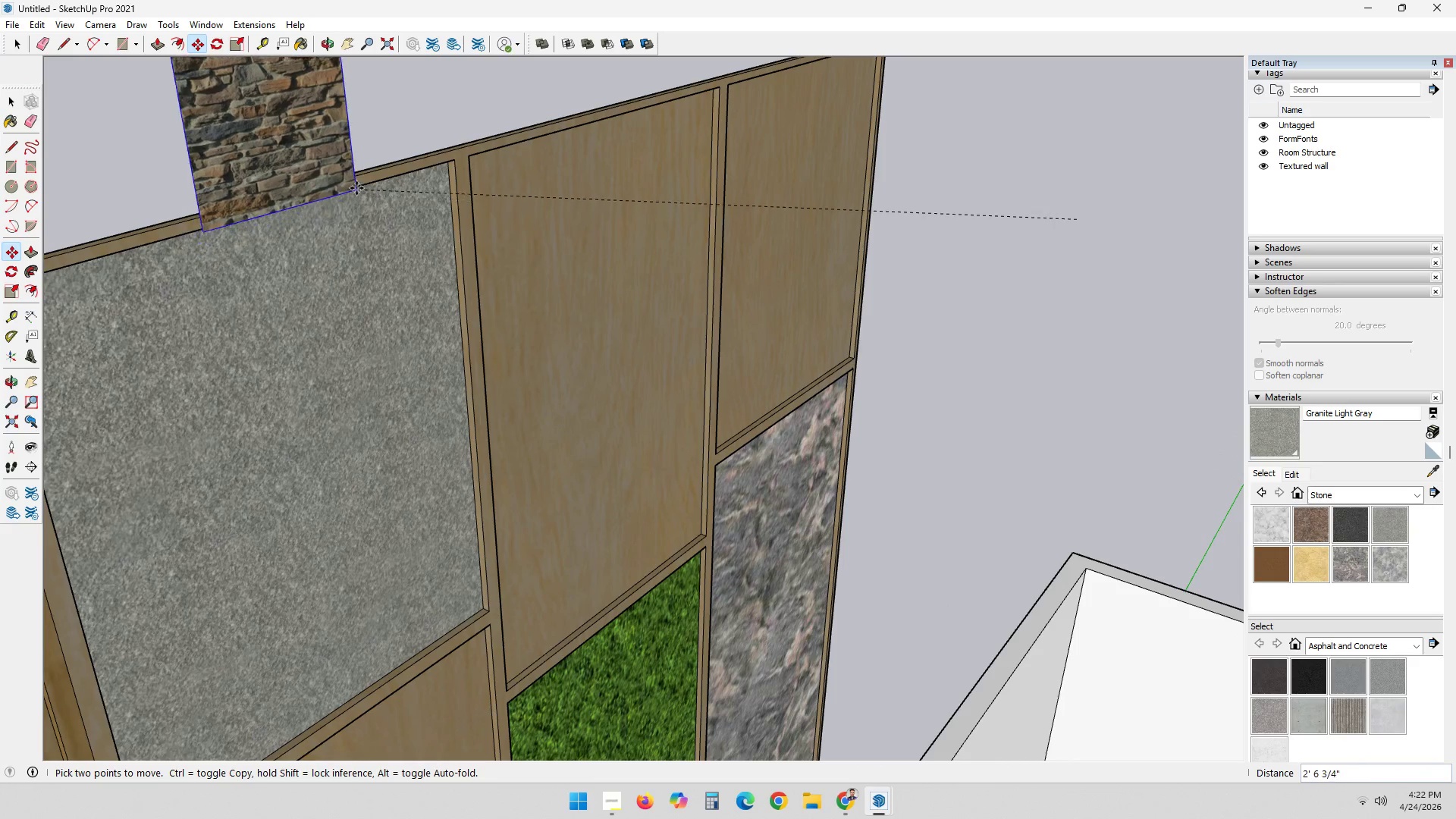 
left_click([353, 172])
 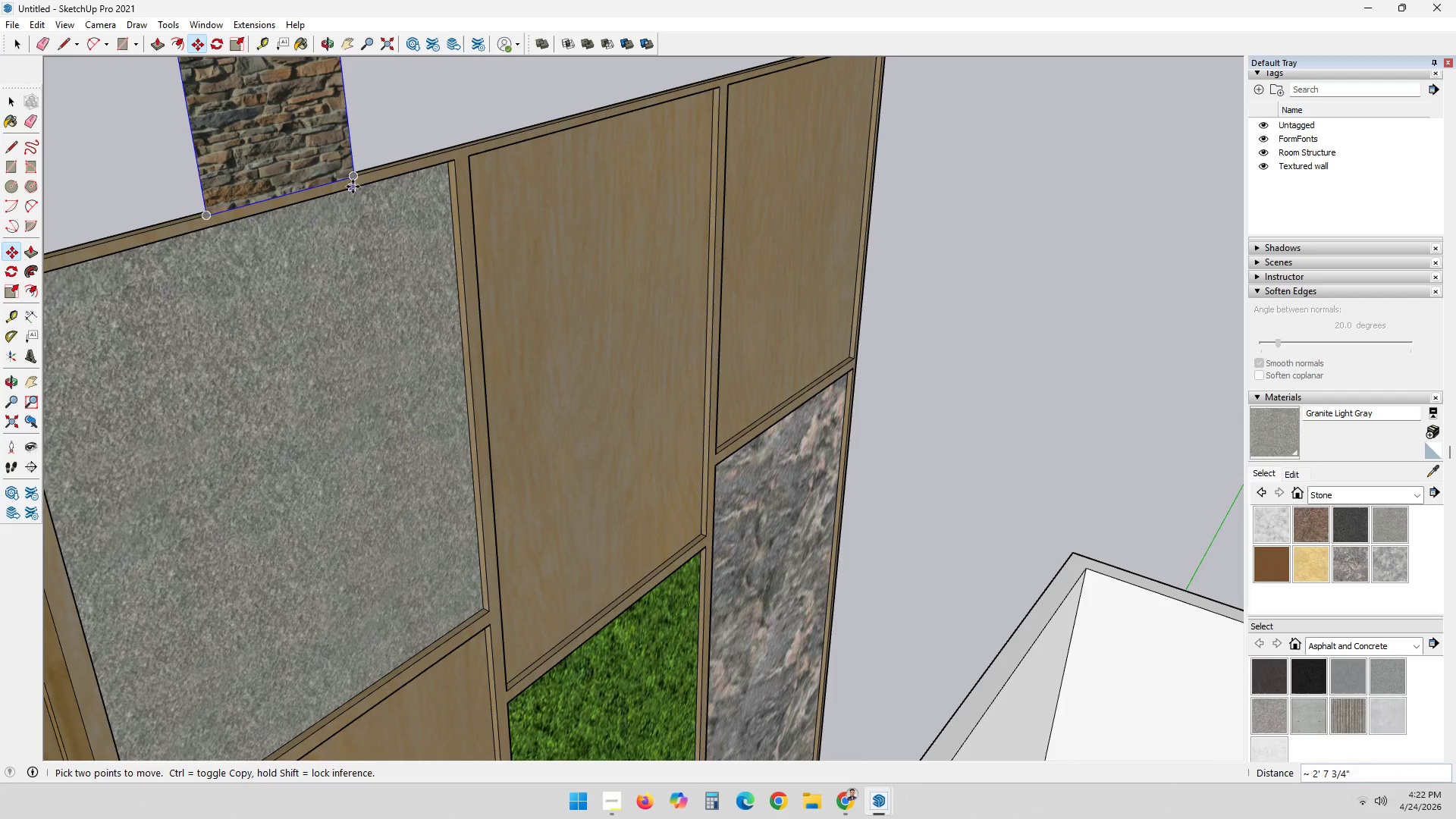 
left_click([350, 180])
 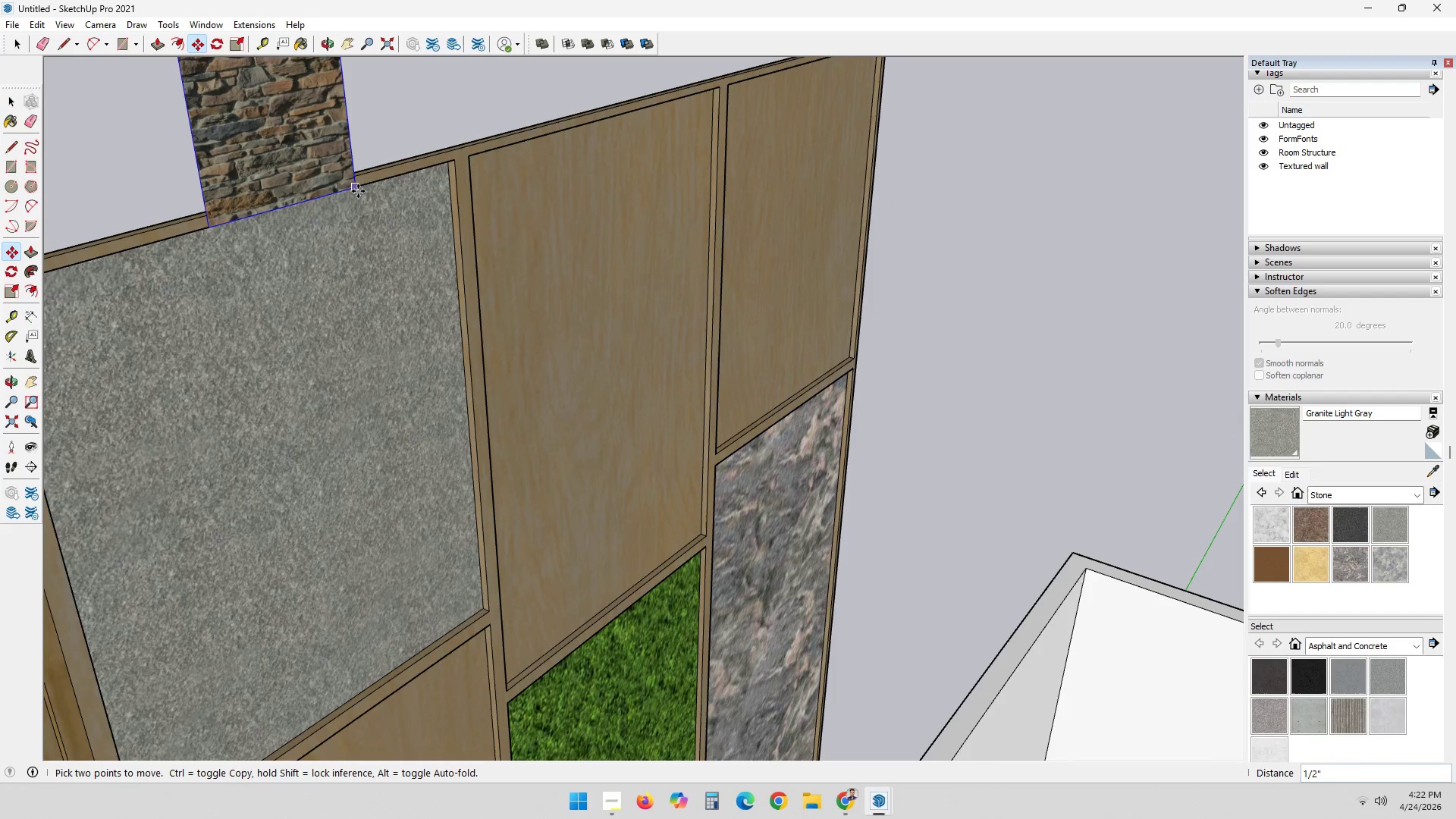 
left_click([358, 191])
 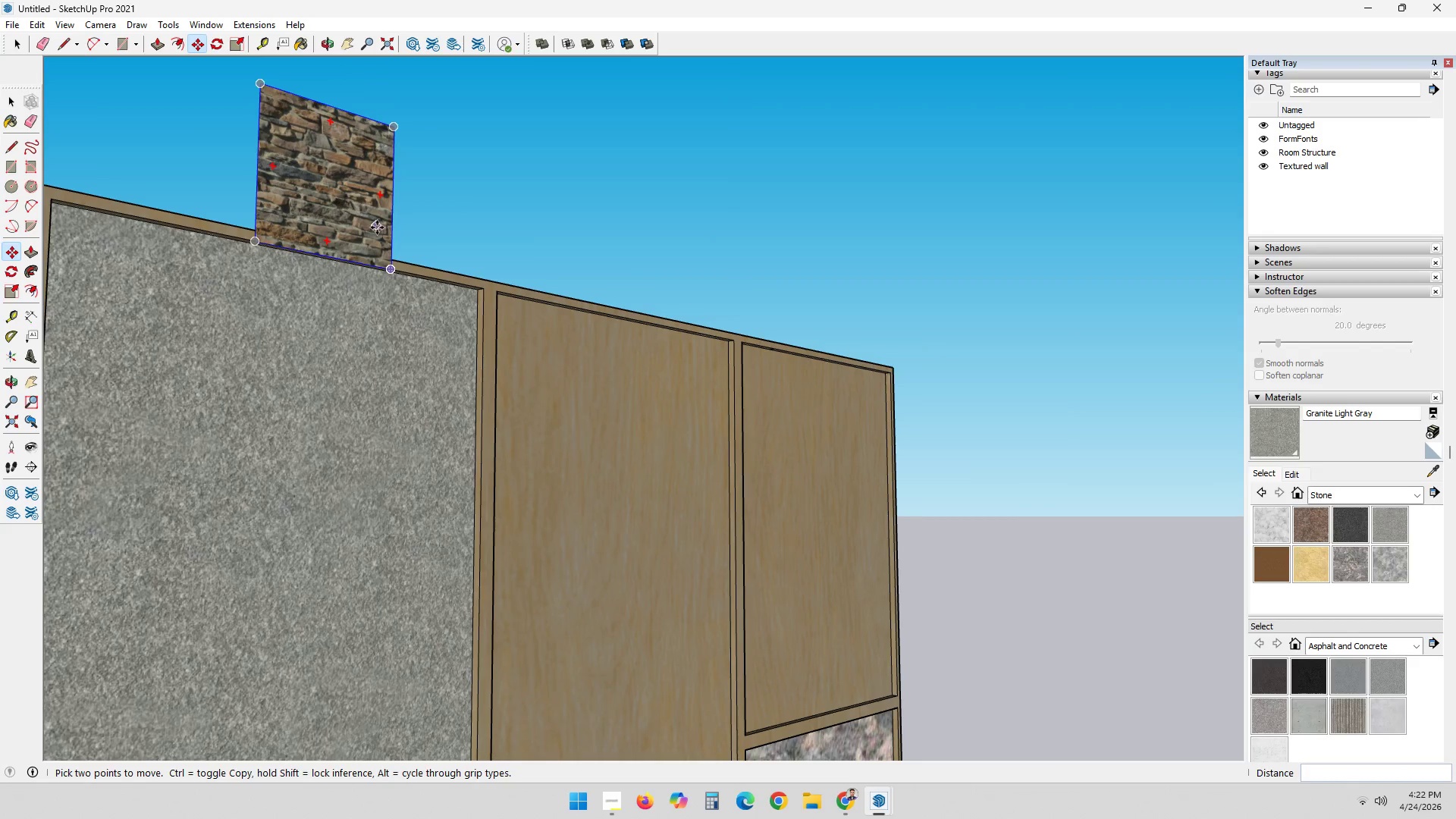 
left_click([392, 268])
 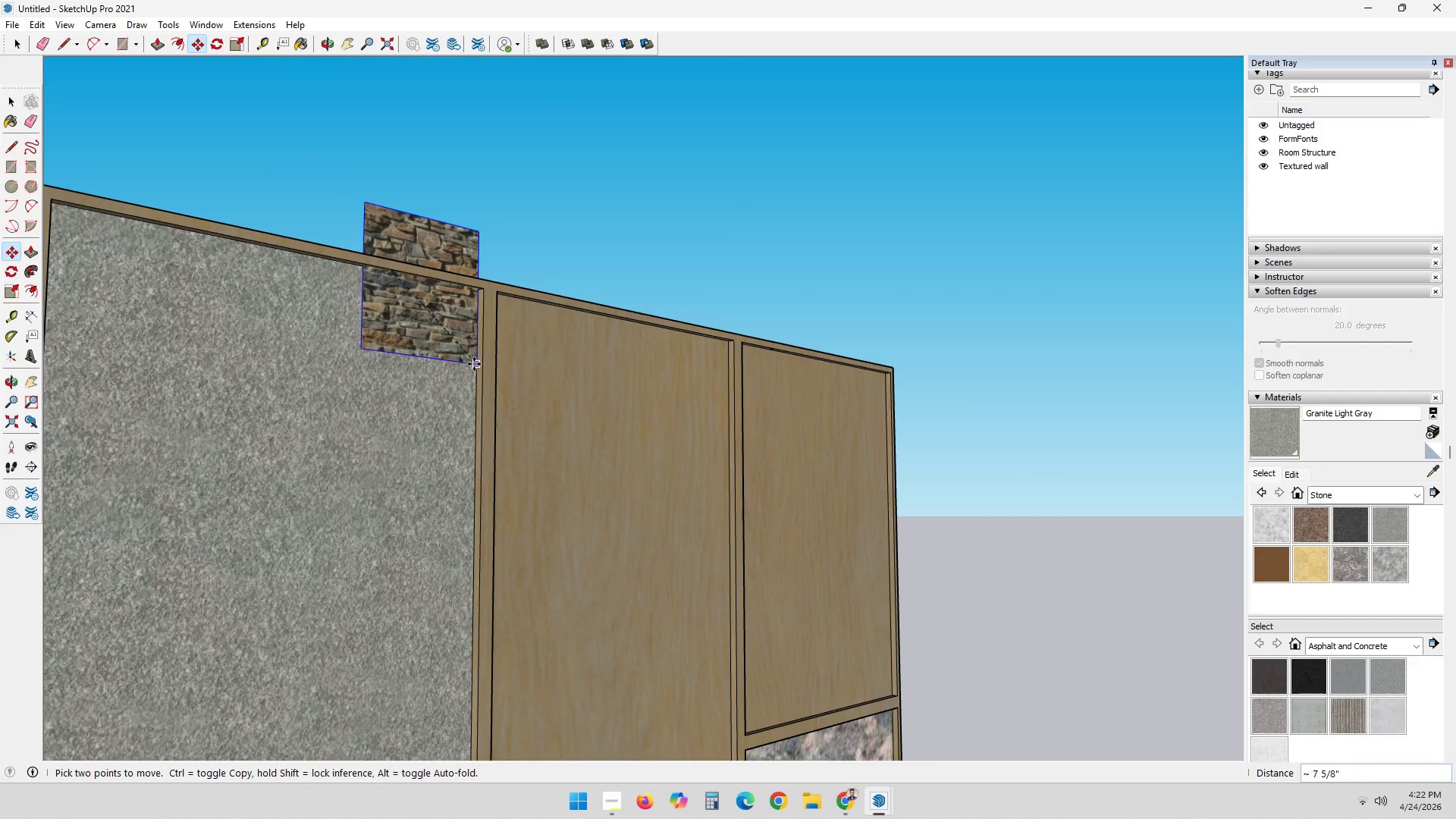 
left_click([475, 365])
 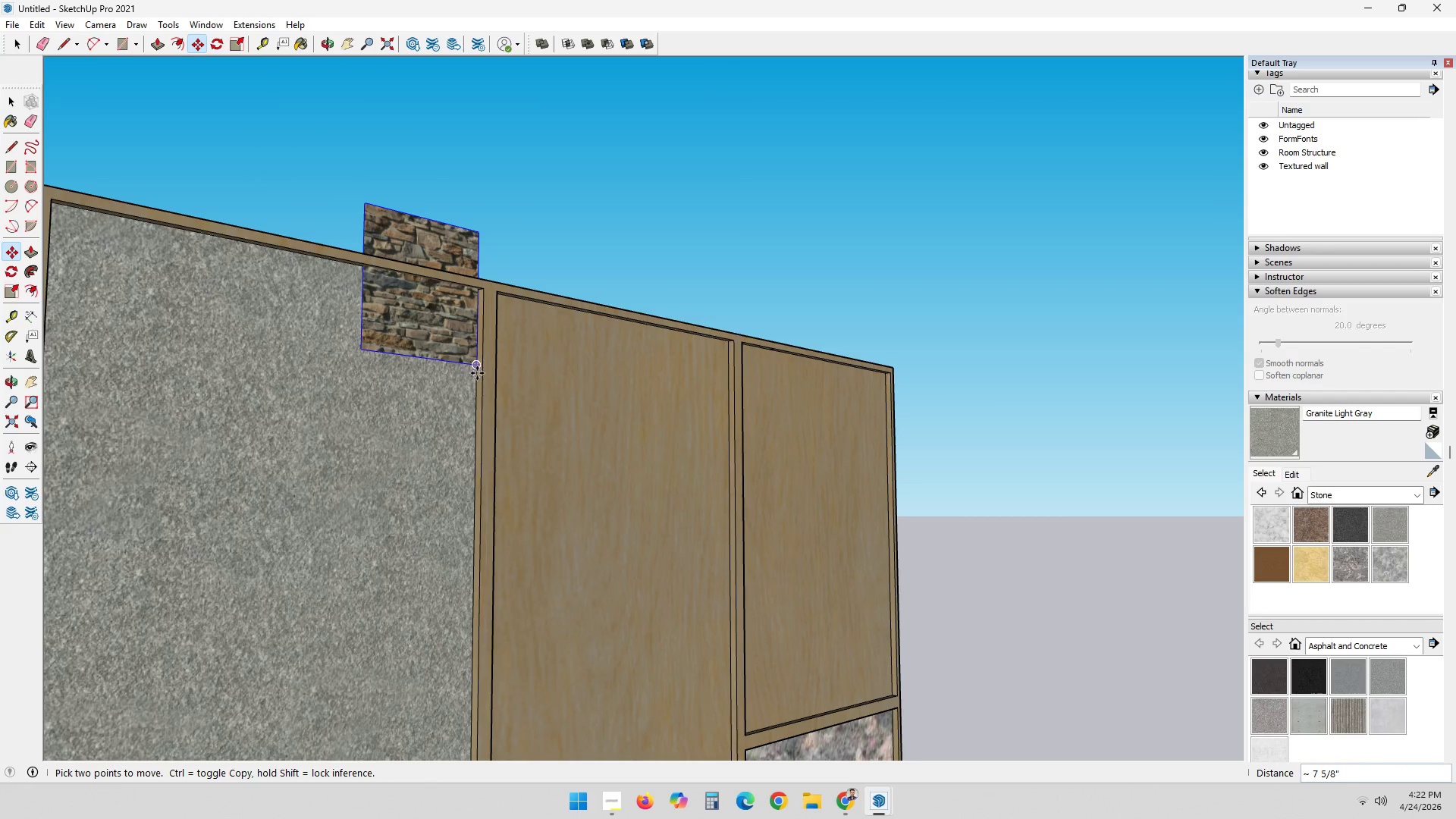 
left_click([477, 367])
 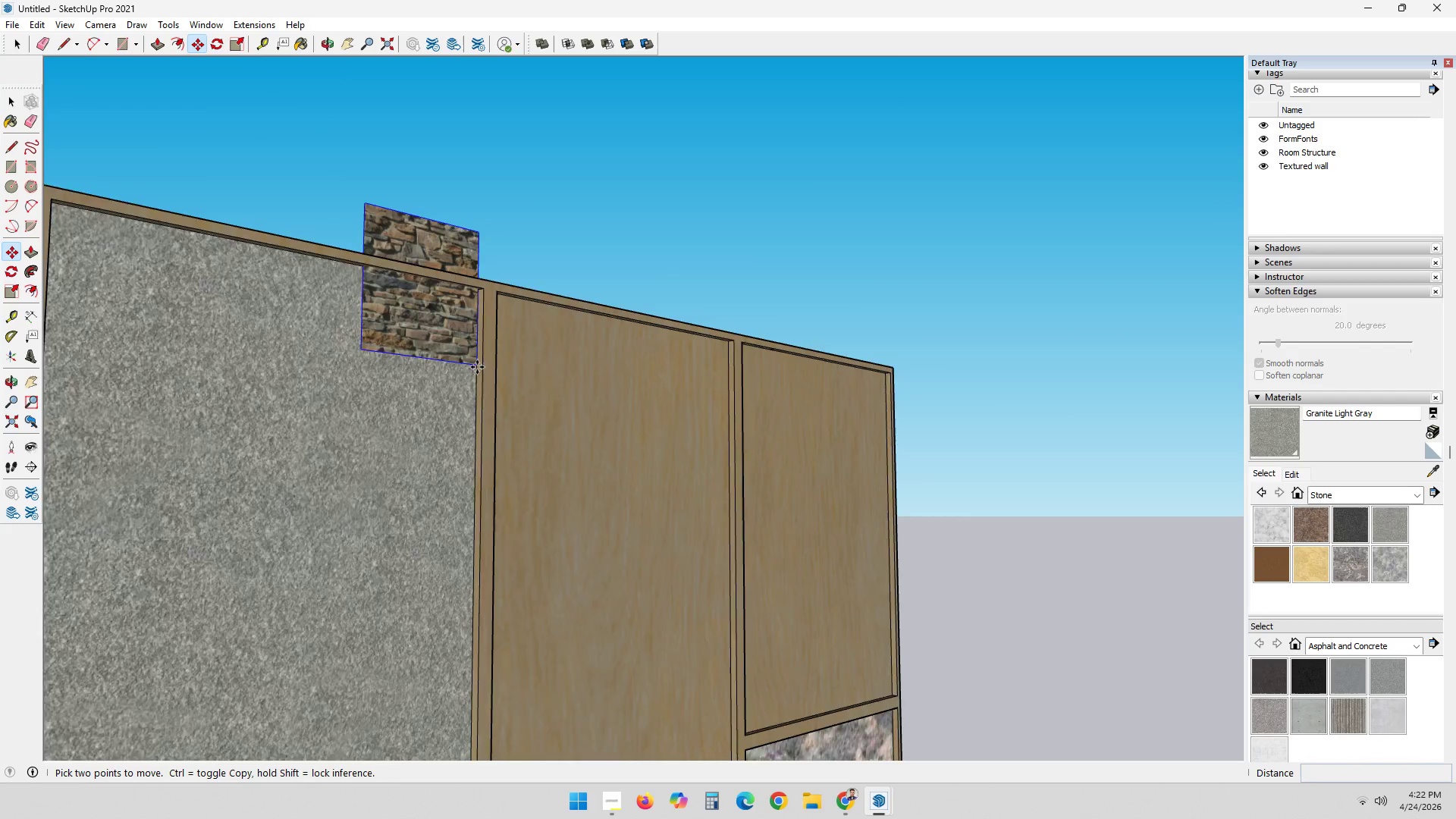 
scroll: coordinate [477, 367], scroll_direction: down, amount: 3.0
 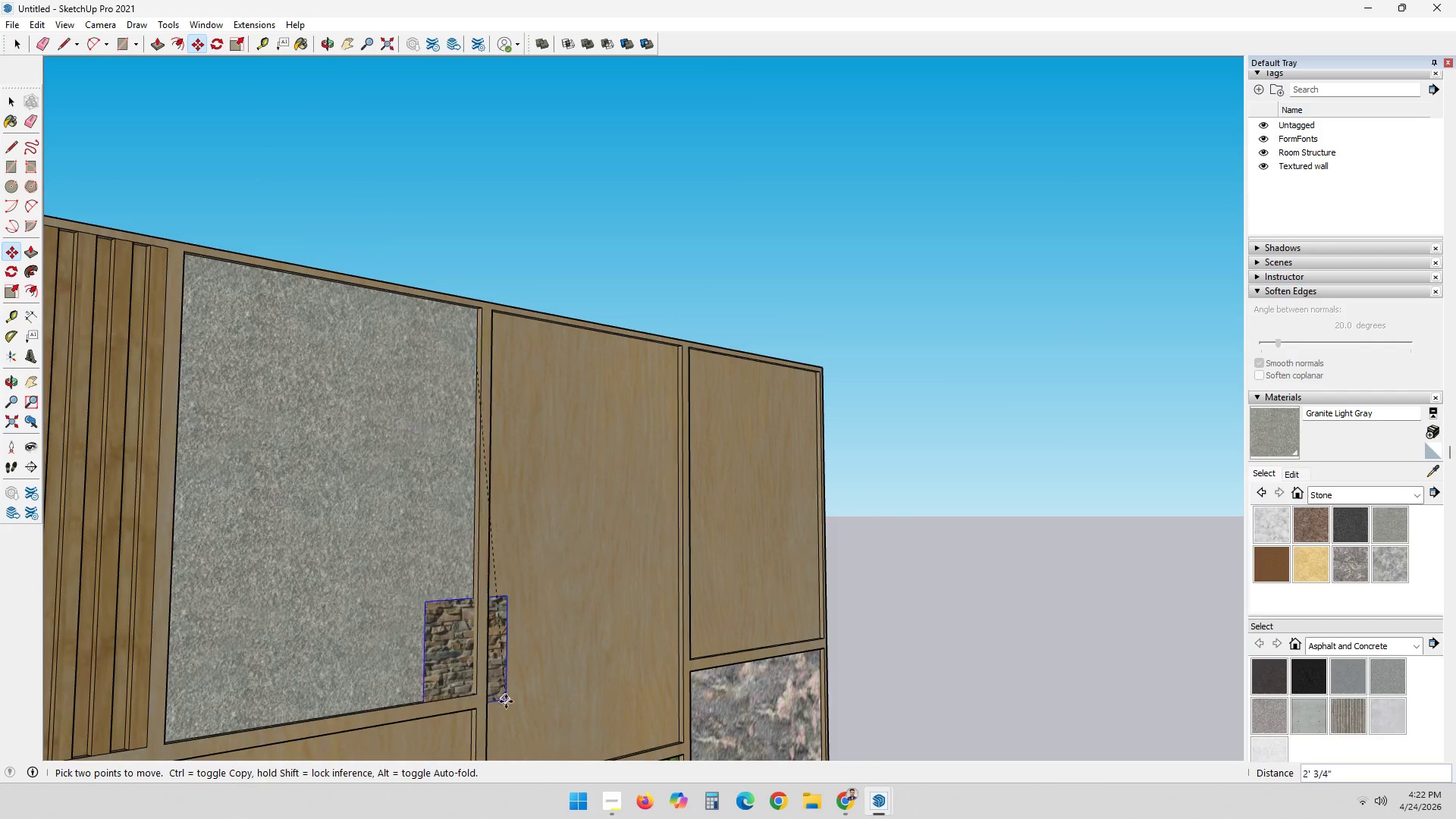 
scroll: coordinate [456, 698], scroll_direction: up, amount: 9.0
 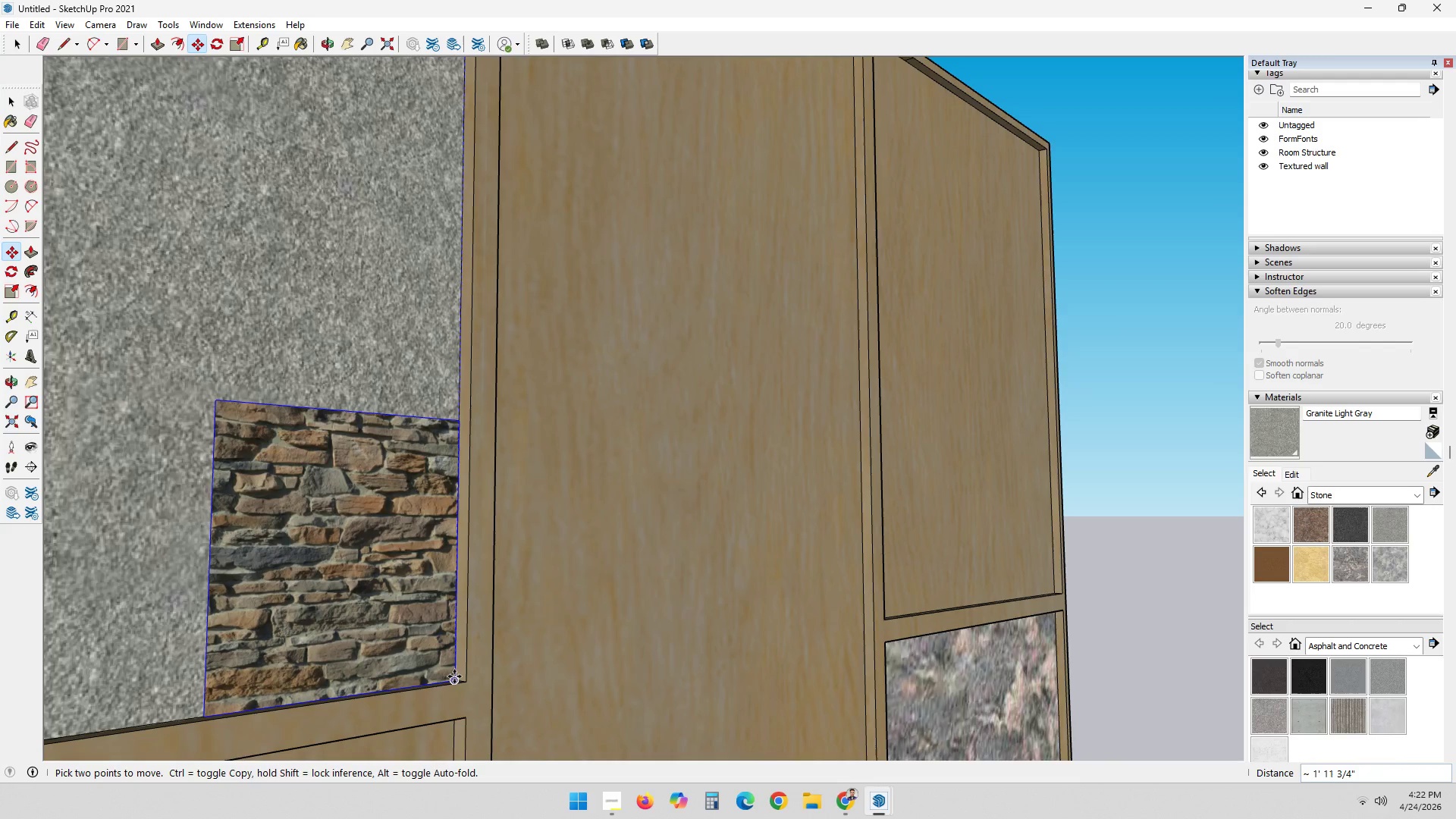 
left_click([454, 676])
 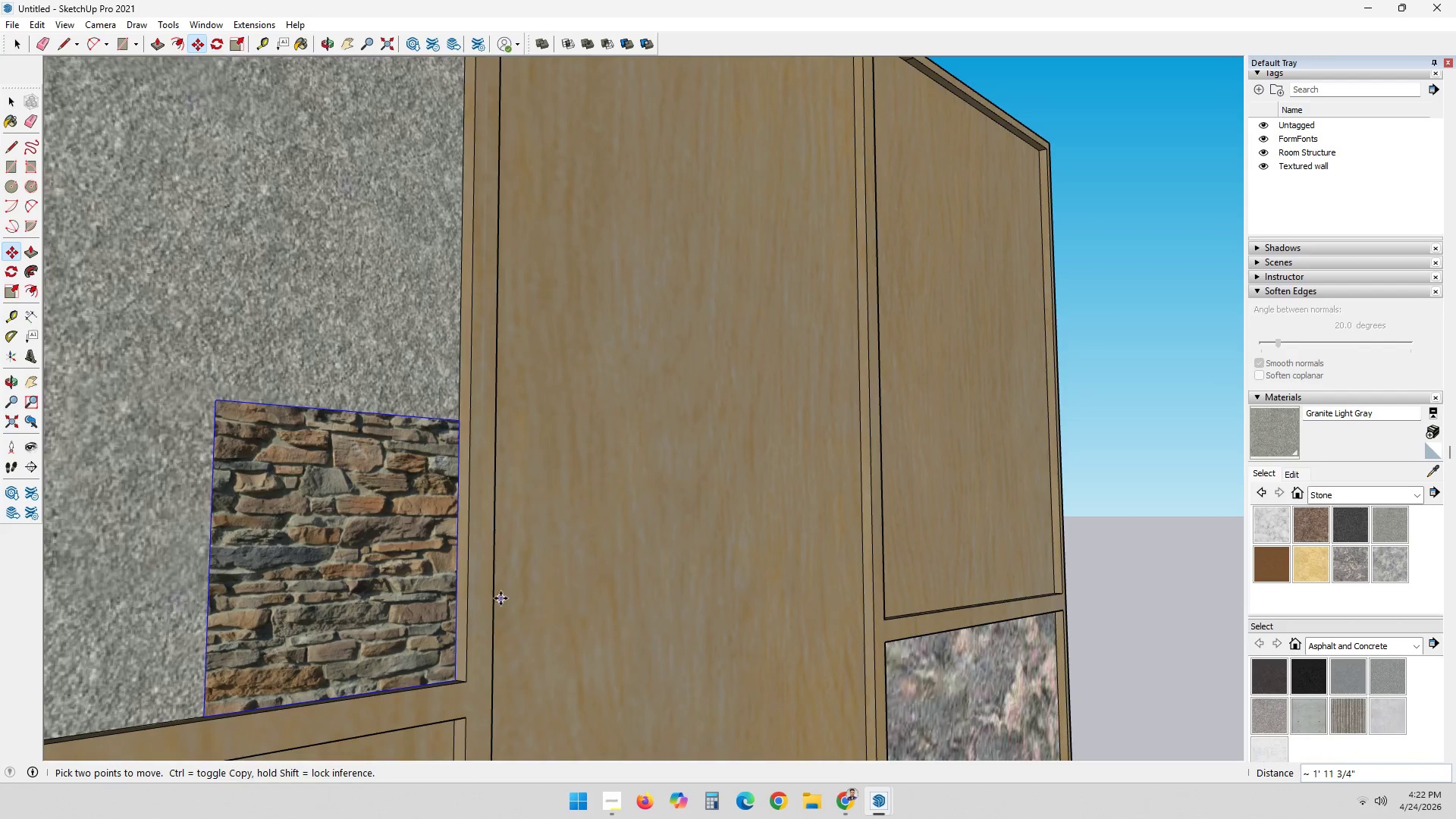 
scroll: coordinate [535, 574], scroll_direction: down, amount: 10.0
 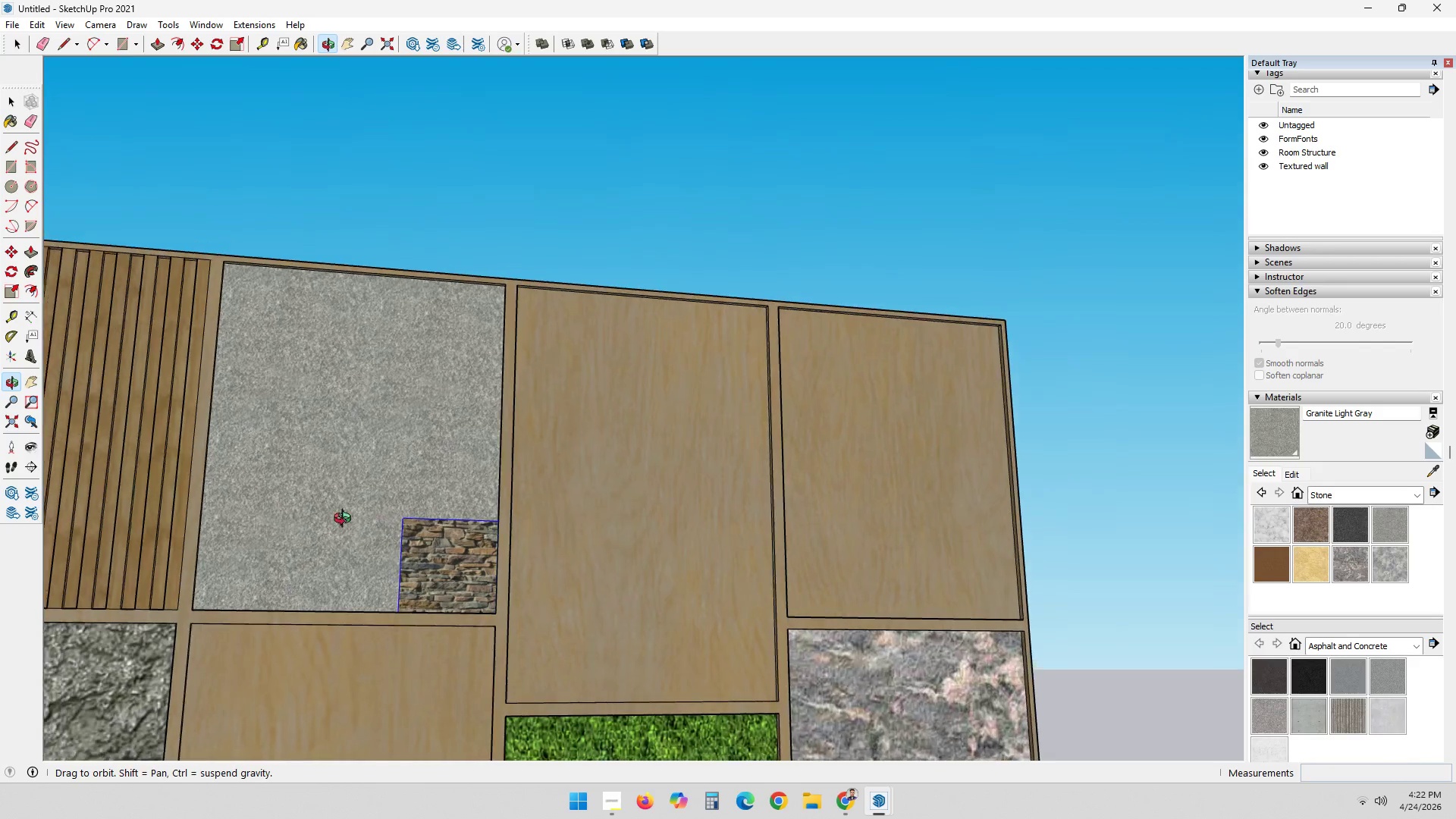 
key(S)
 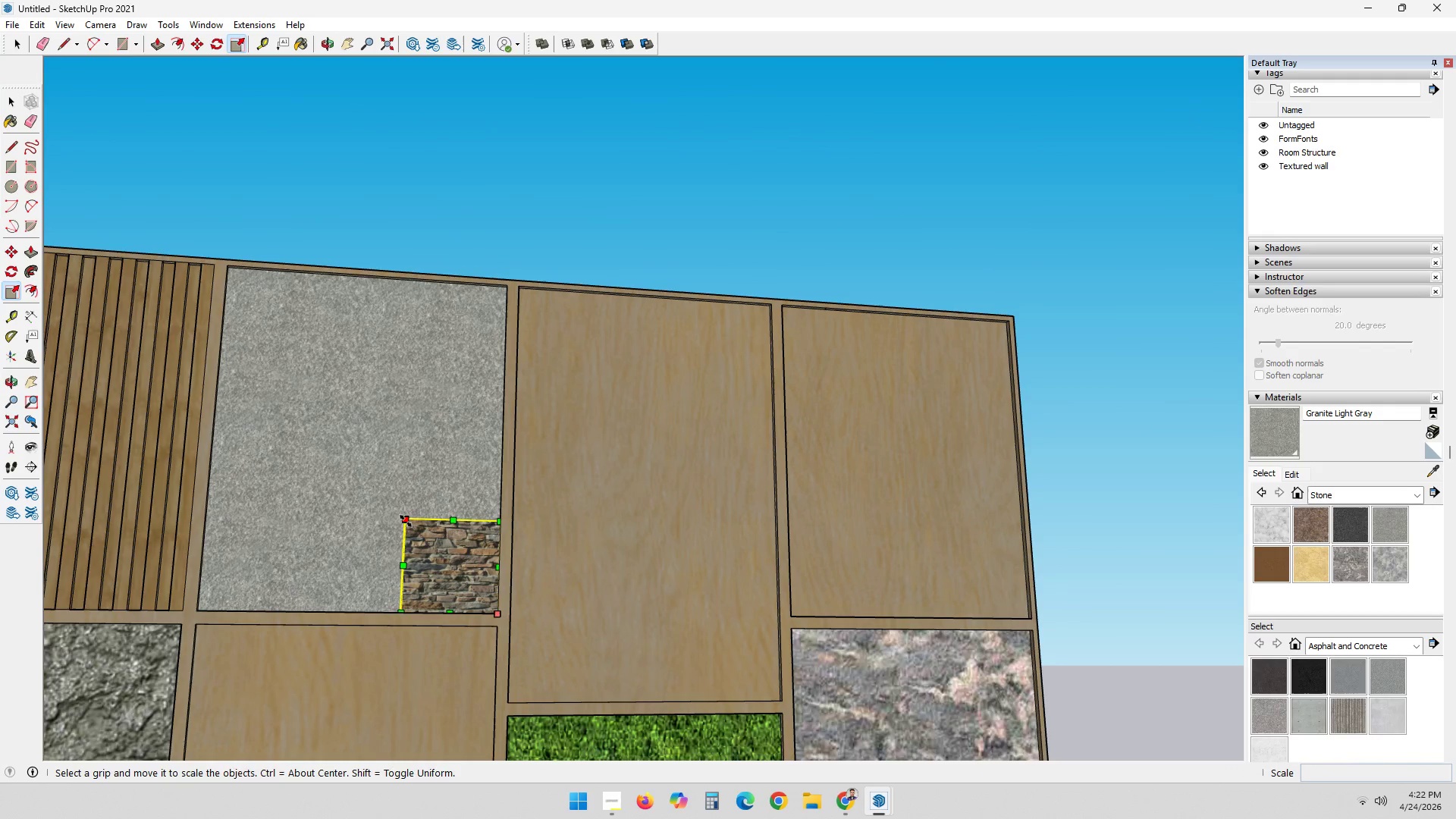 
left_click([406, 519])
 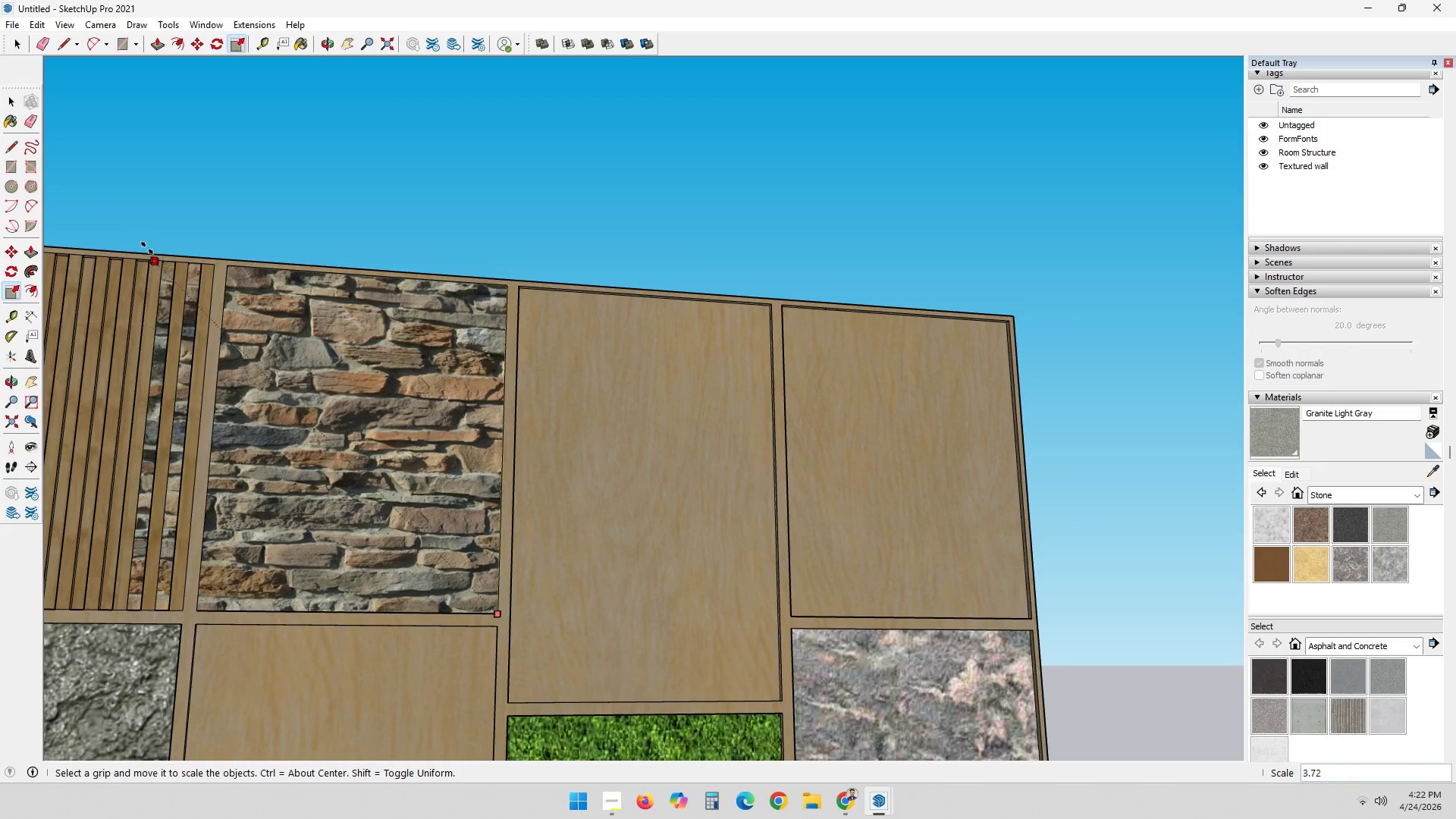 
left_click([148, 249])
 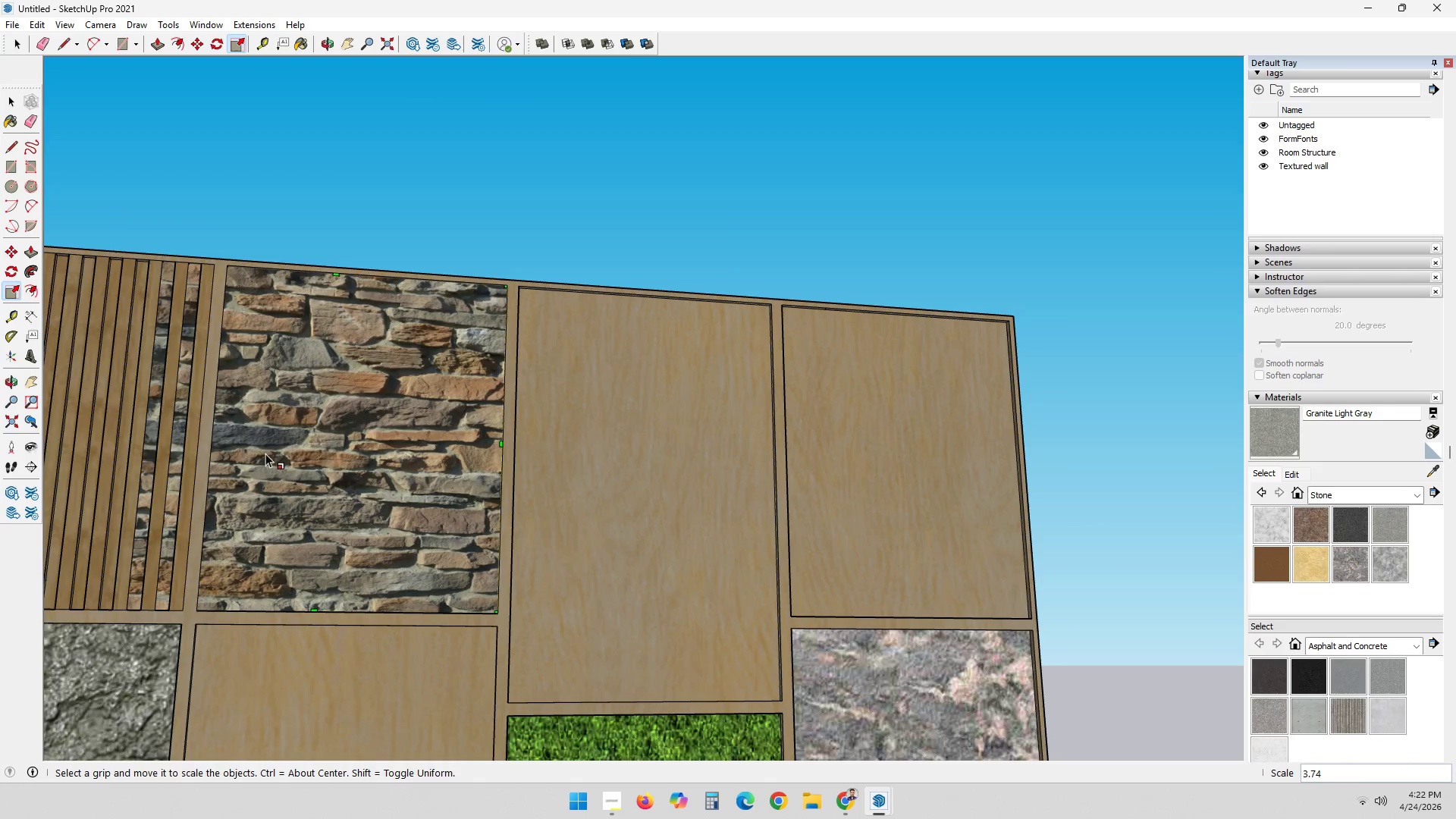 
key(Space)
 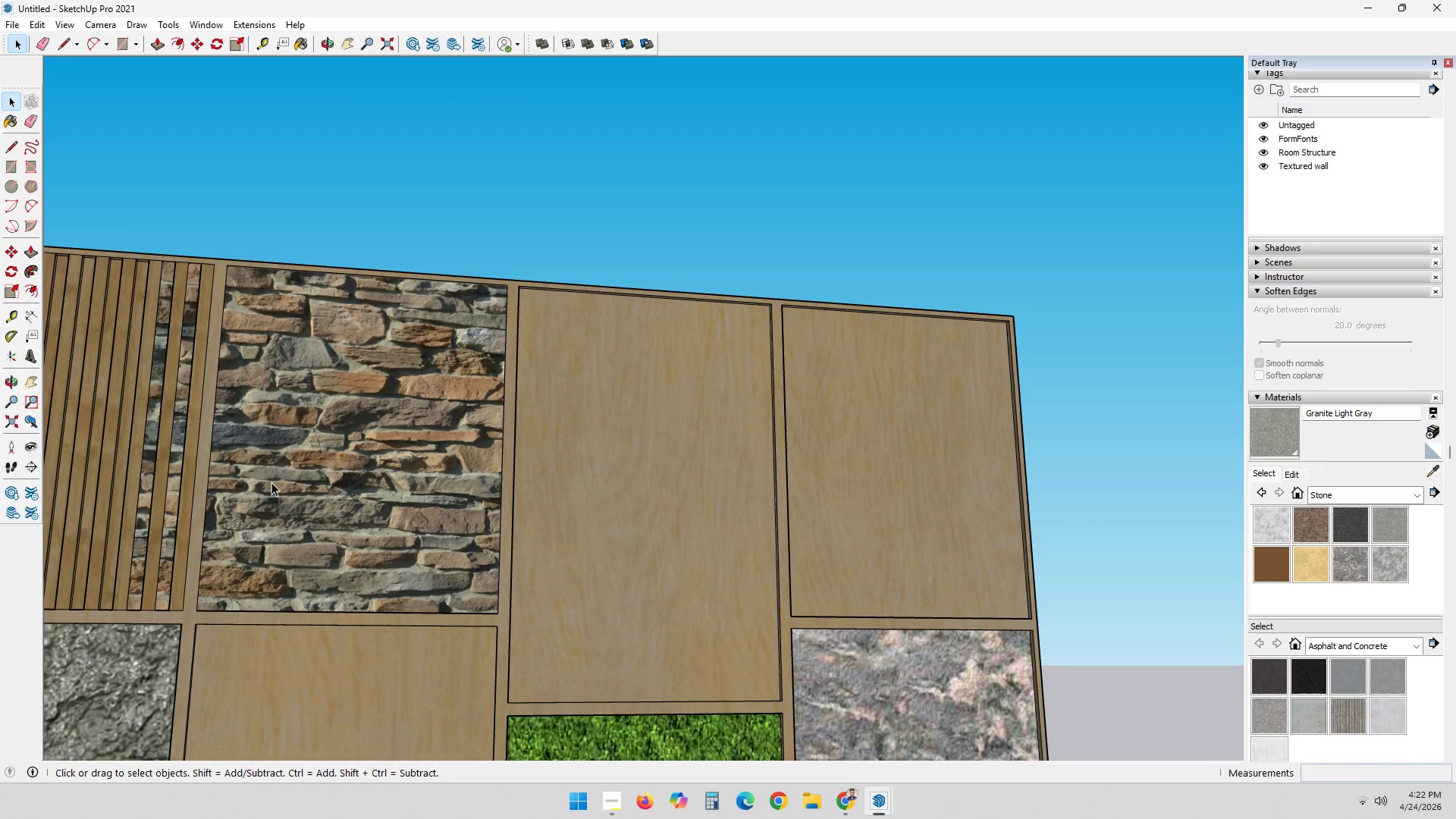 
key(S)
 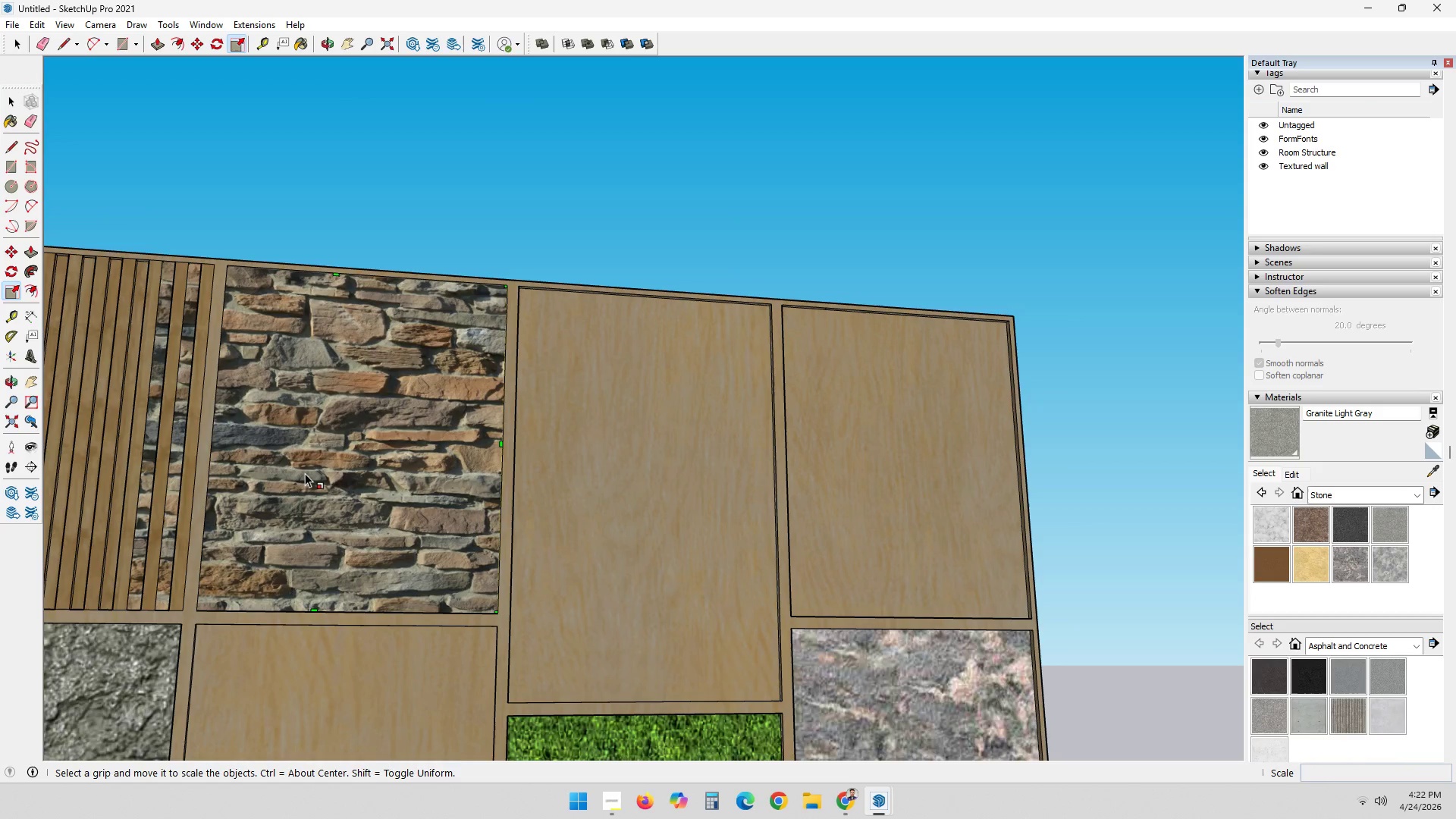 
left_click([305, 473])
 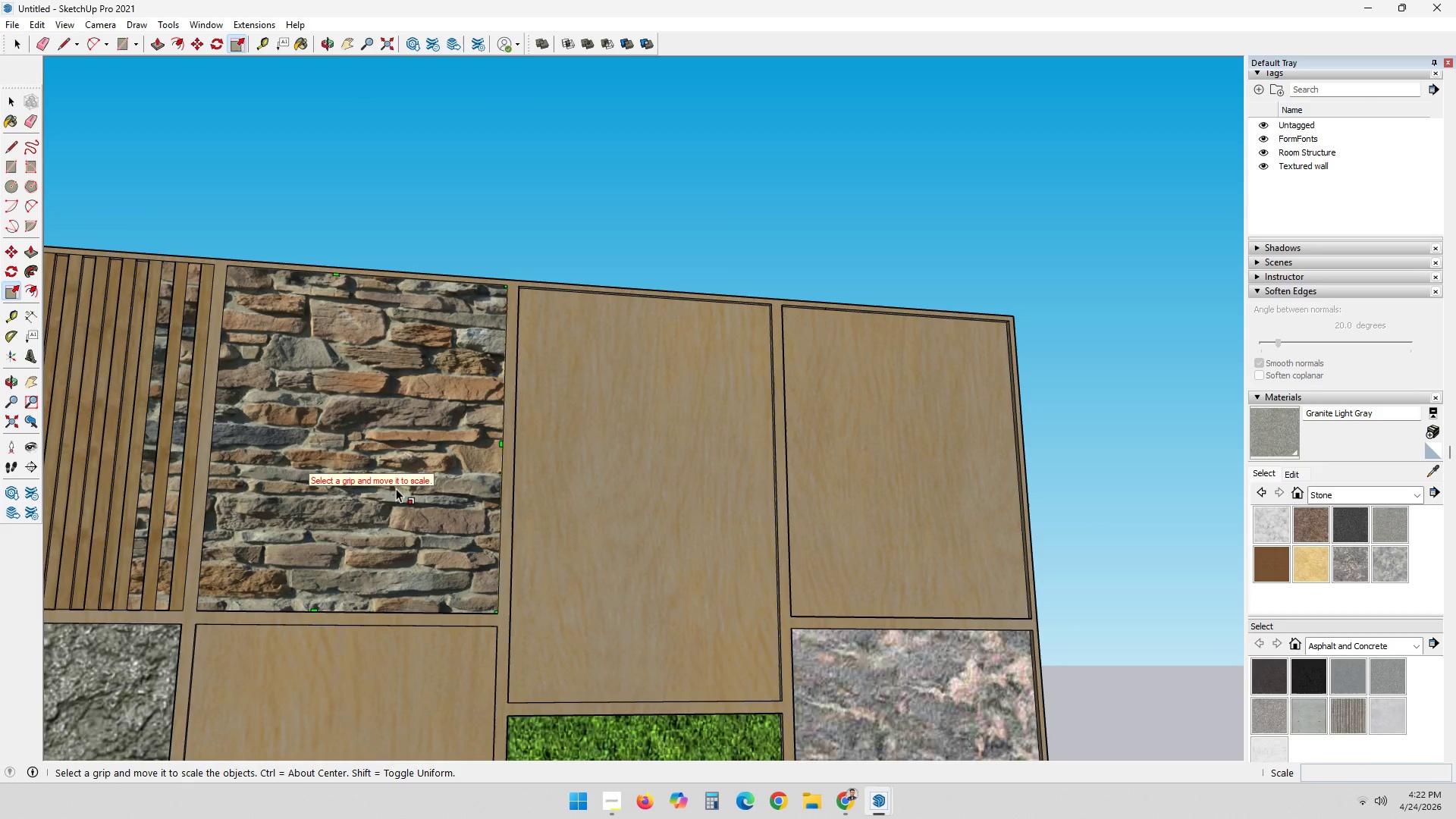 
key(Space)
 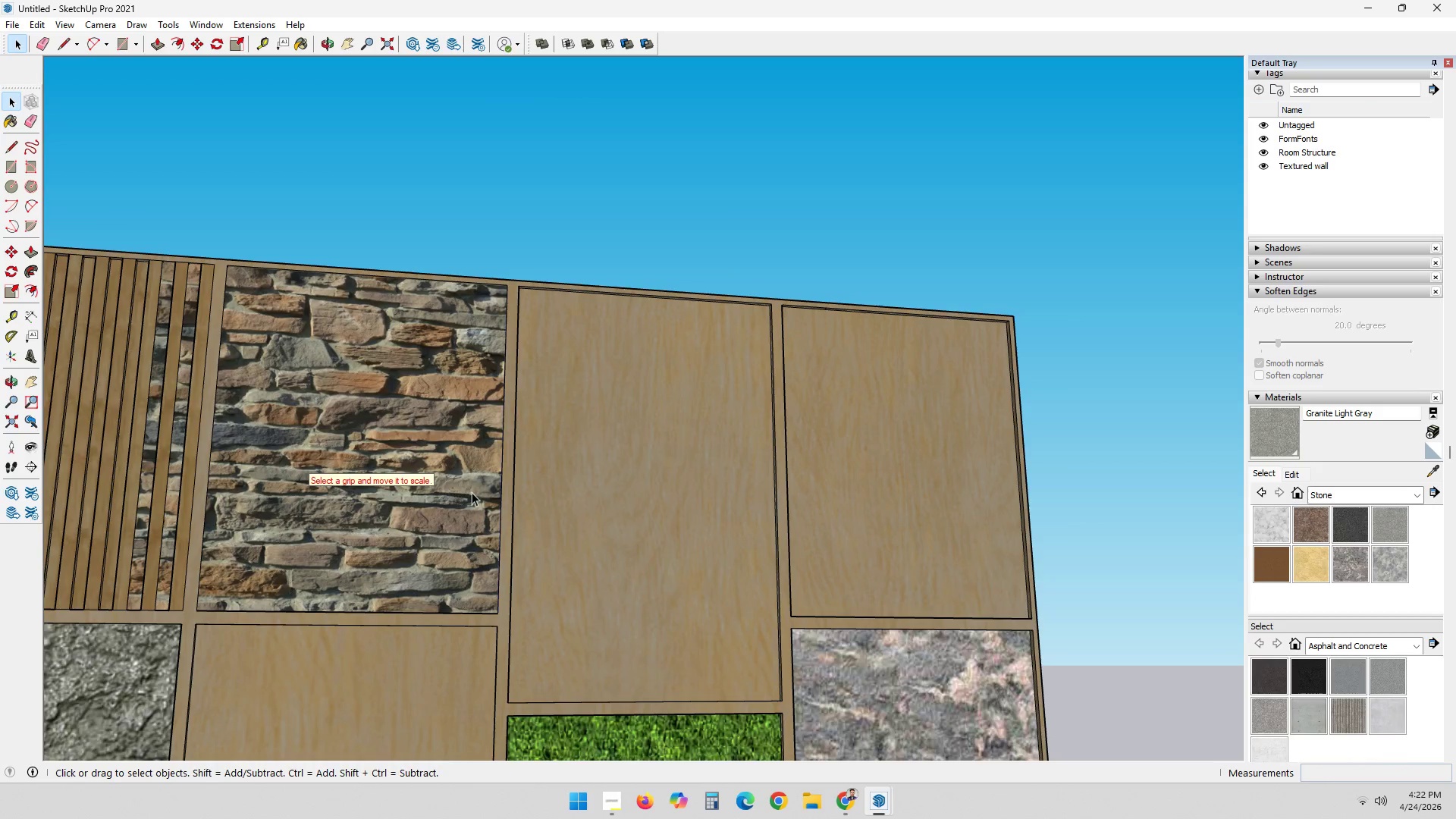 
scroll: coordinate [282, 456], scroll_direction: down, amount: 2.0
 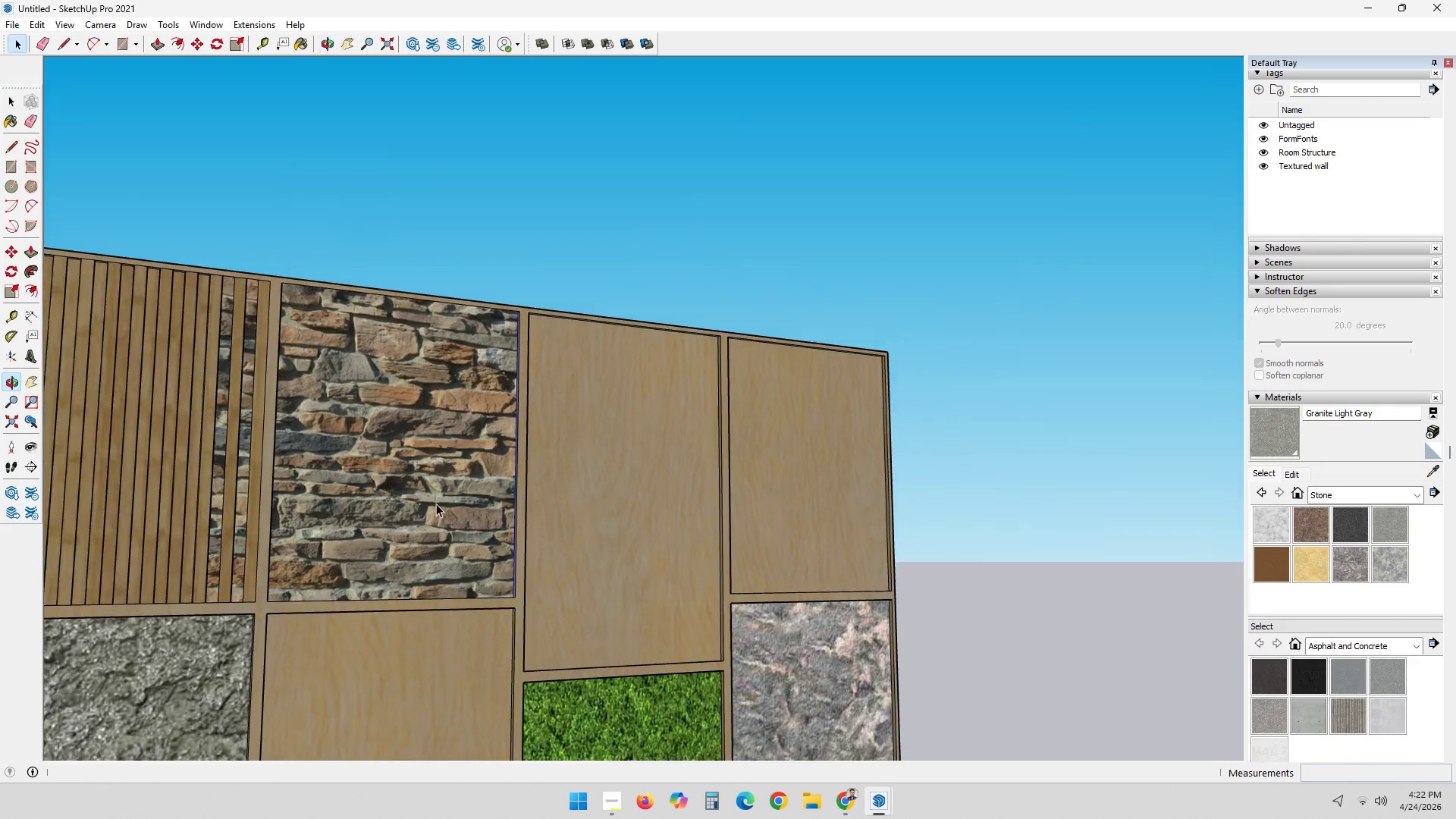 
left_click([322, 462])
 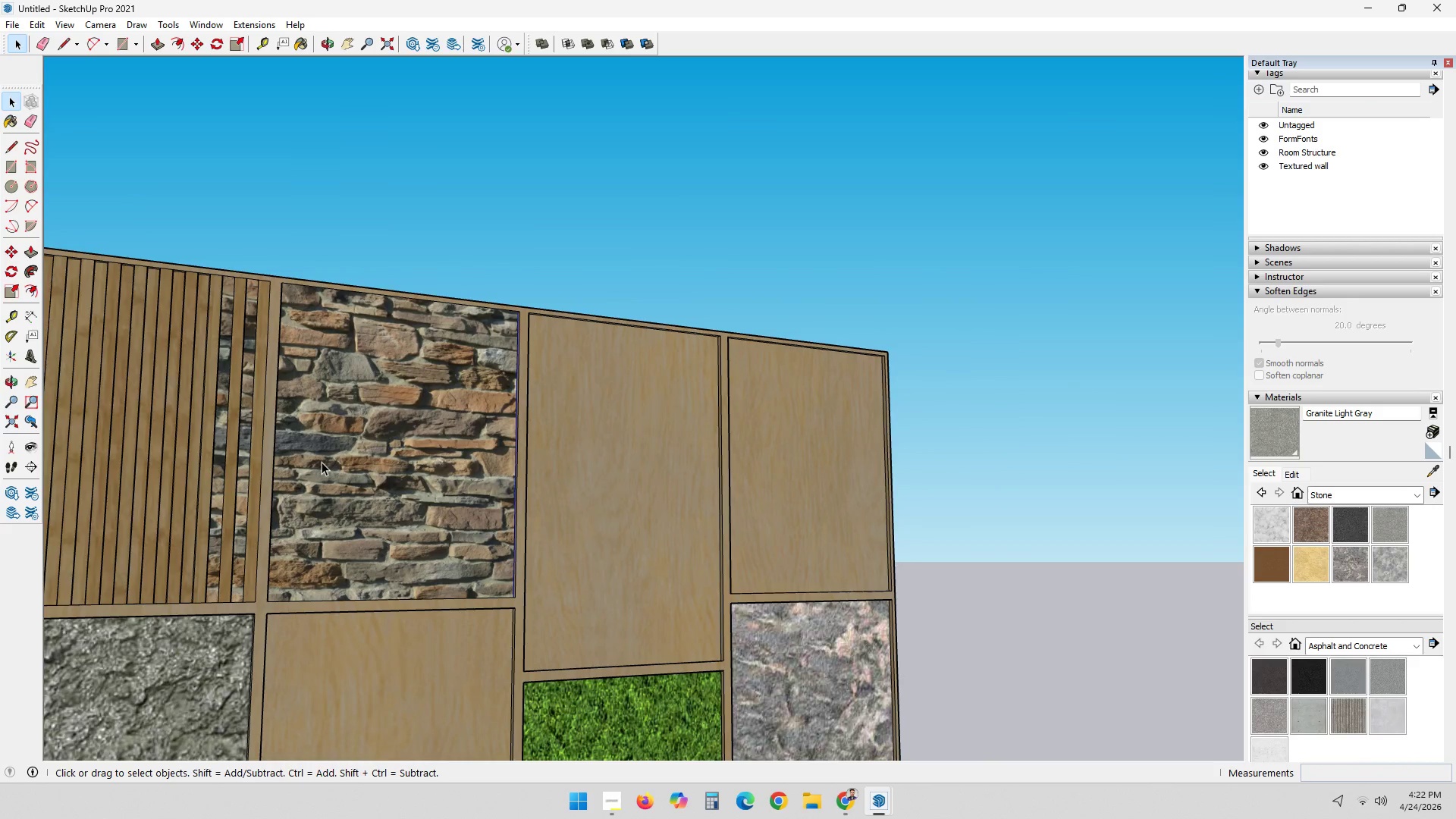 
key(S)
 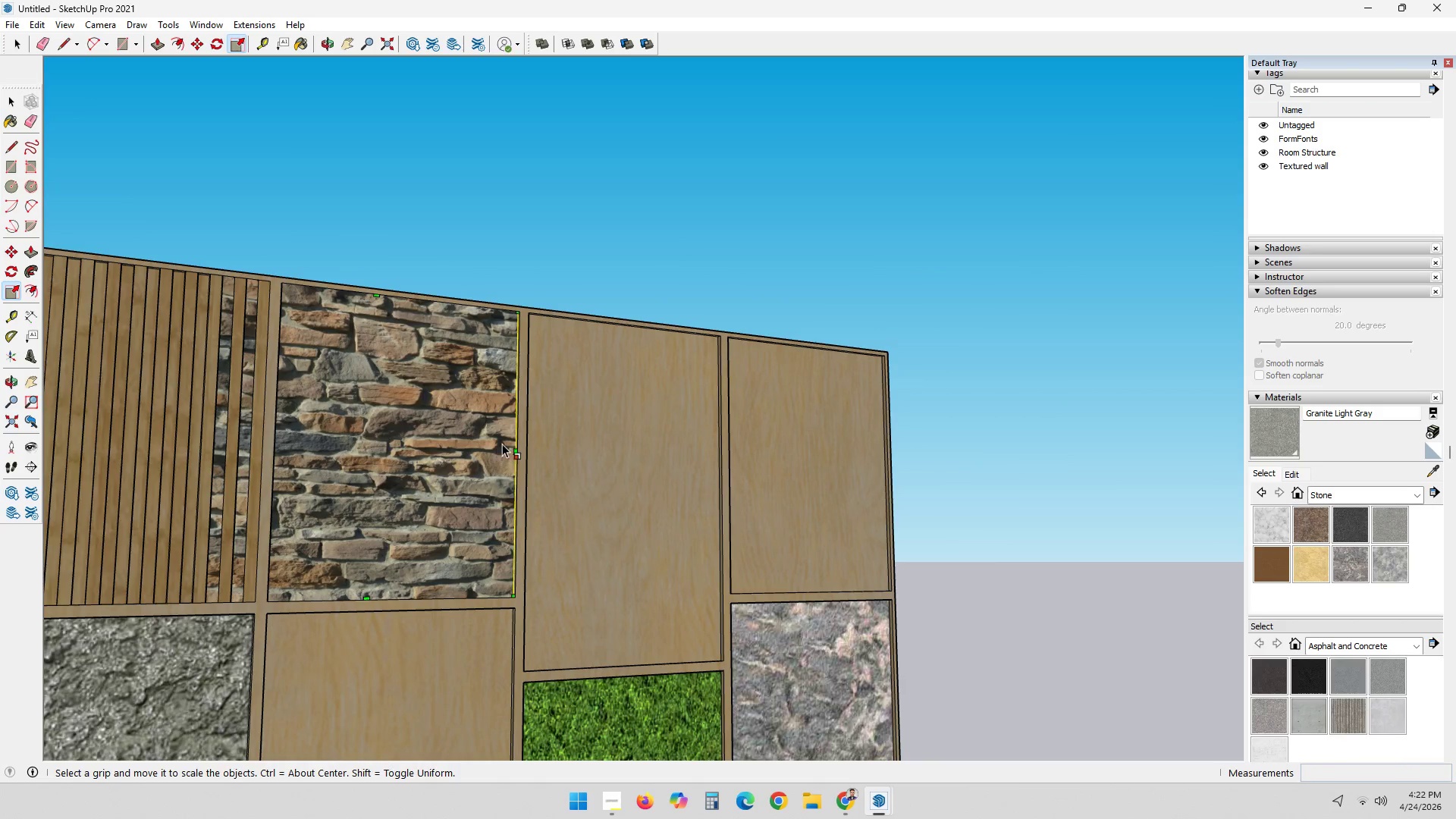 
left_click([510, 450])
 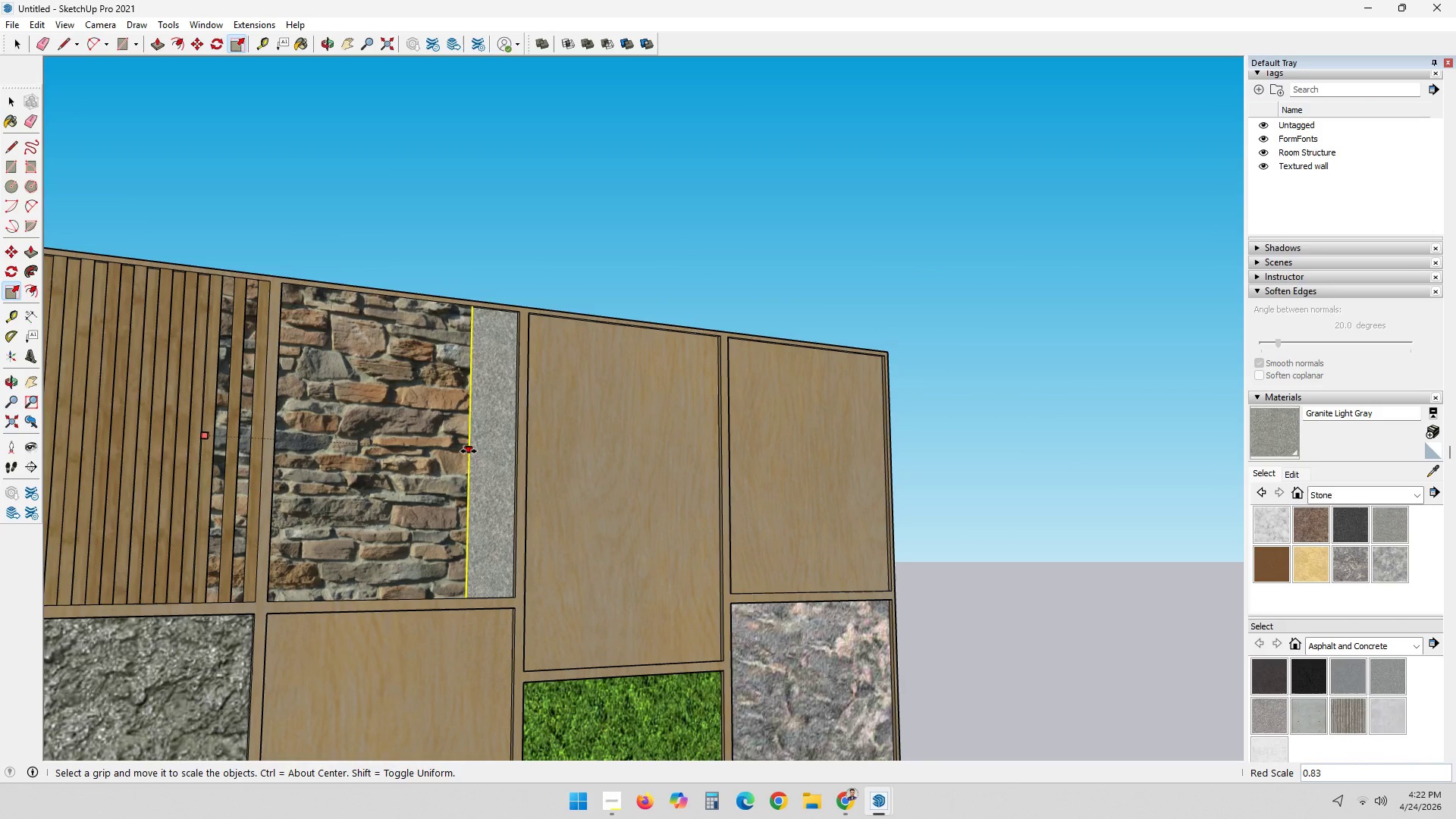 
left_click([469, 451])
 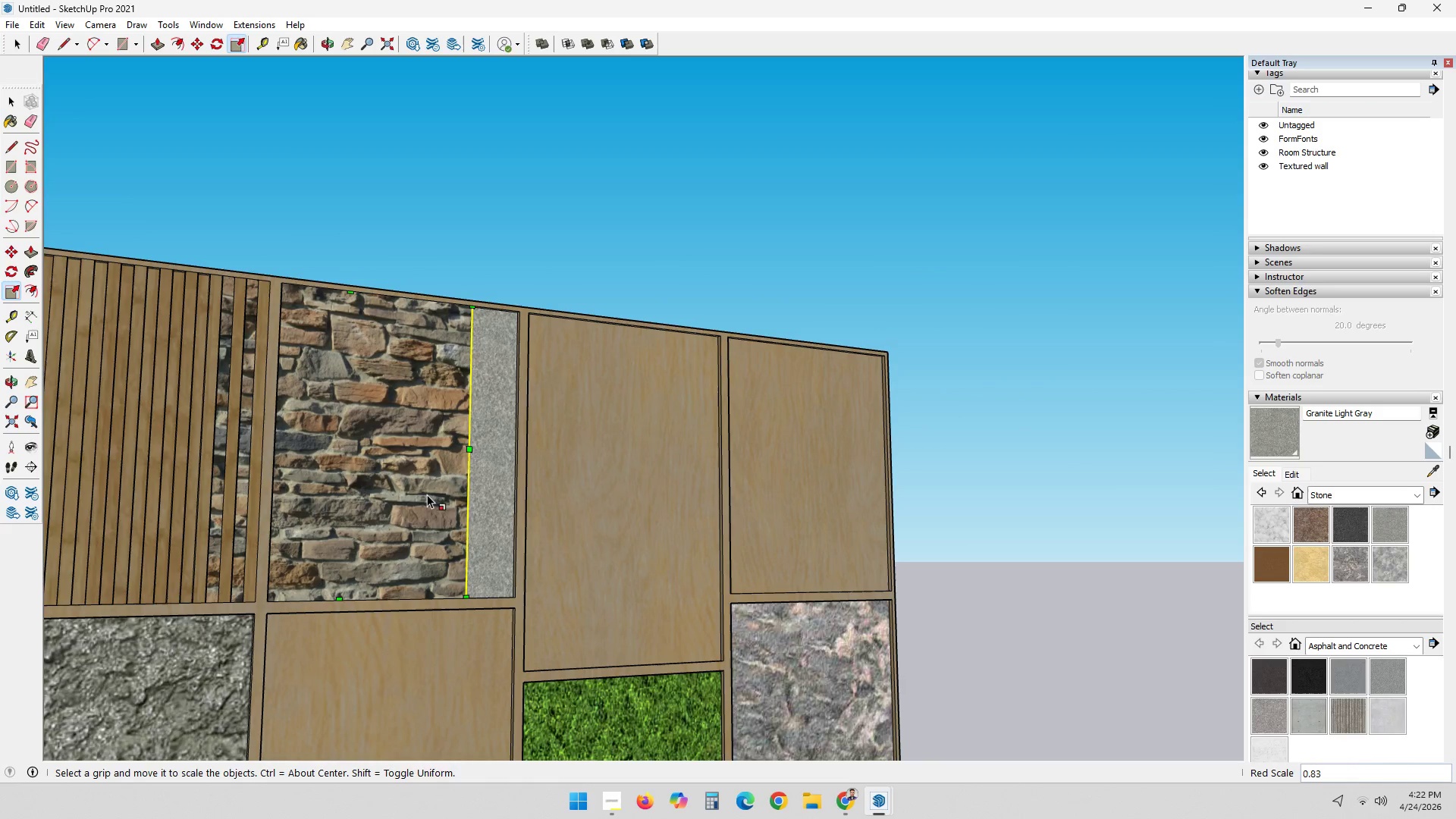 
key(M)
 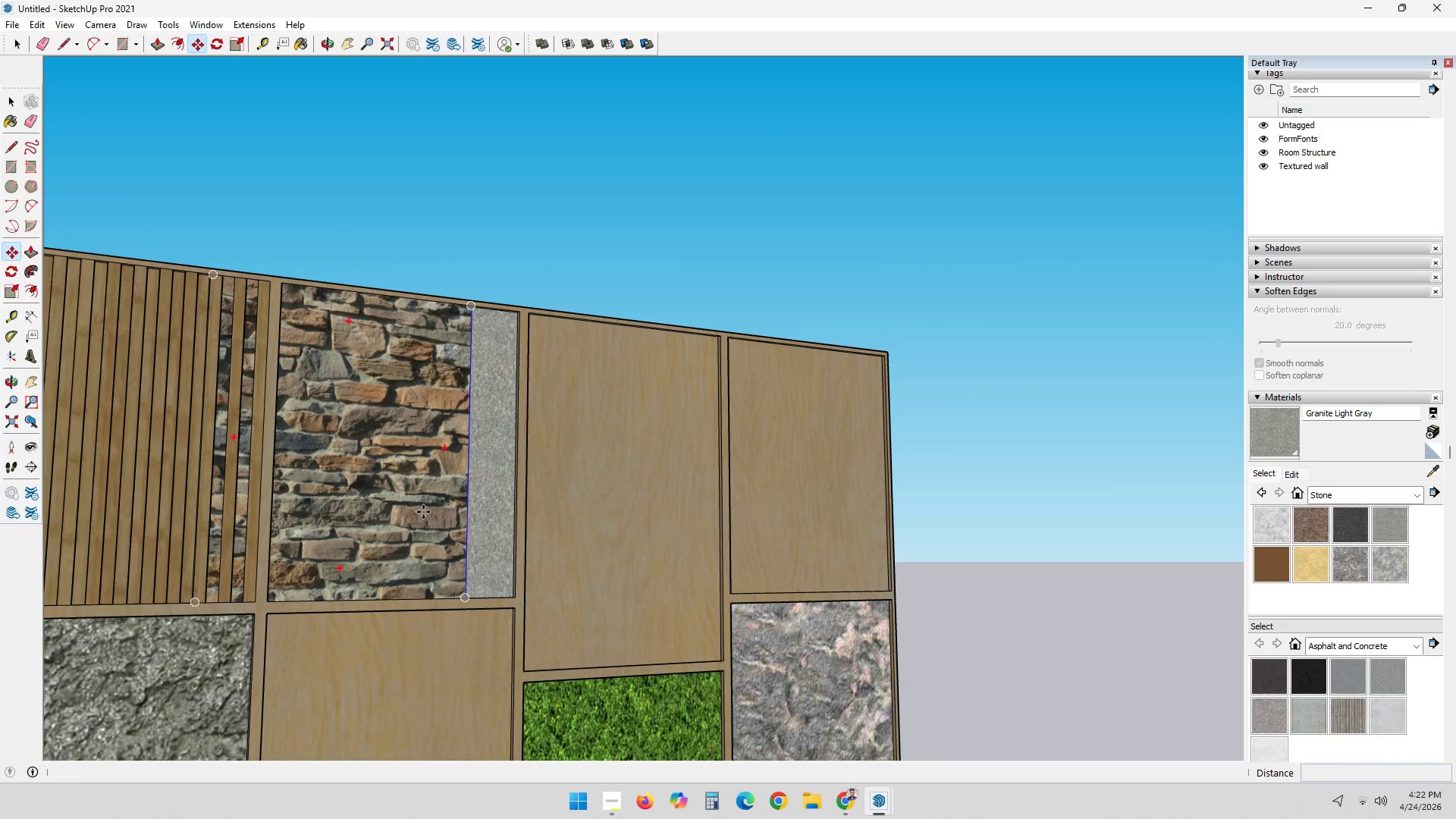 
left_click([423, 512])
 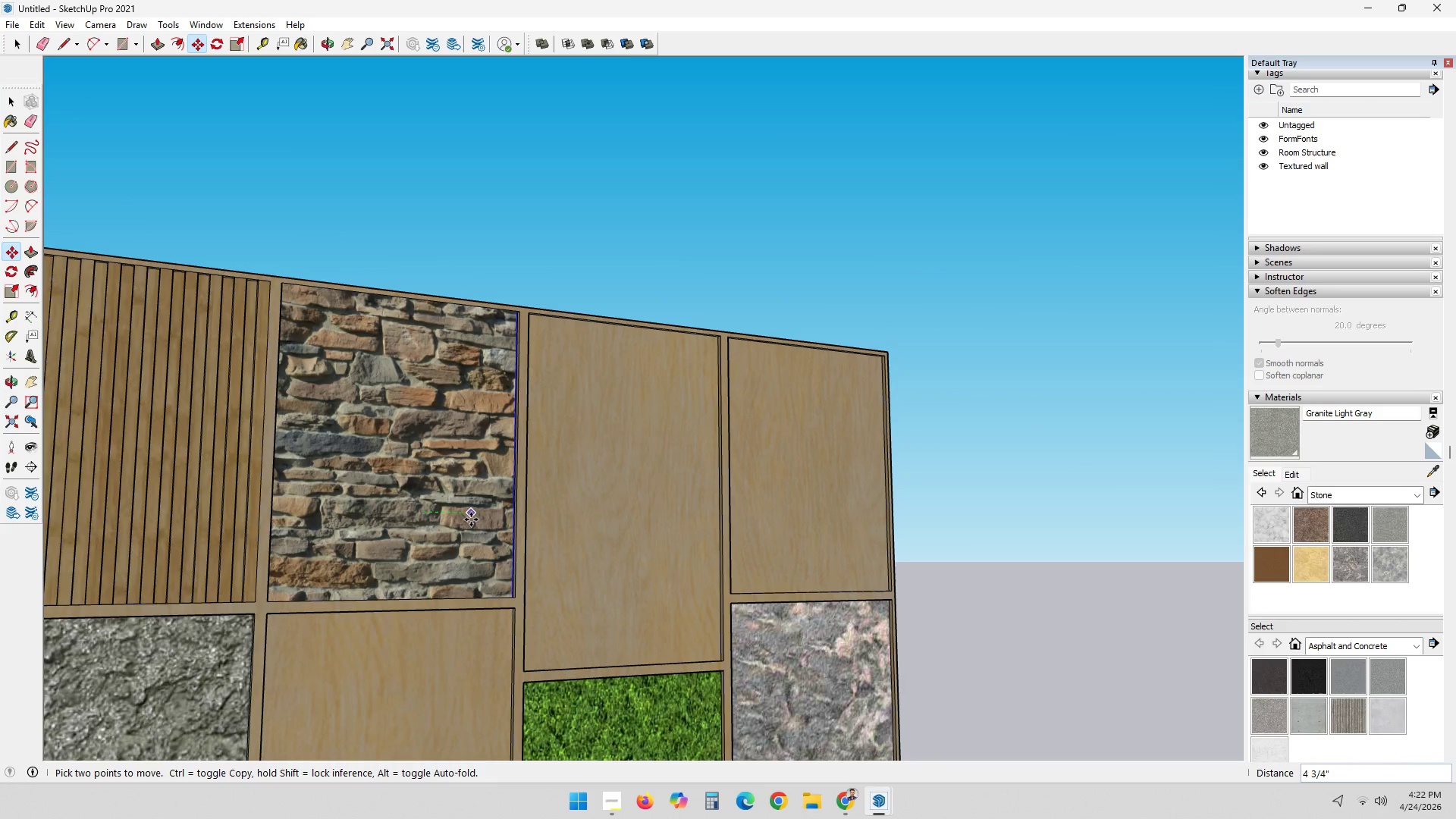 
left_click([467, 519])
 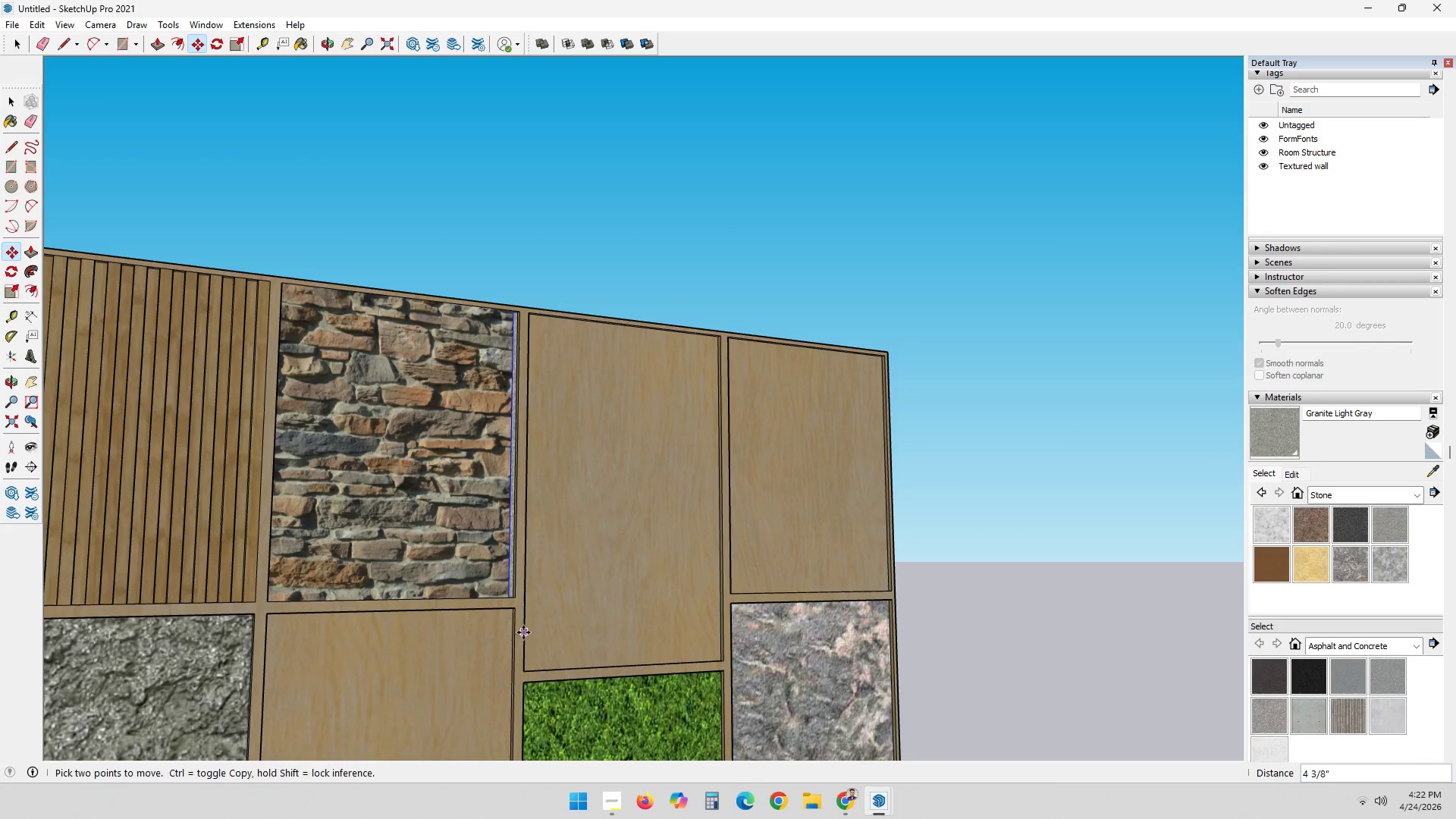 
scroll: coordinate [519, 633], scroll_direction: up, amount: 4.0
 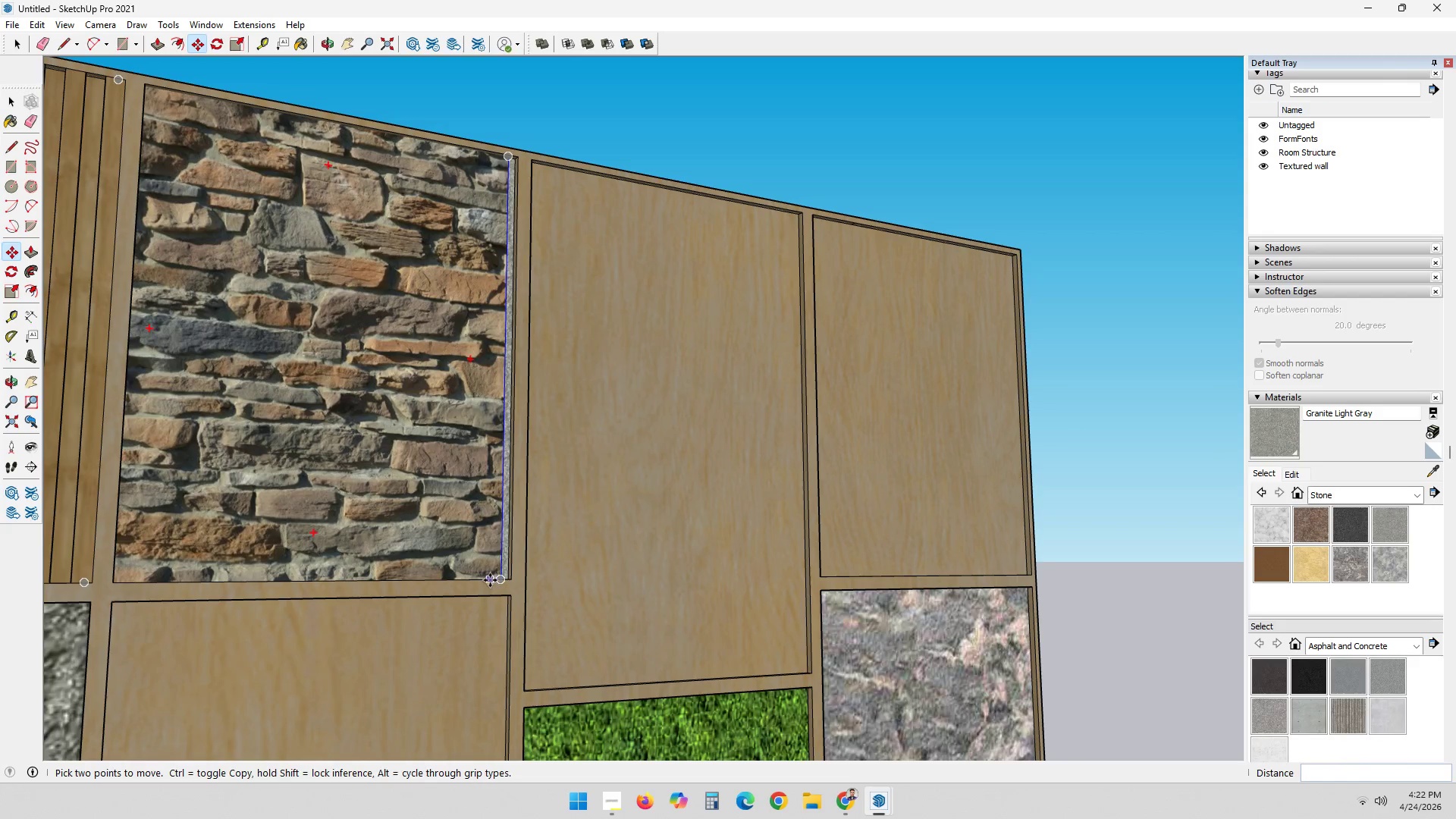 
left_click([495, 580])
 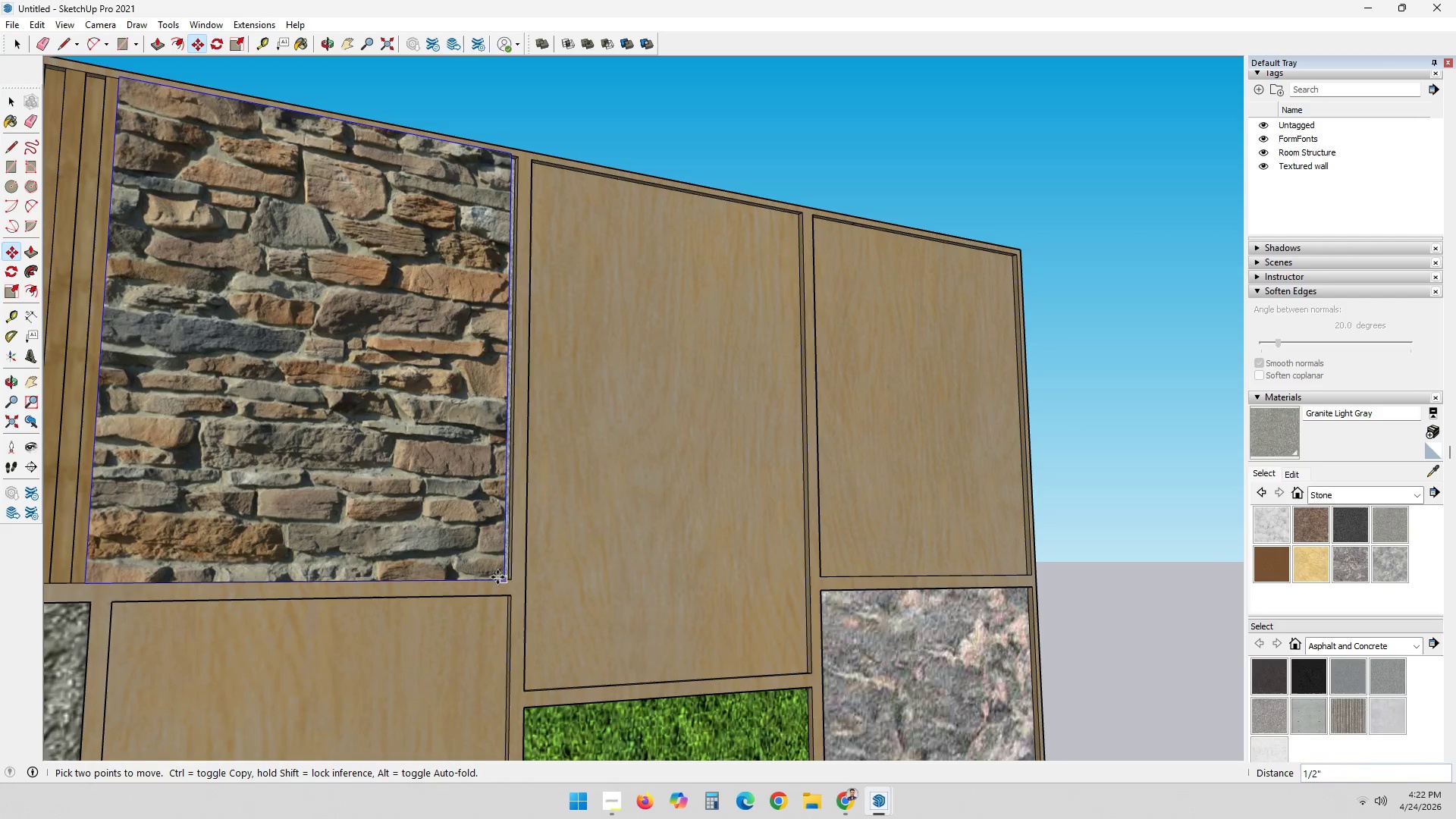 
scroll: coordinate [497, 577], scroll_direction: up, amount: 6.0
 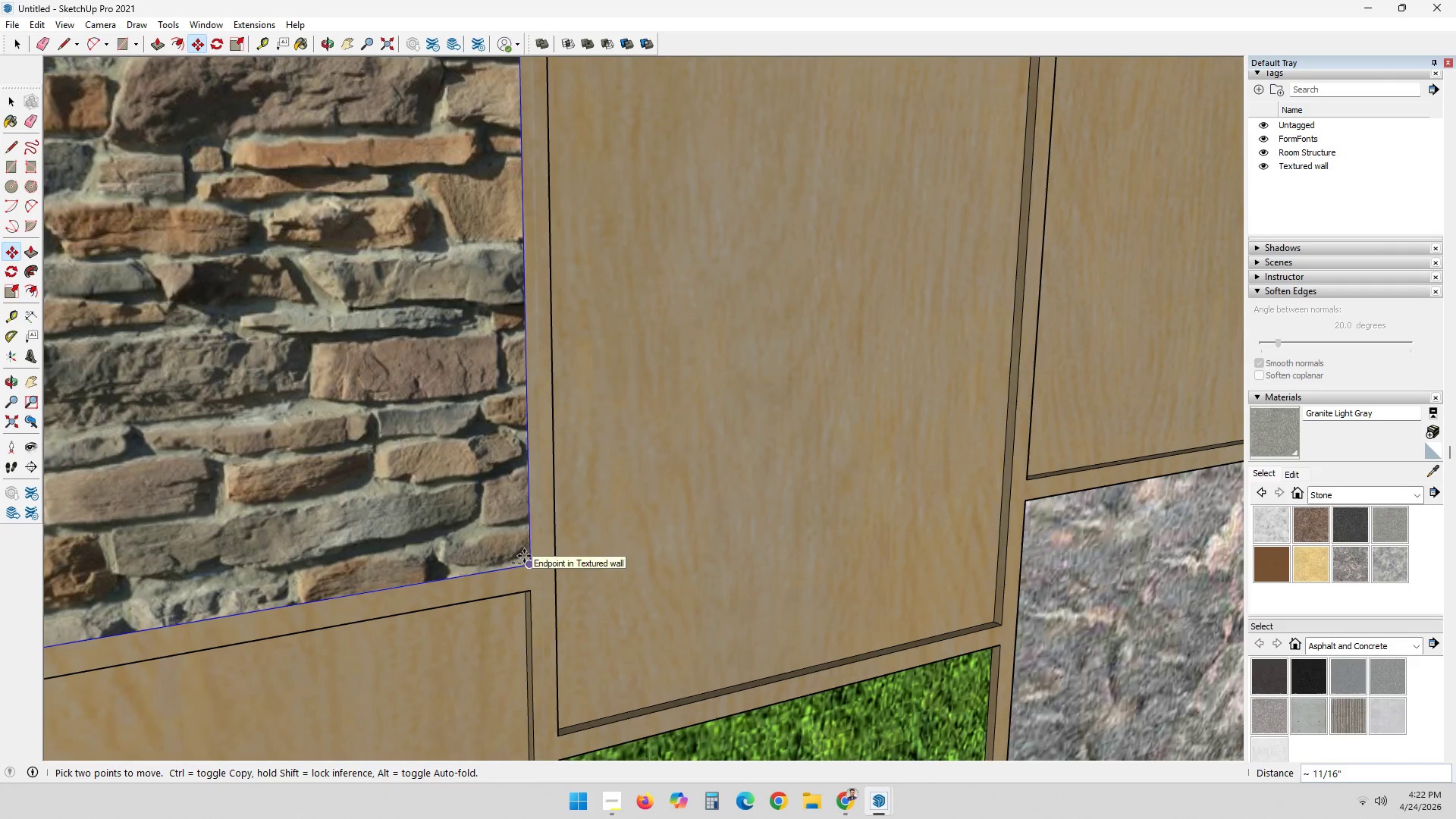 
left_click([520, 555])
 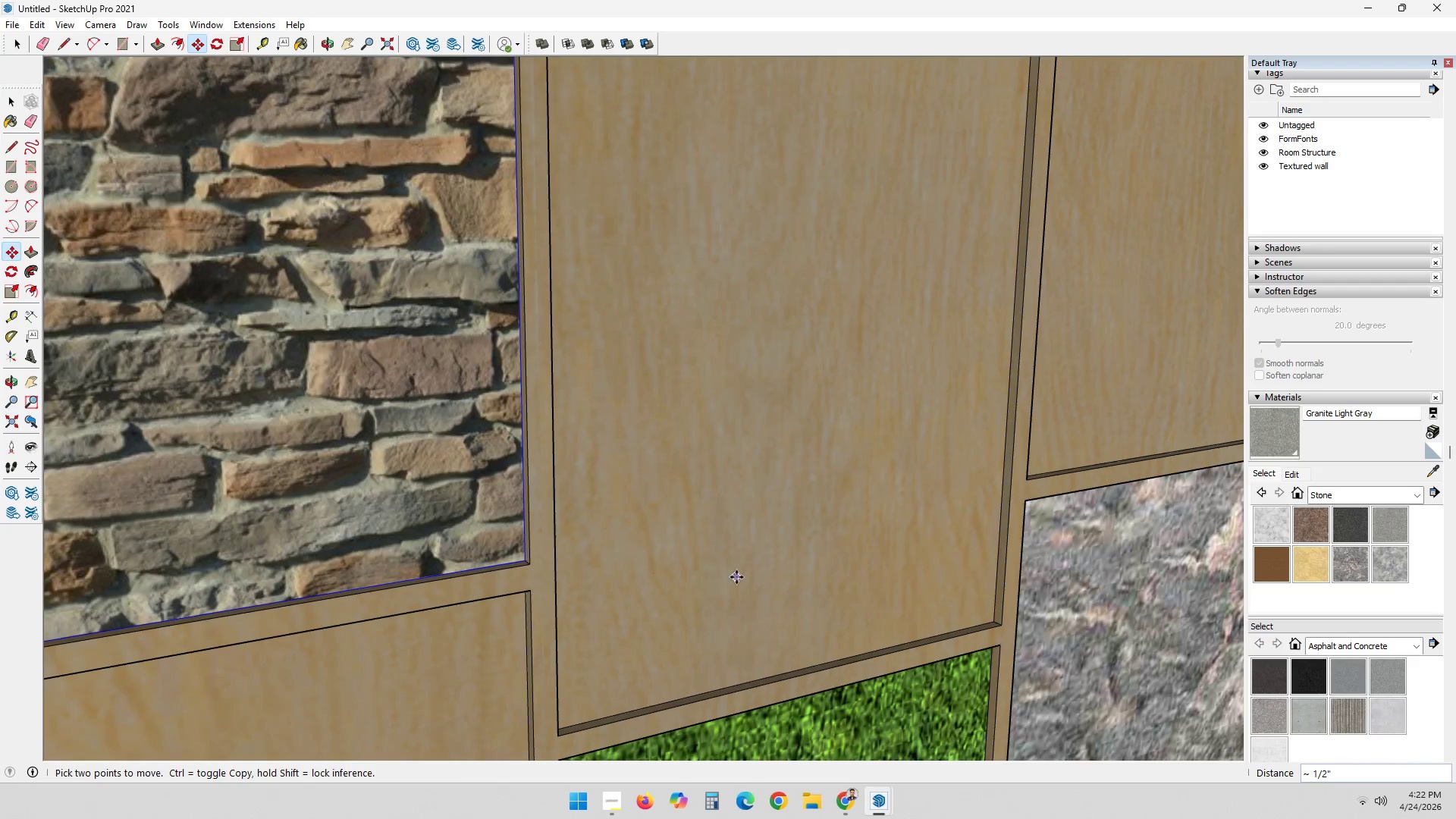 
scroll: coordinate [763, 578], scroll_direction: down, amount: 7.0
 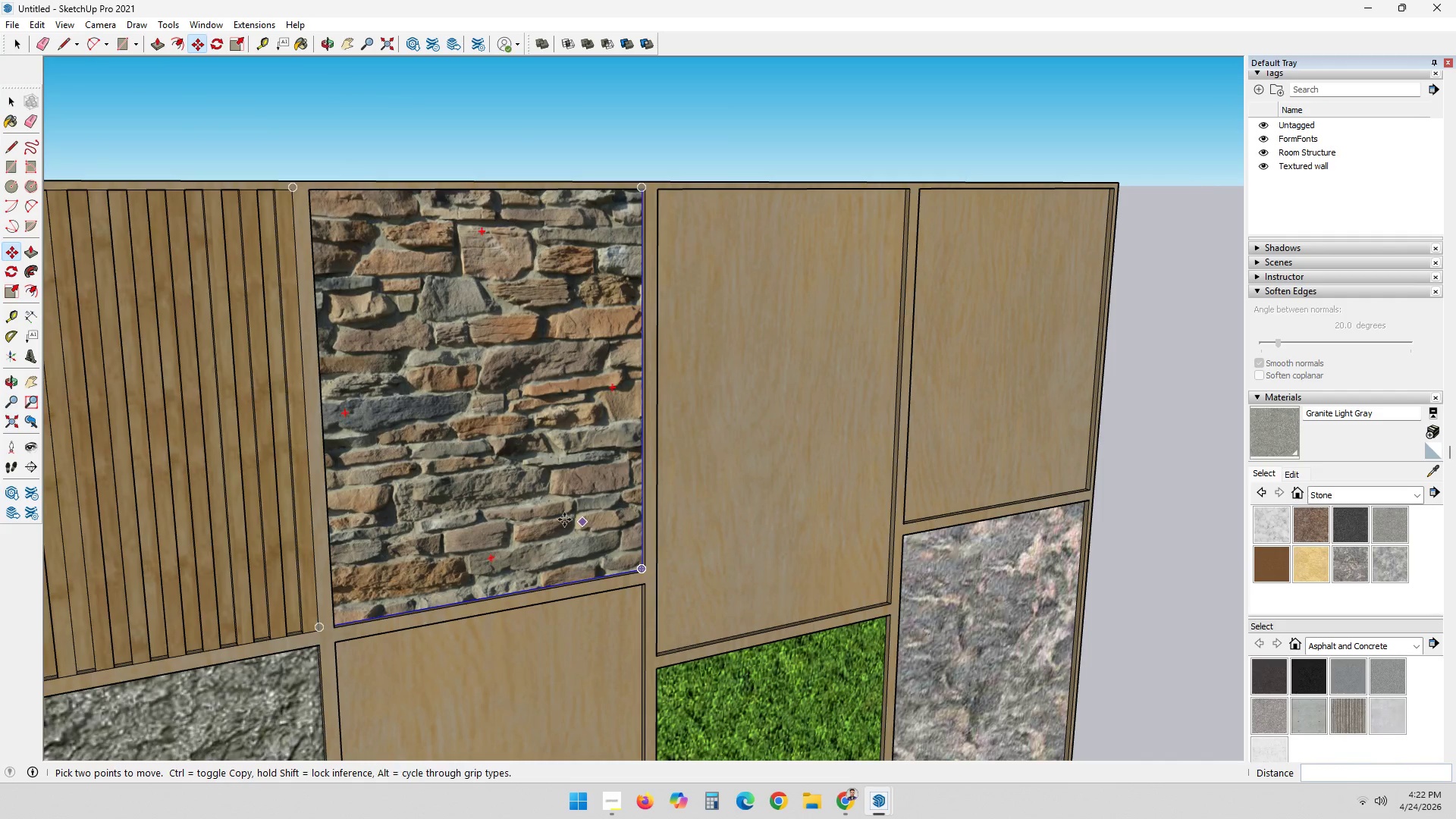 
key(S)
 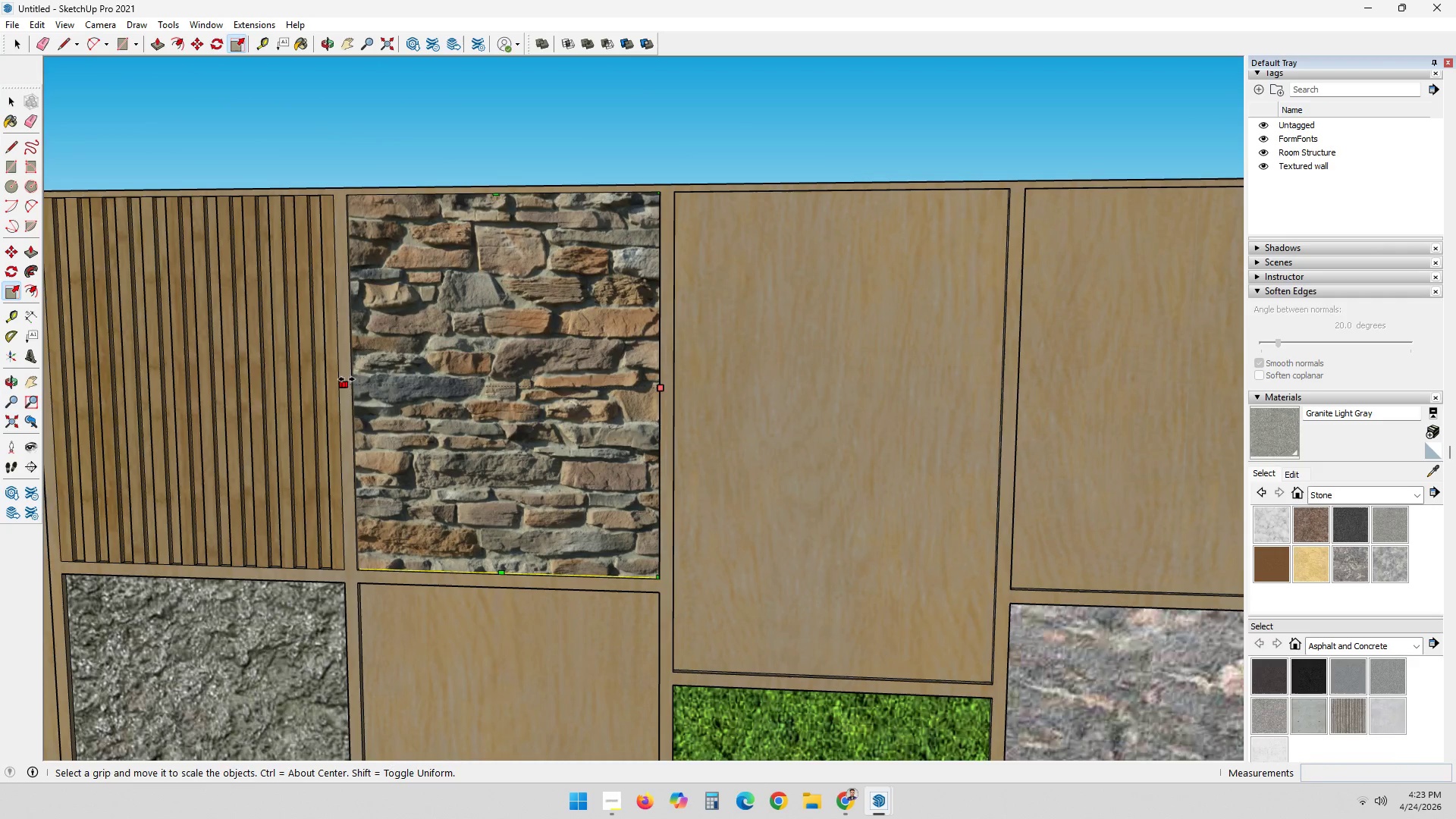 
left_click([337, 386])
 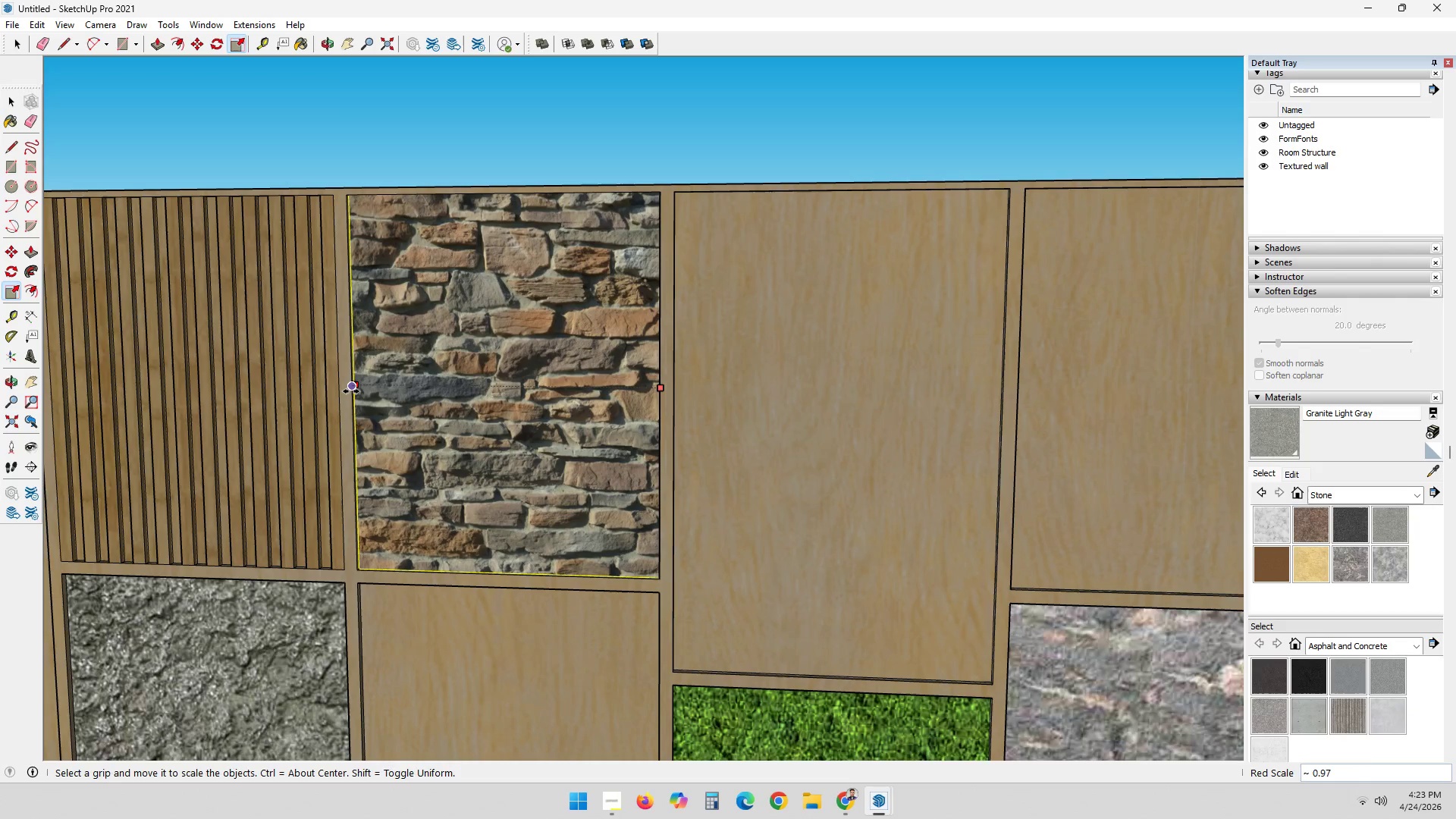 
left_click([350, 391])
 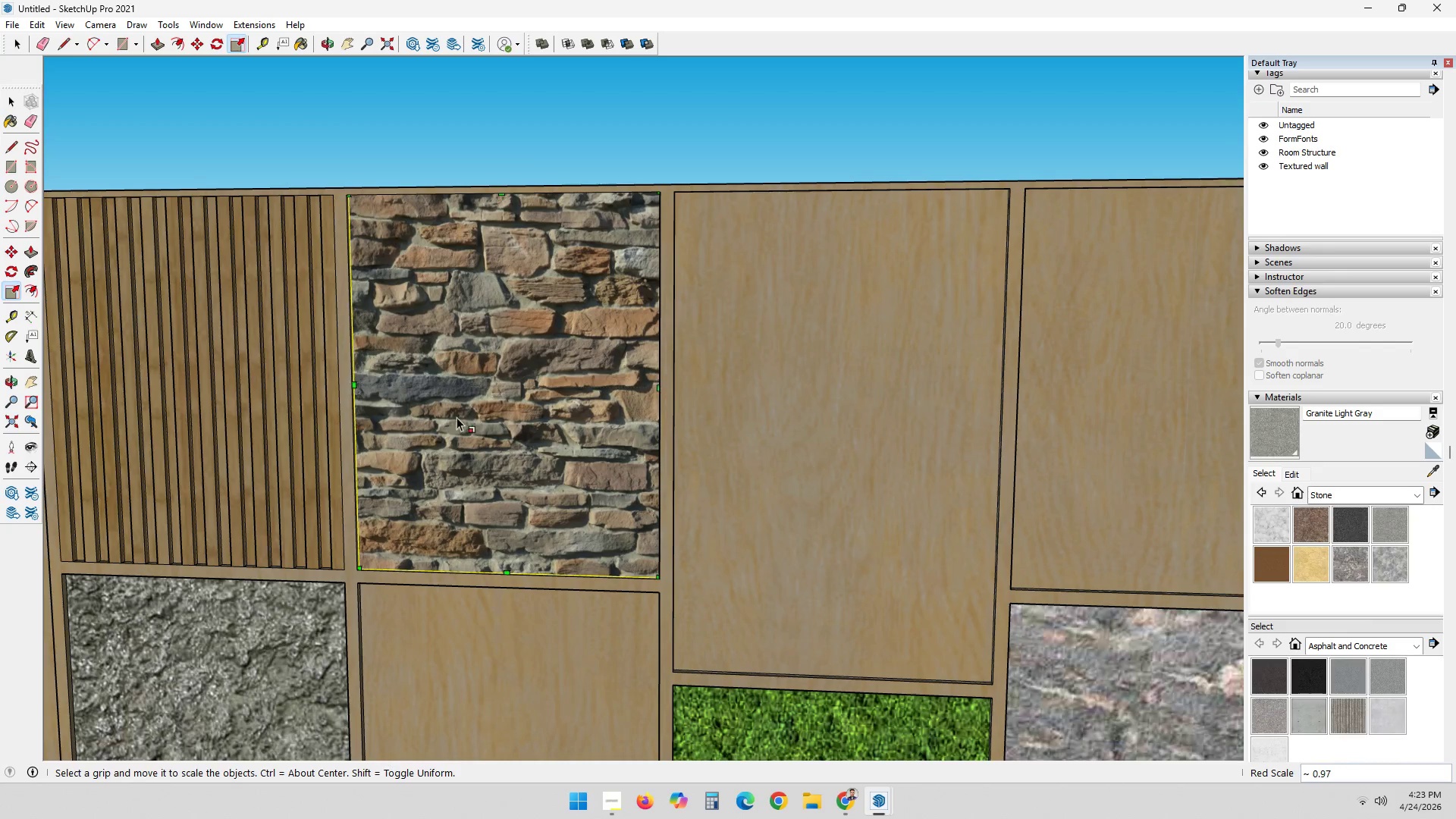 
key(Space)
 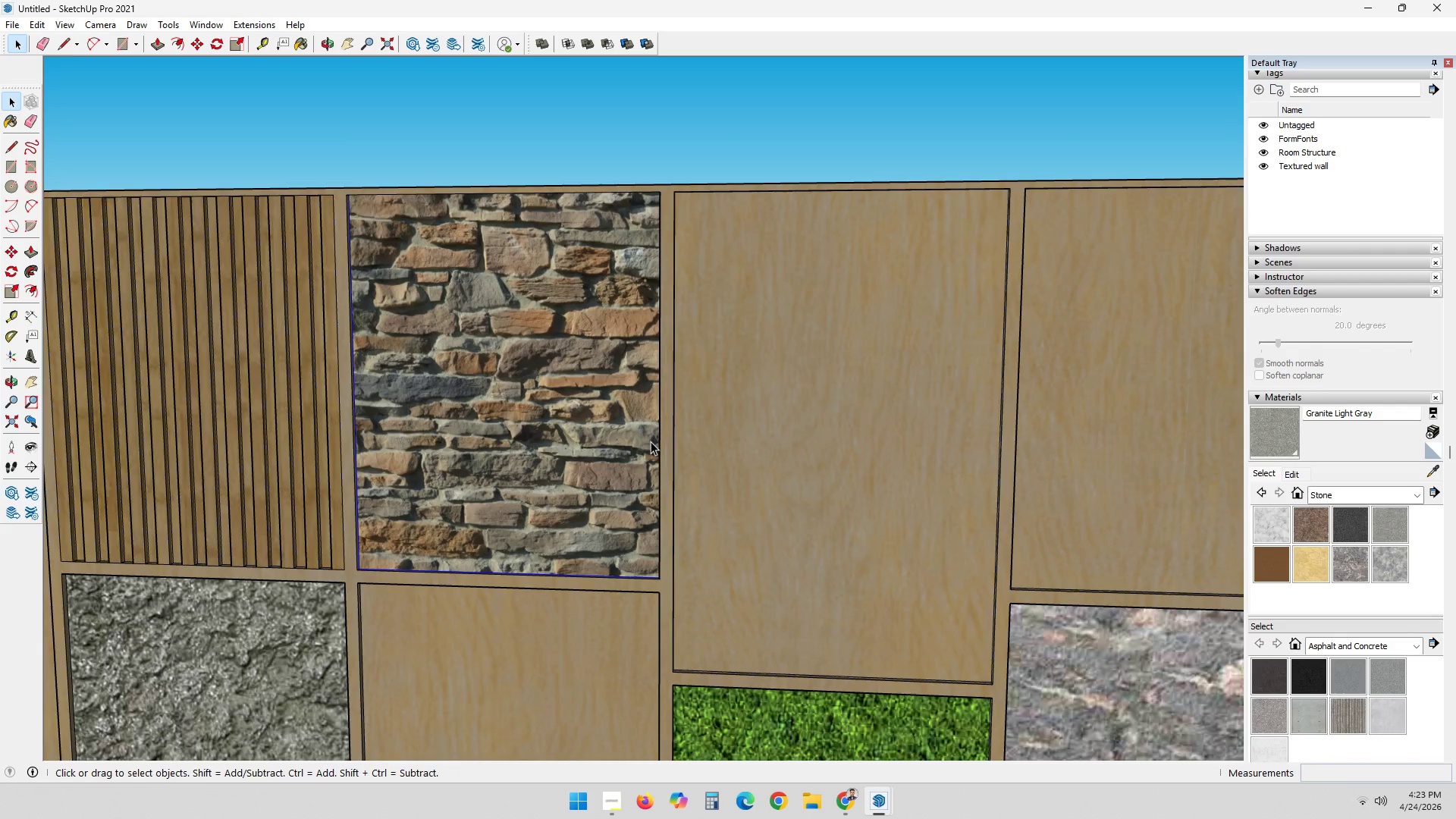 
left_click([555, 271])
 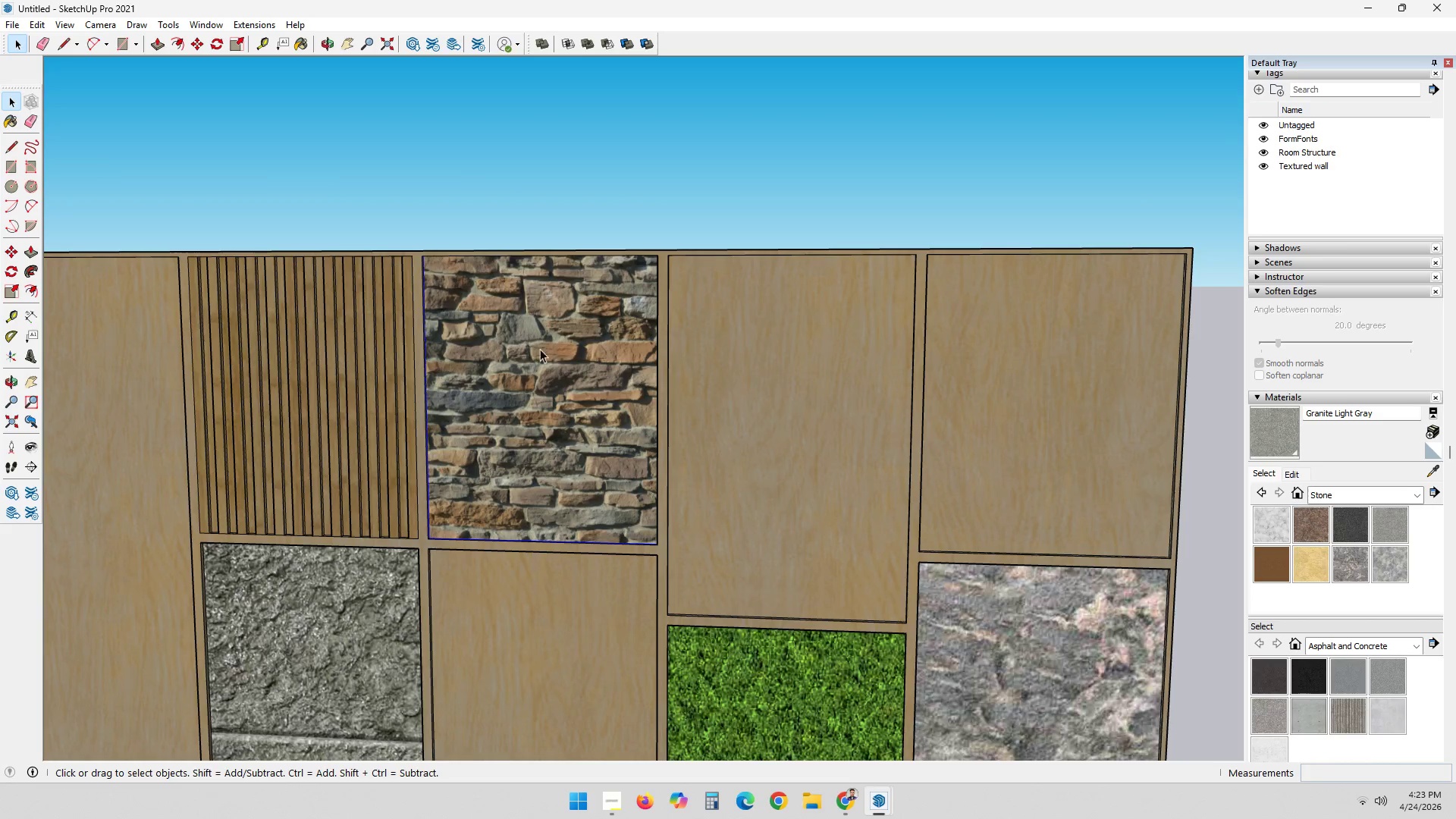 
scroll: coordinate [651, 441], scroll_direction: down, amount: 3.0
 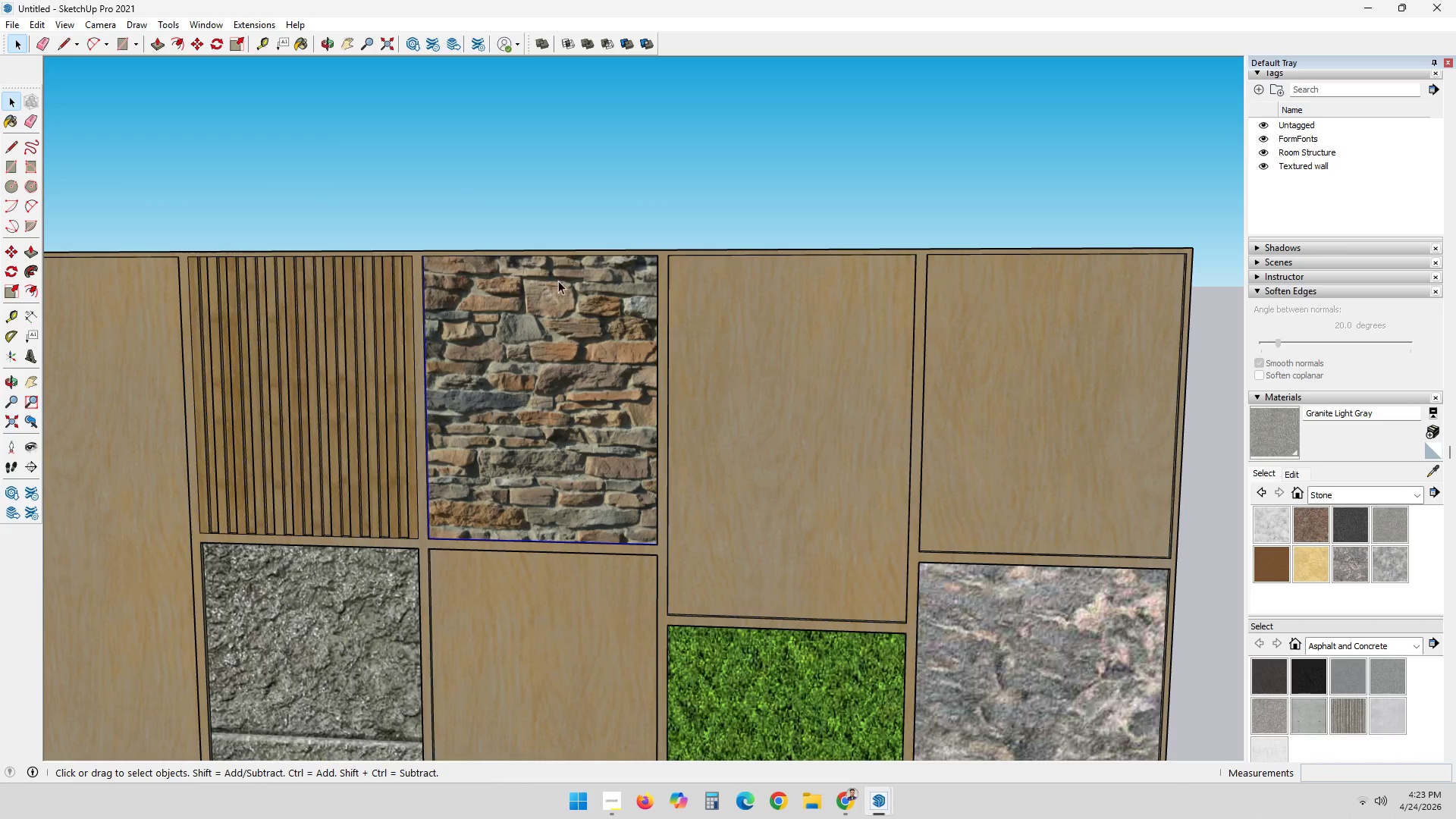 
left_click([544, 244])
 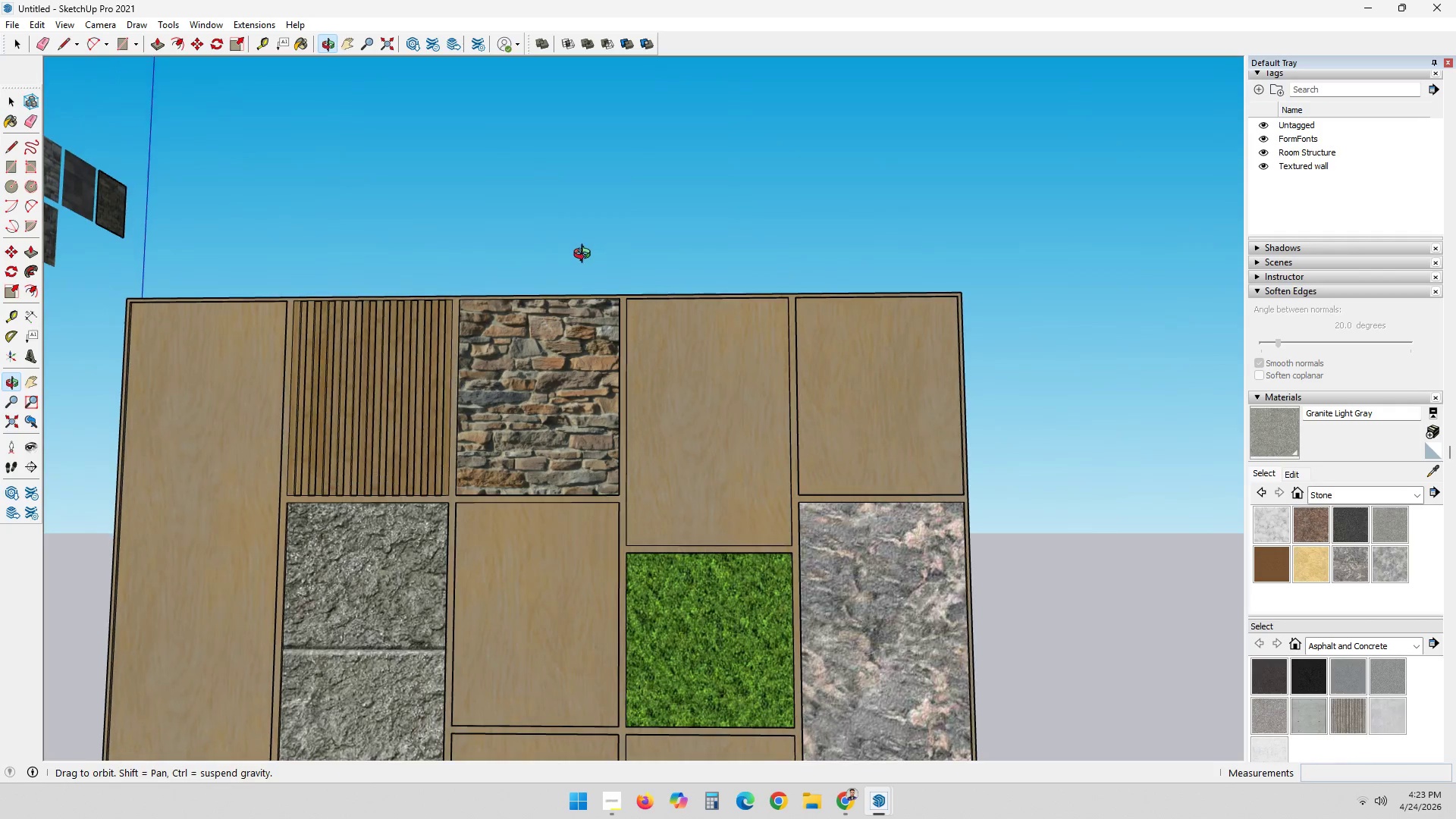 
scroll: coordinate [592, 303], scroll_direction: down, amount: 12.0
 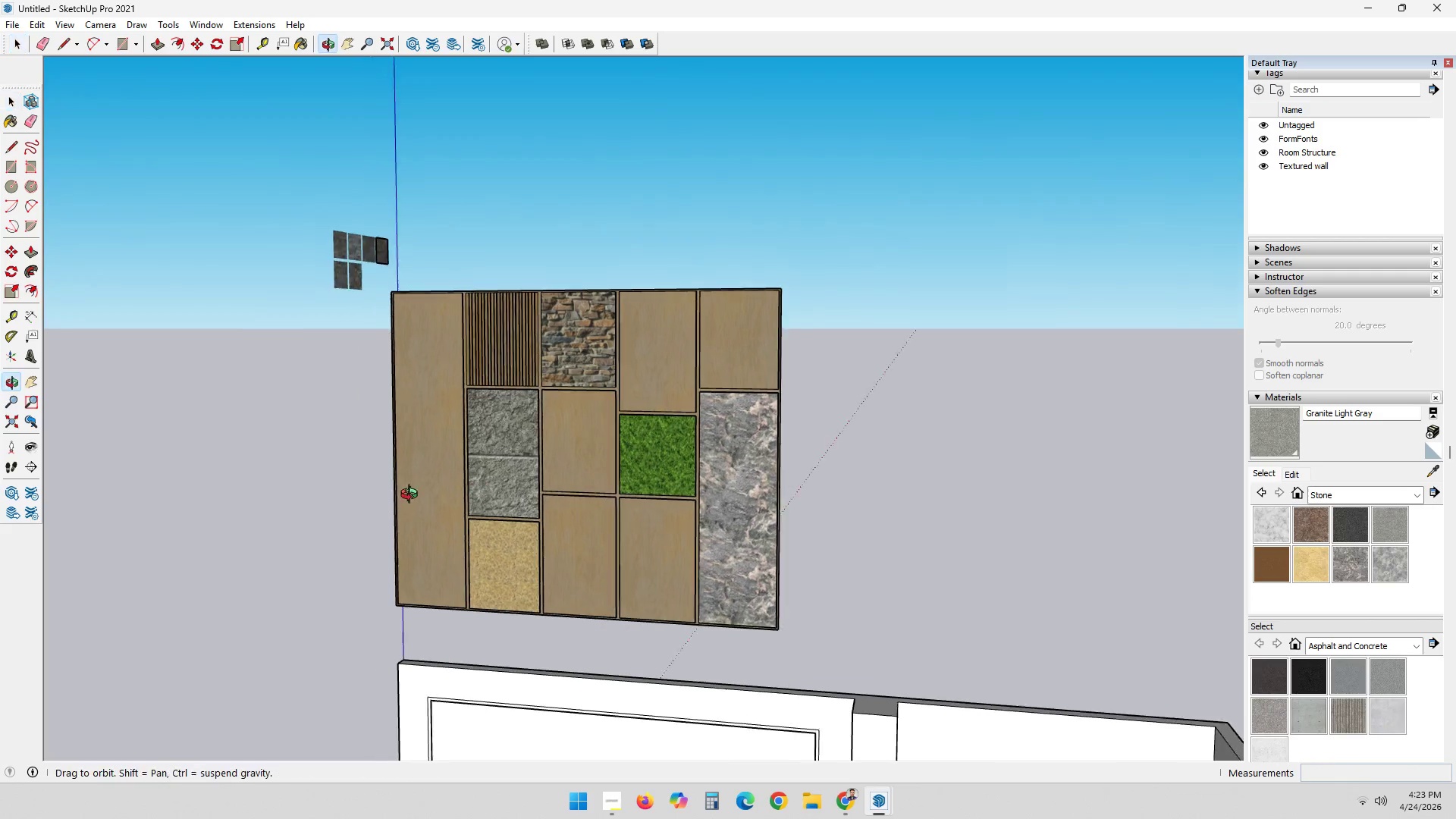 
scroll: coordinate [347, 250], scroll_direction: up, amount: 17.0
 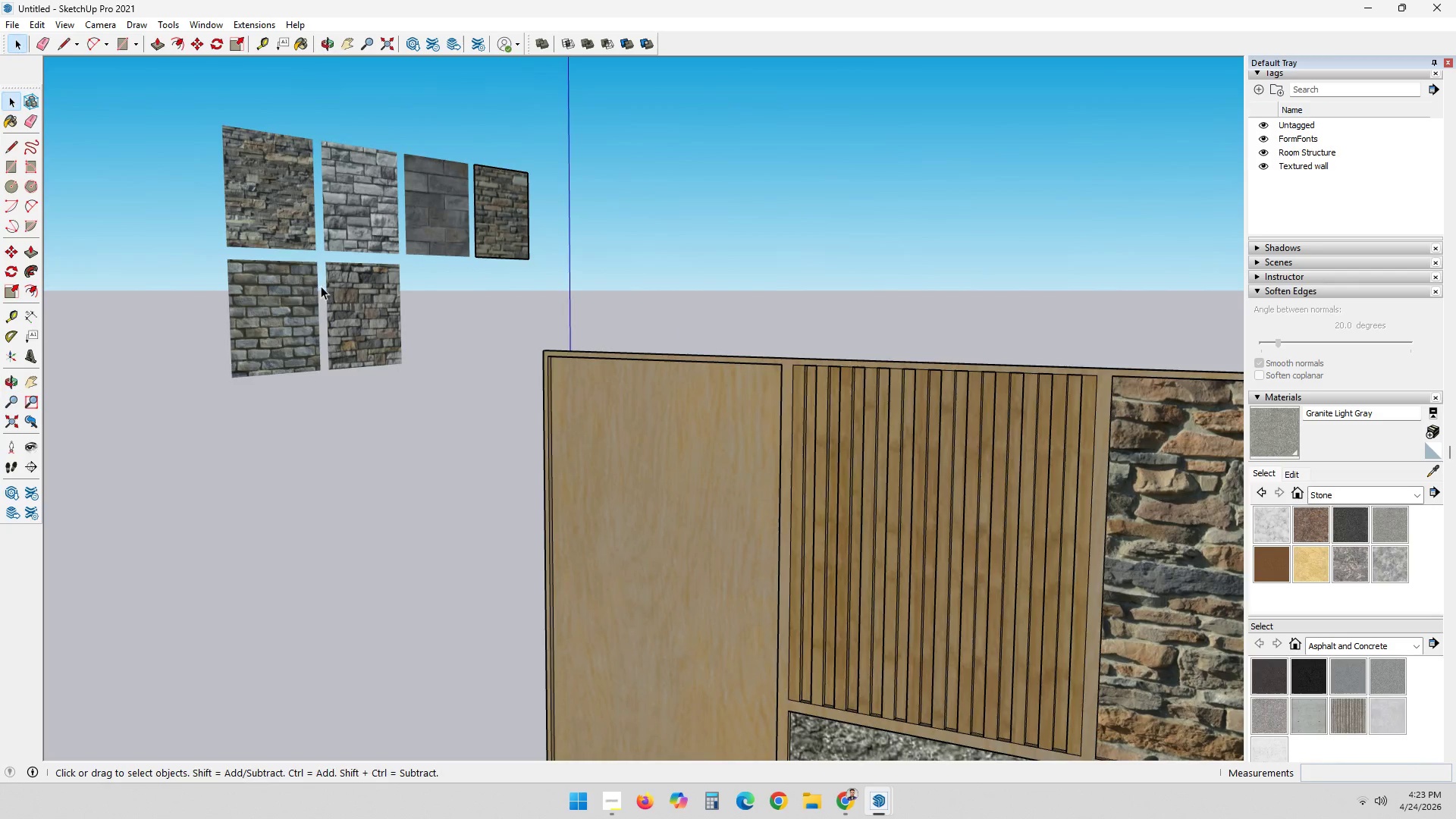 
left_click([348, 297])
 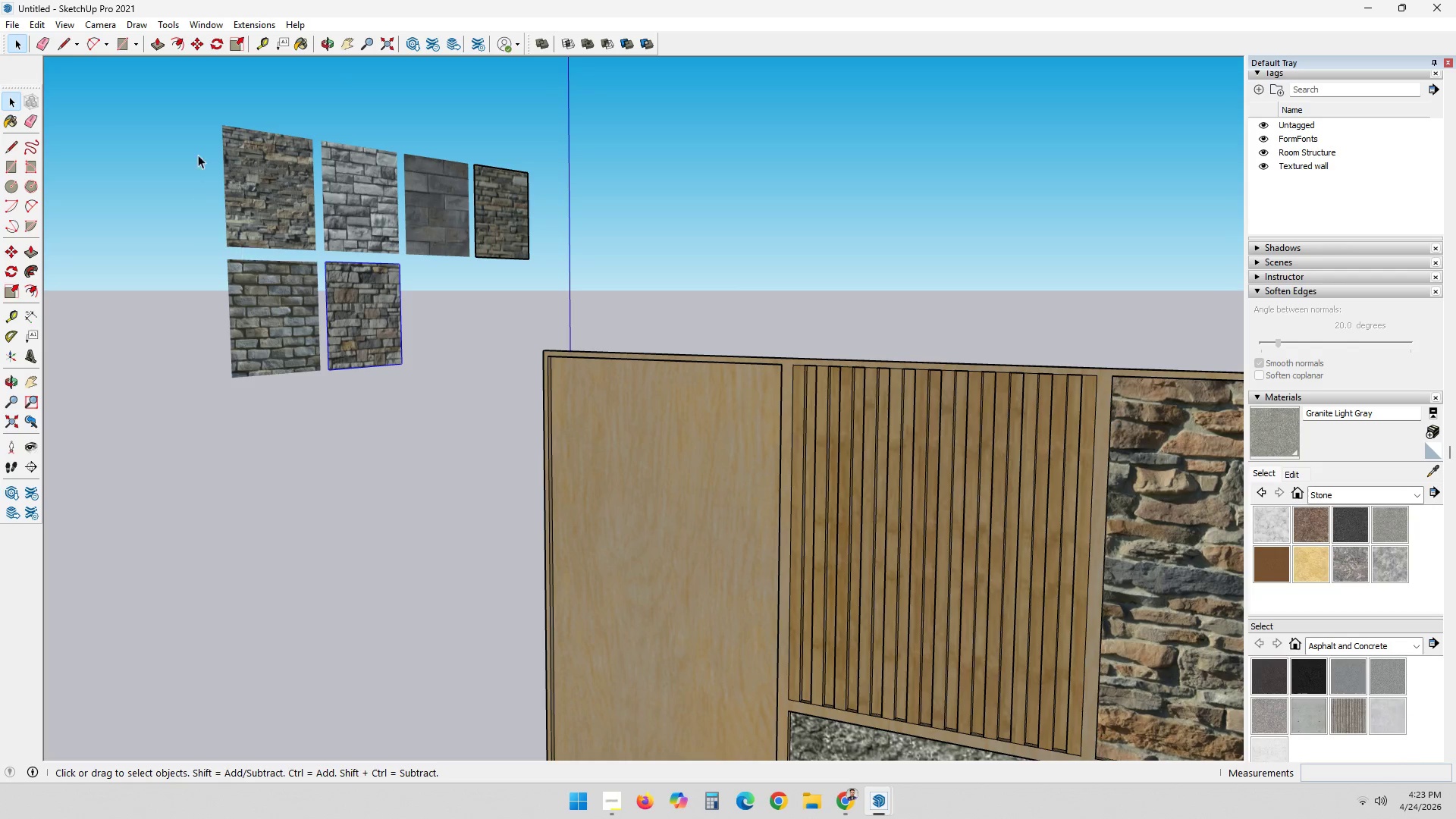 
left_click_drag(start_coordinate=[193, 140], to_coordinate=[497, 386])
 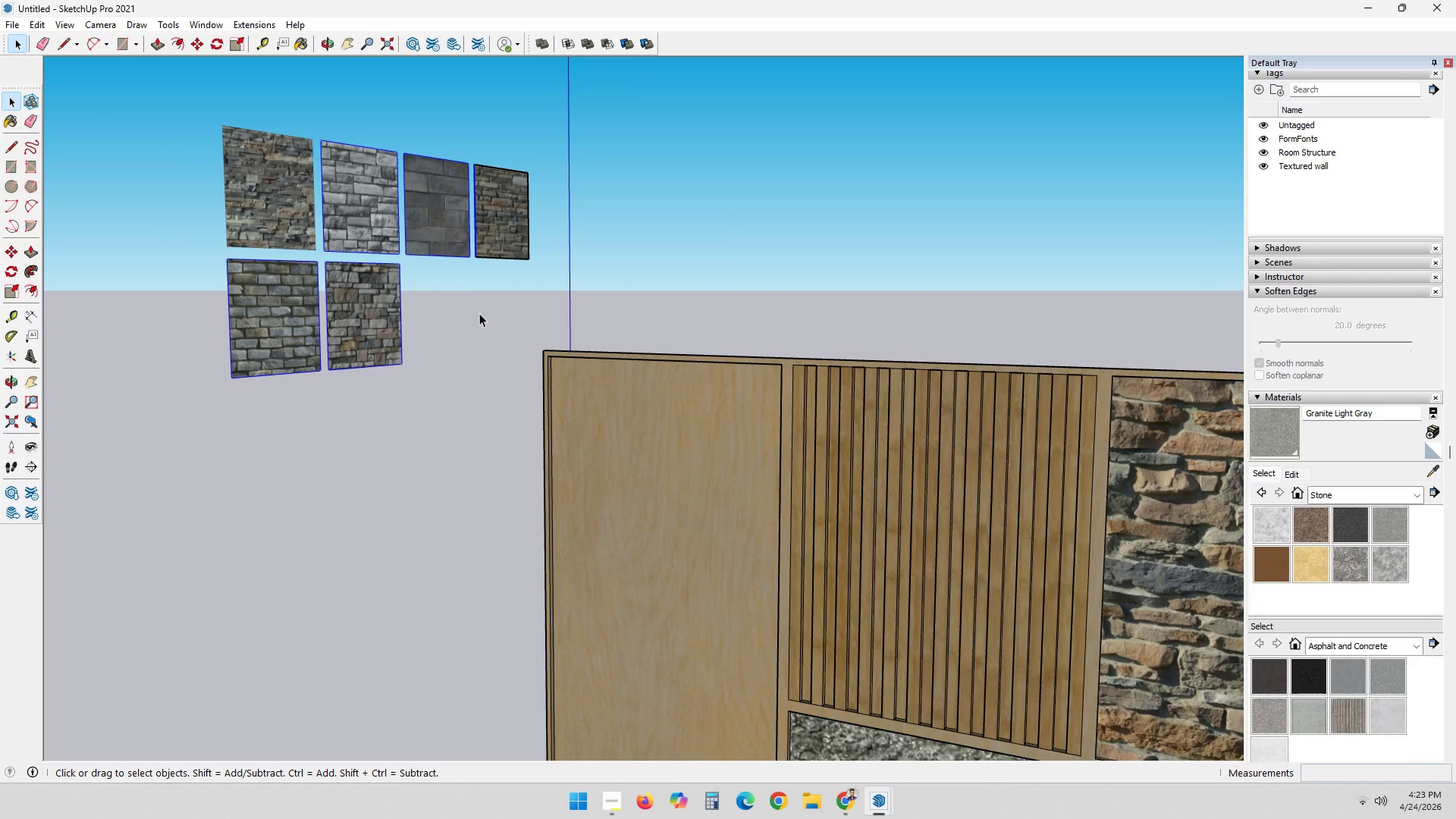 
key(Delete)
 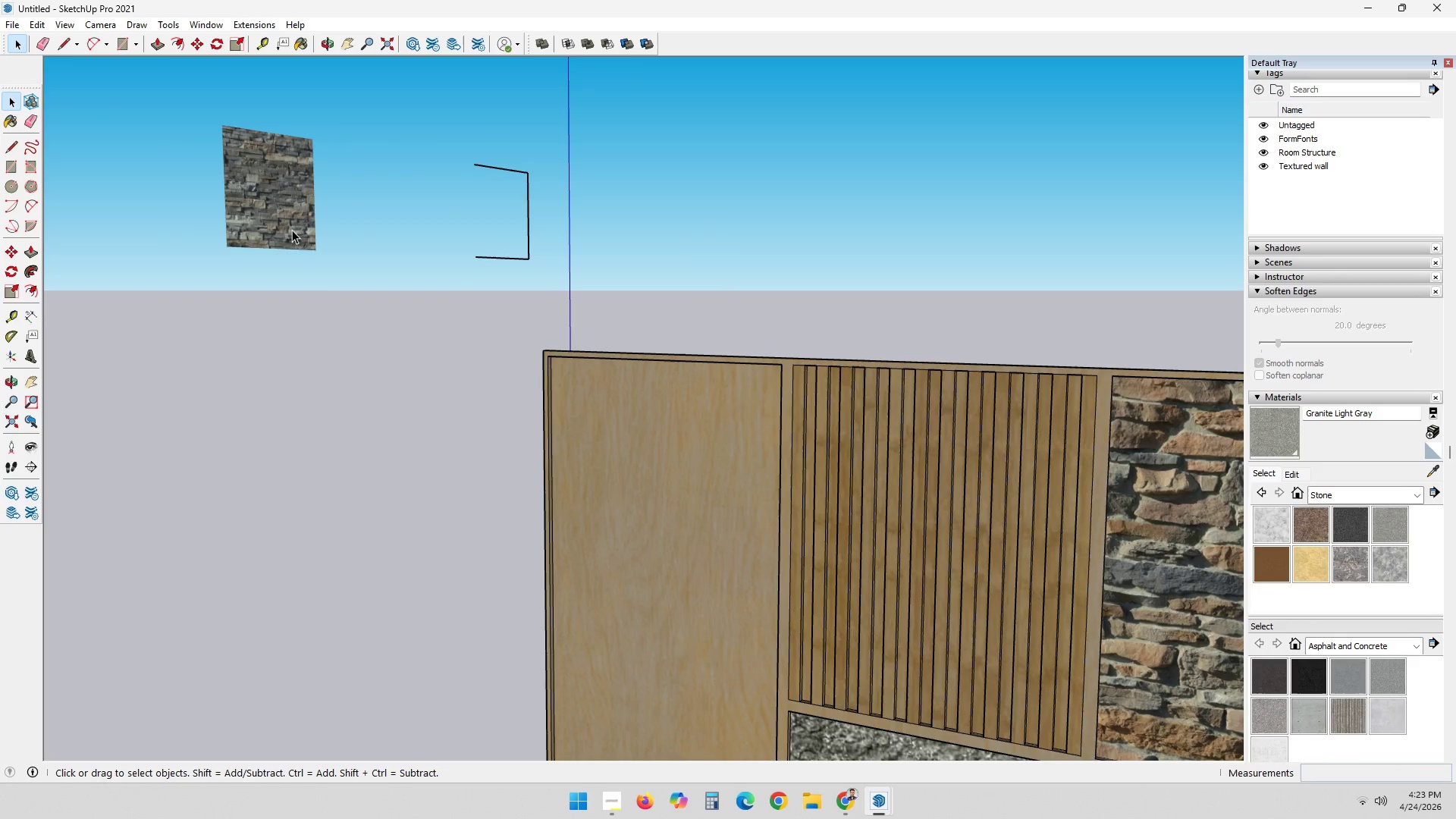 
left_click_drag(start_coordinate=[334, 290], to_coordinate=[158, 112])
 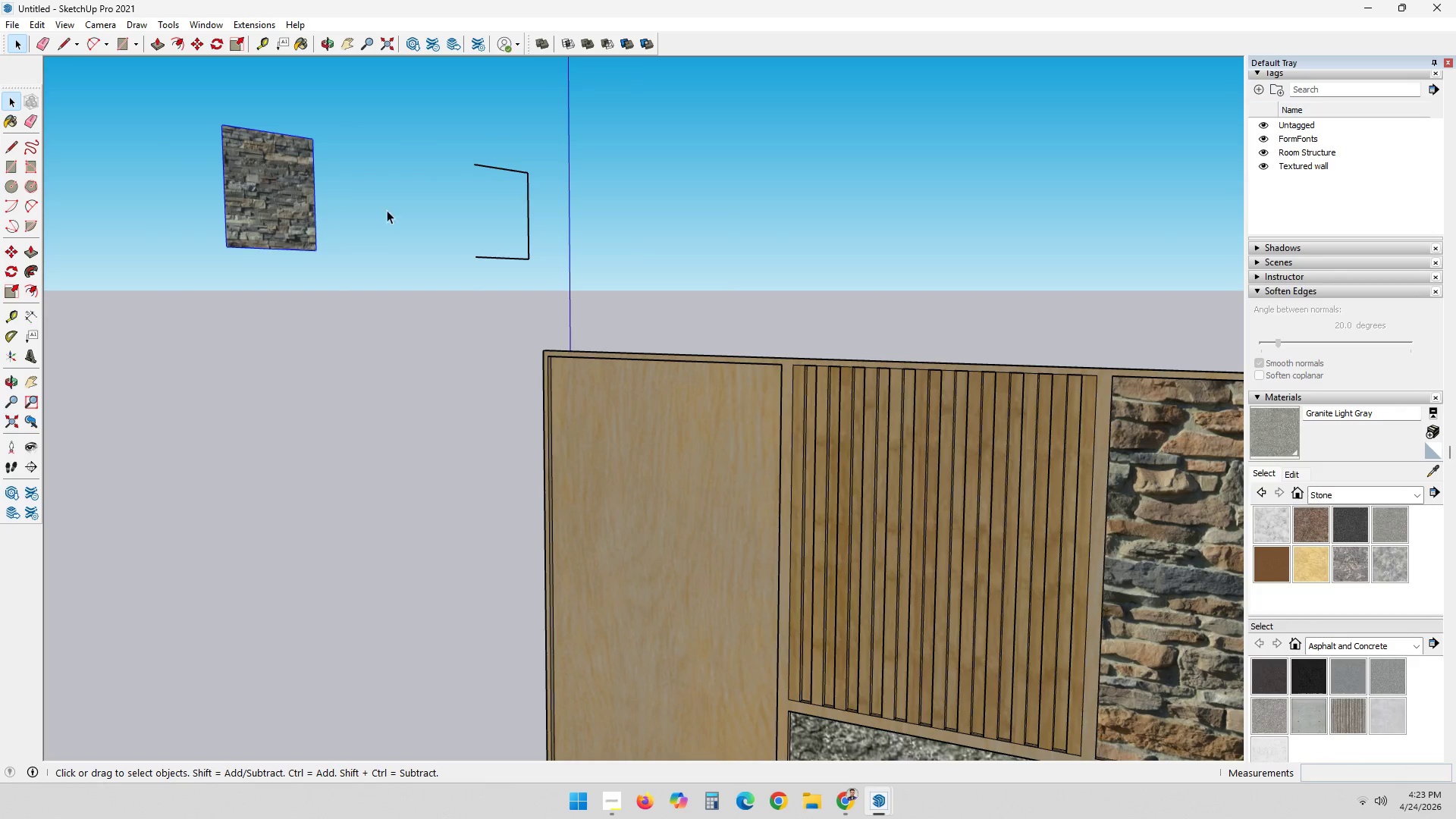 
key(Delete)
 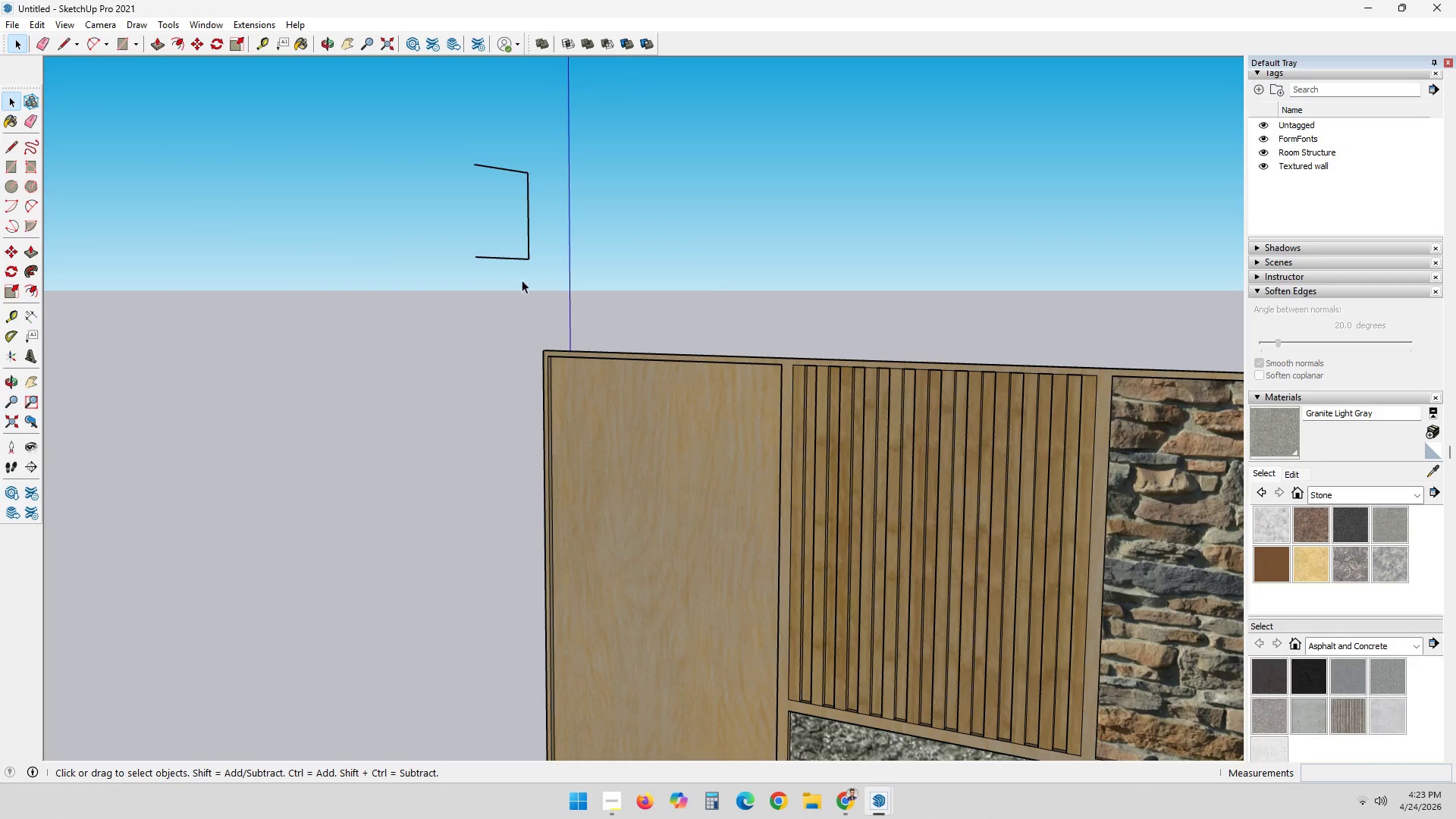 
left_click_drag(start_coordinate=[545, 284], to_coordinate=[437, 168])
 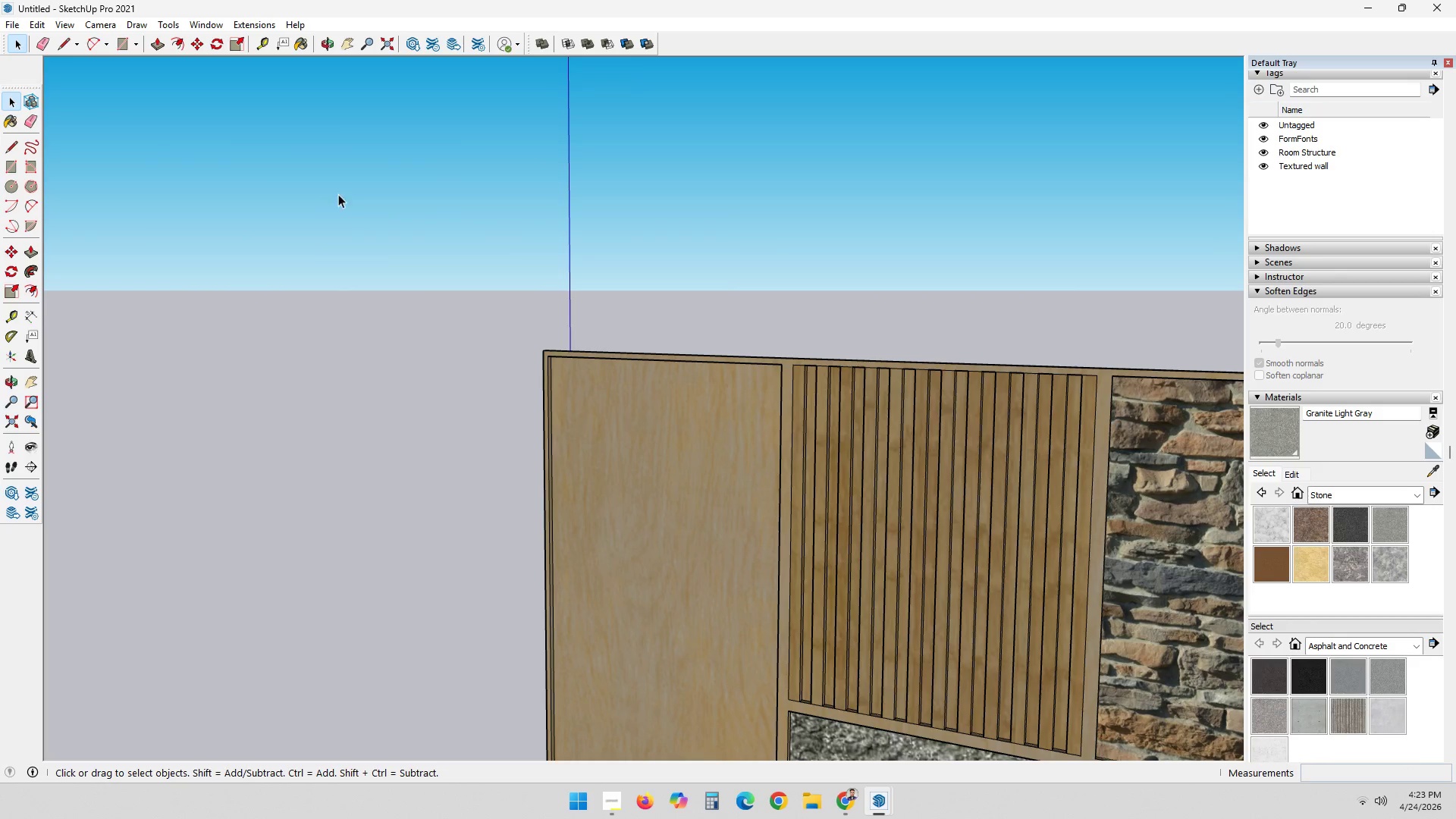 
key(Delete)
 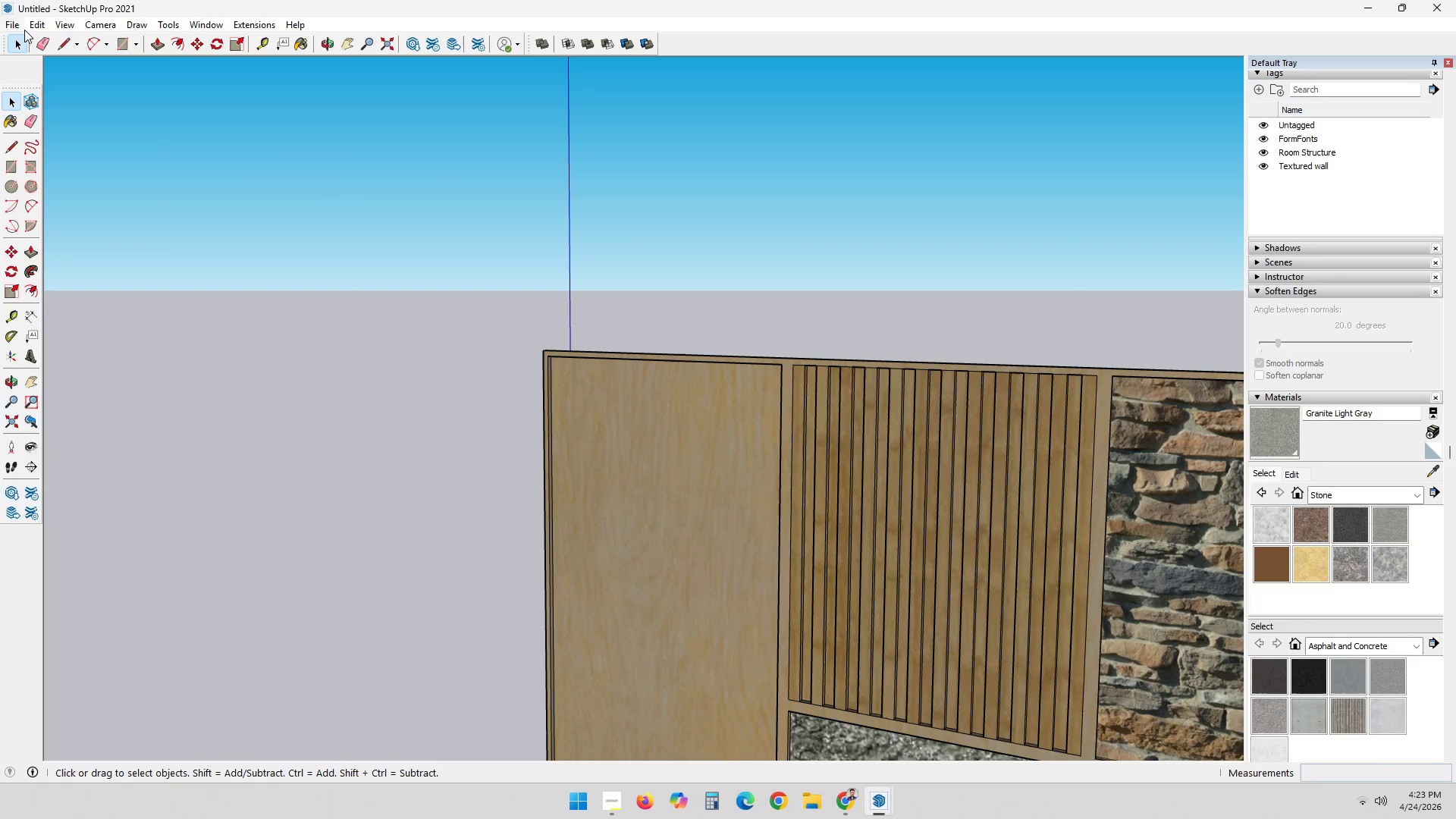 
left_click([14, 26])
 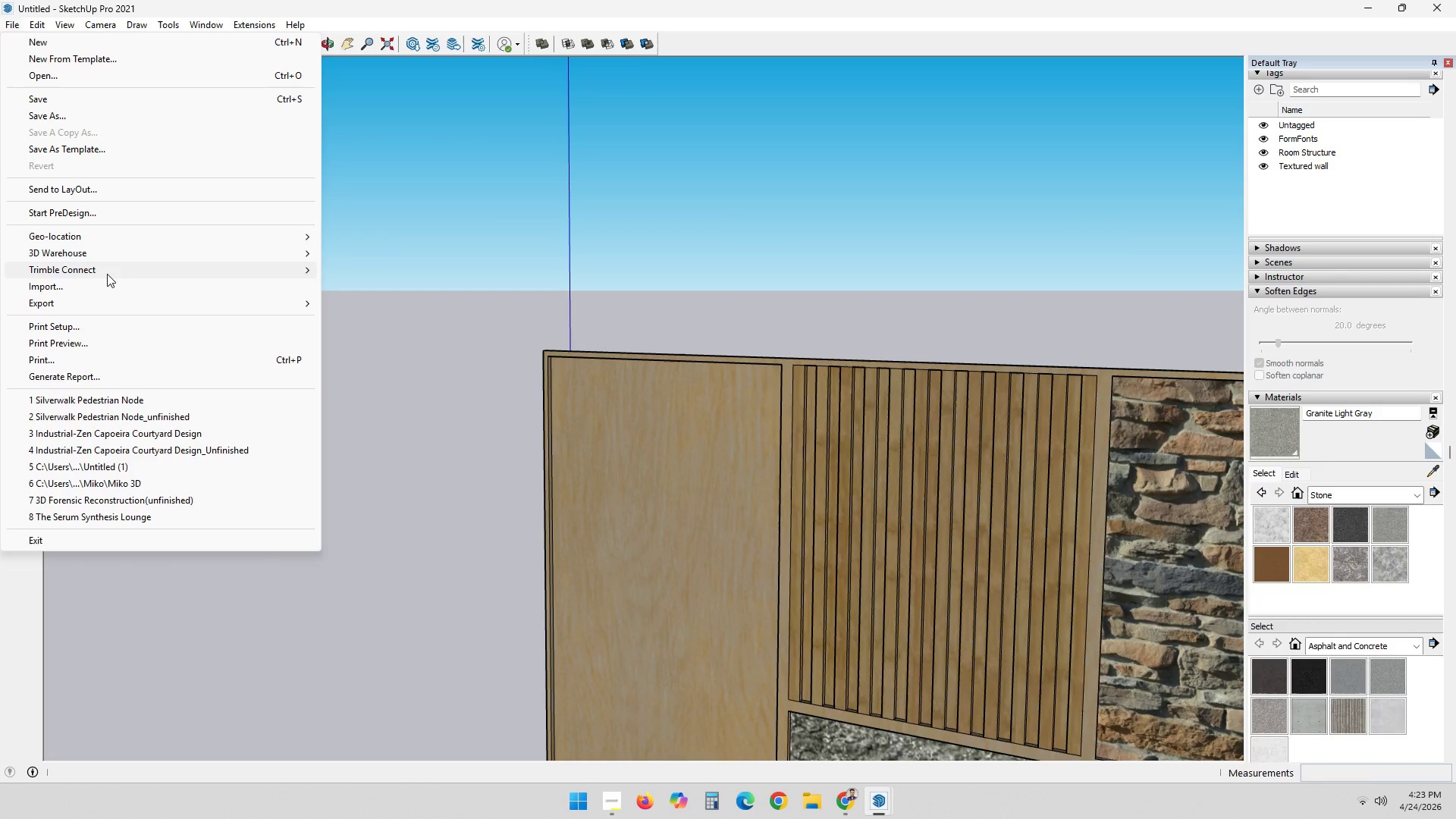 
left_click([108, 290])
 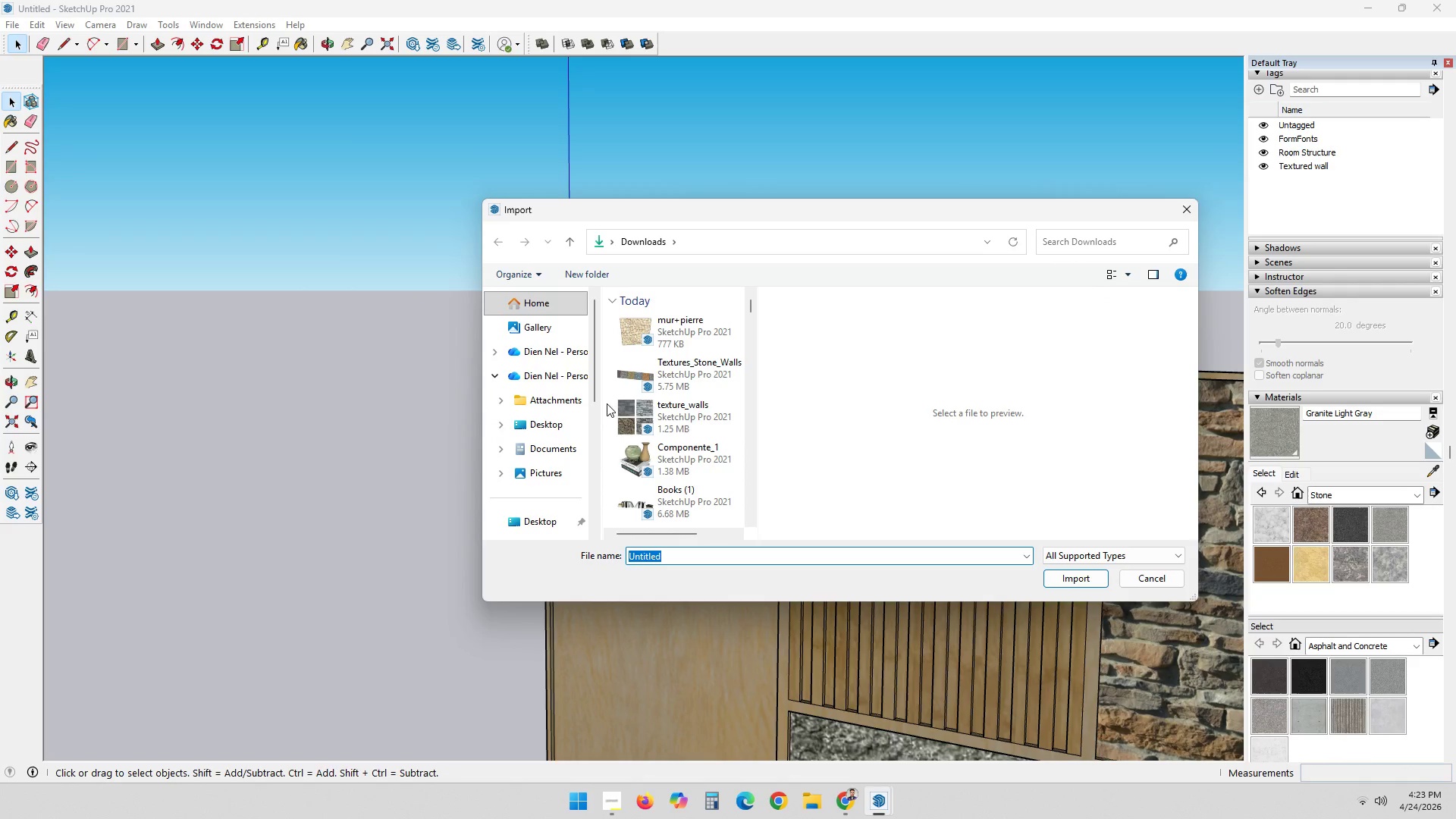 
double_click([654, 373])
 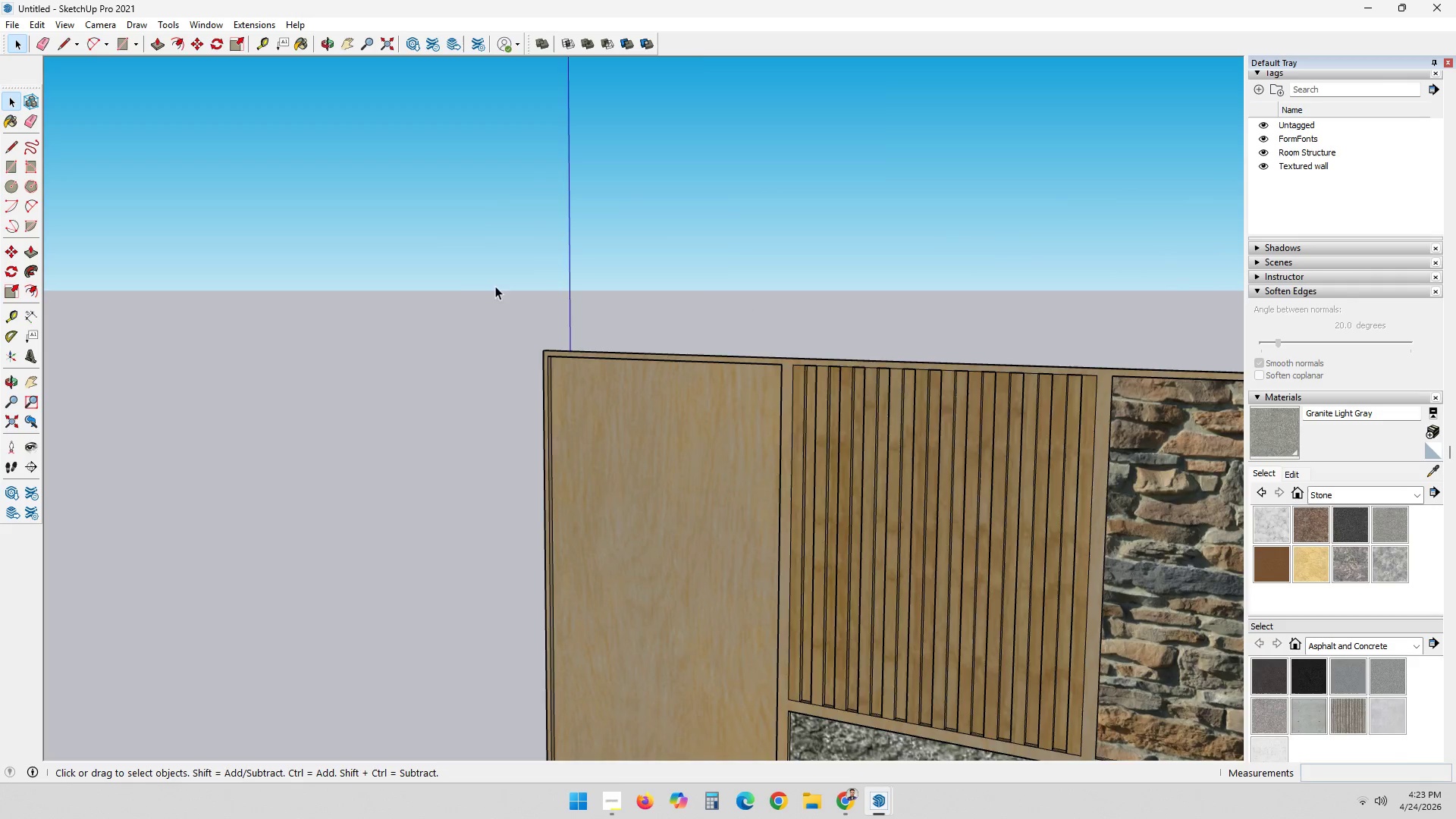 
scroll: coordinate [469, 284], scroll_direction: down, amount: 3.0
 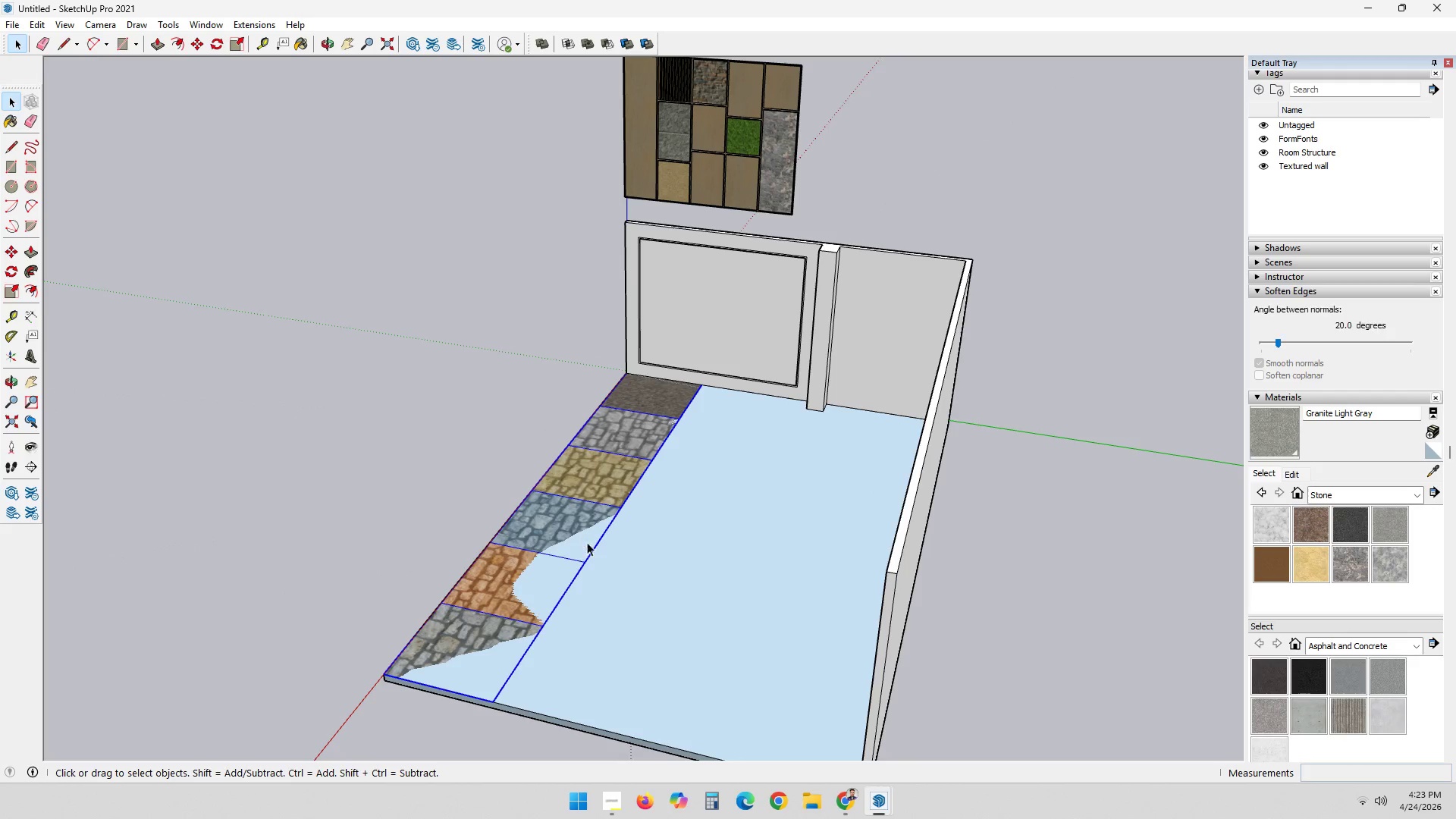 
key(Delete)
 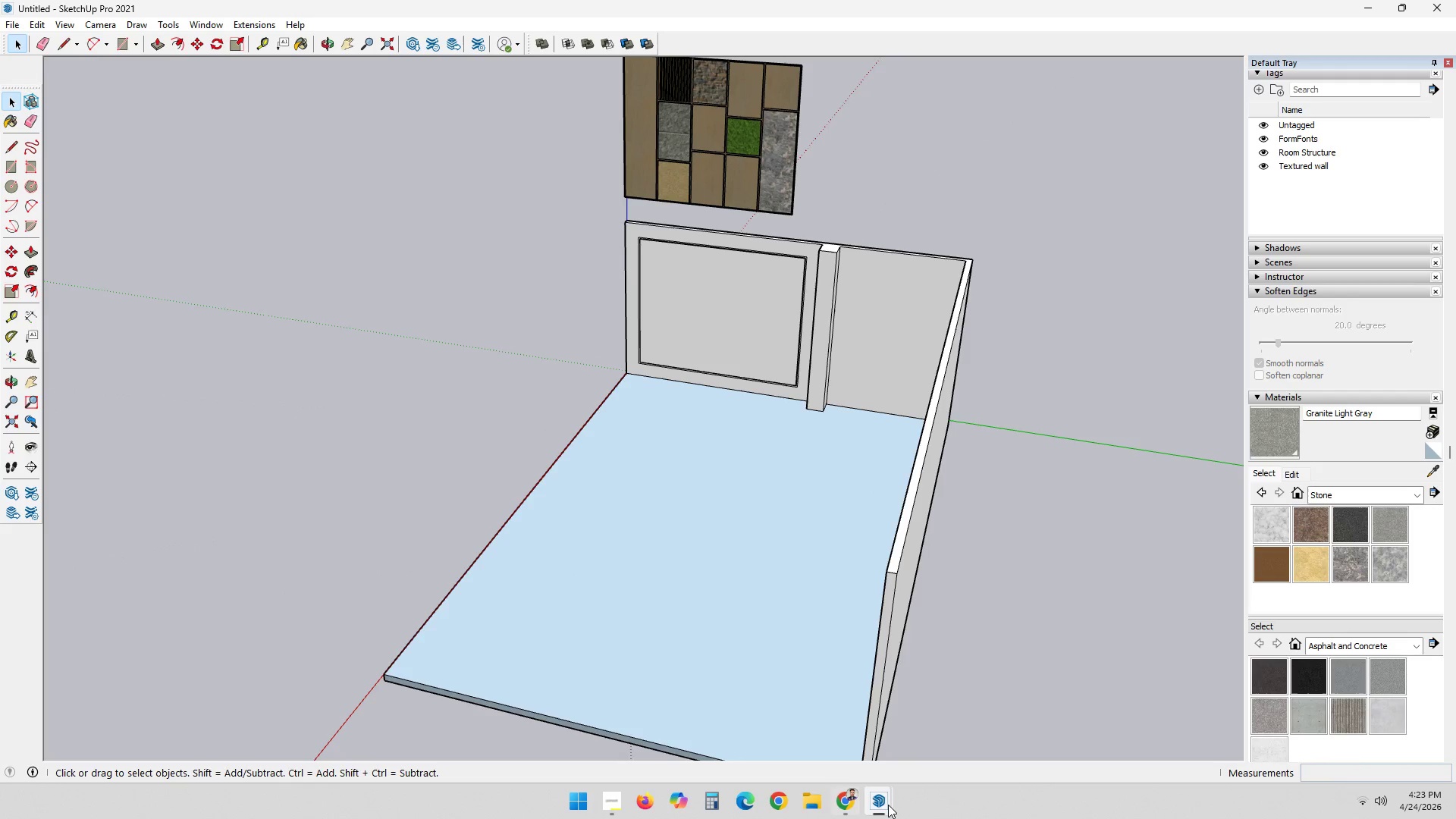 
left_click([890, 805])
 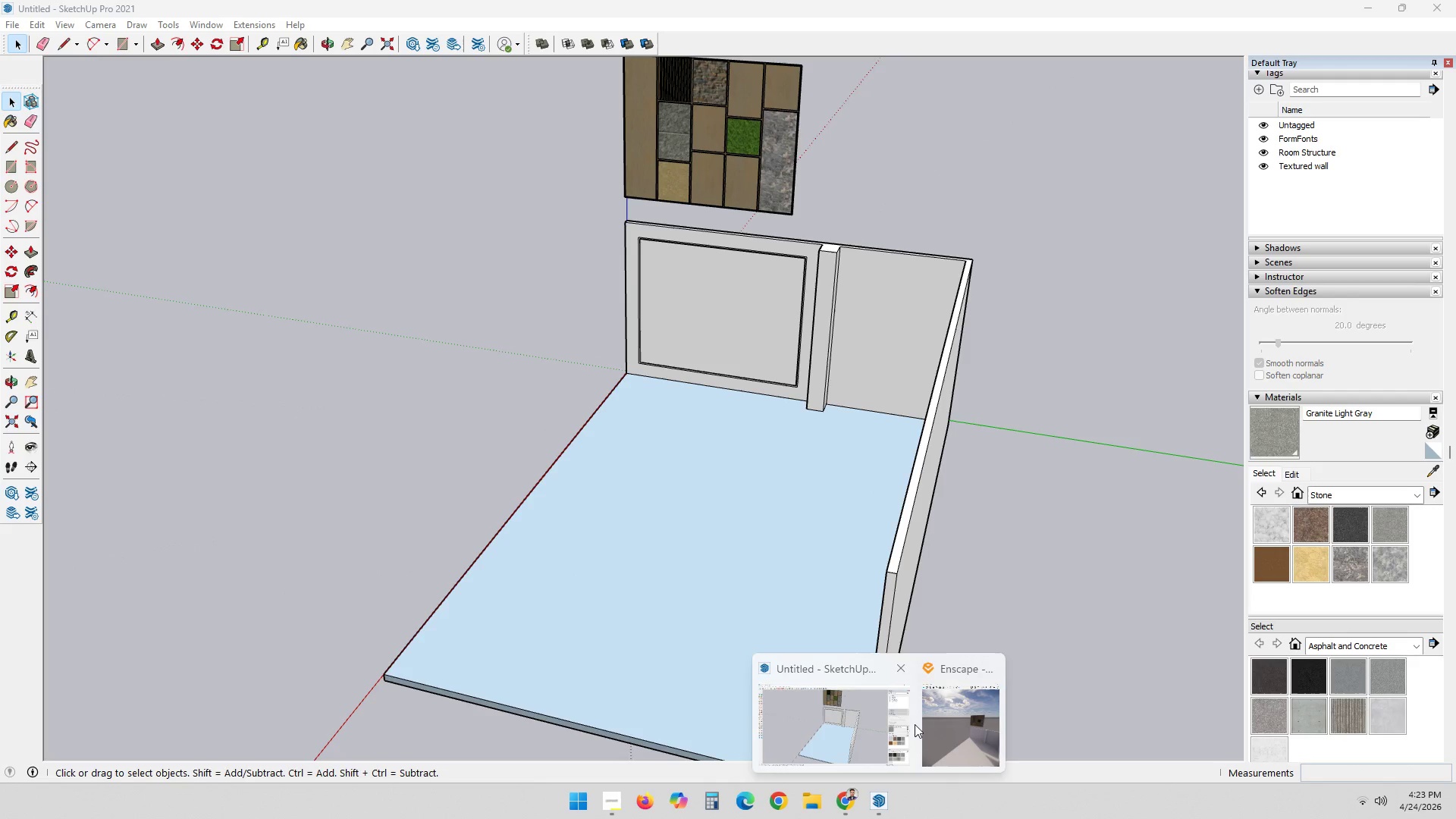 
left_click([915, 724])
 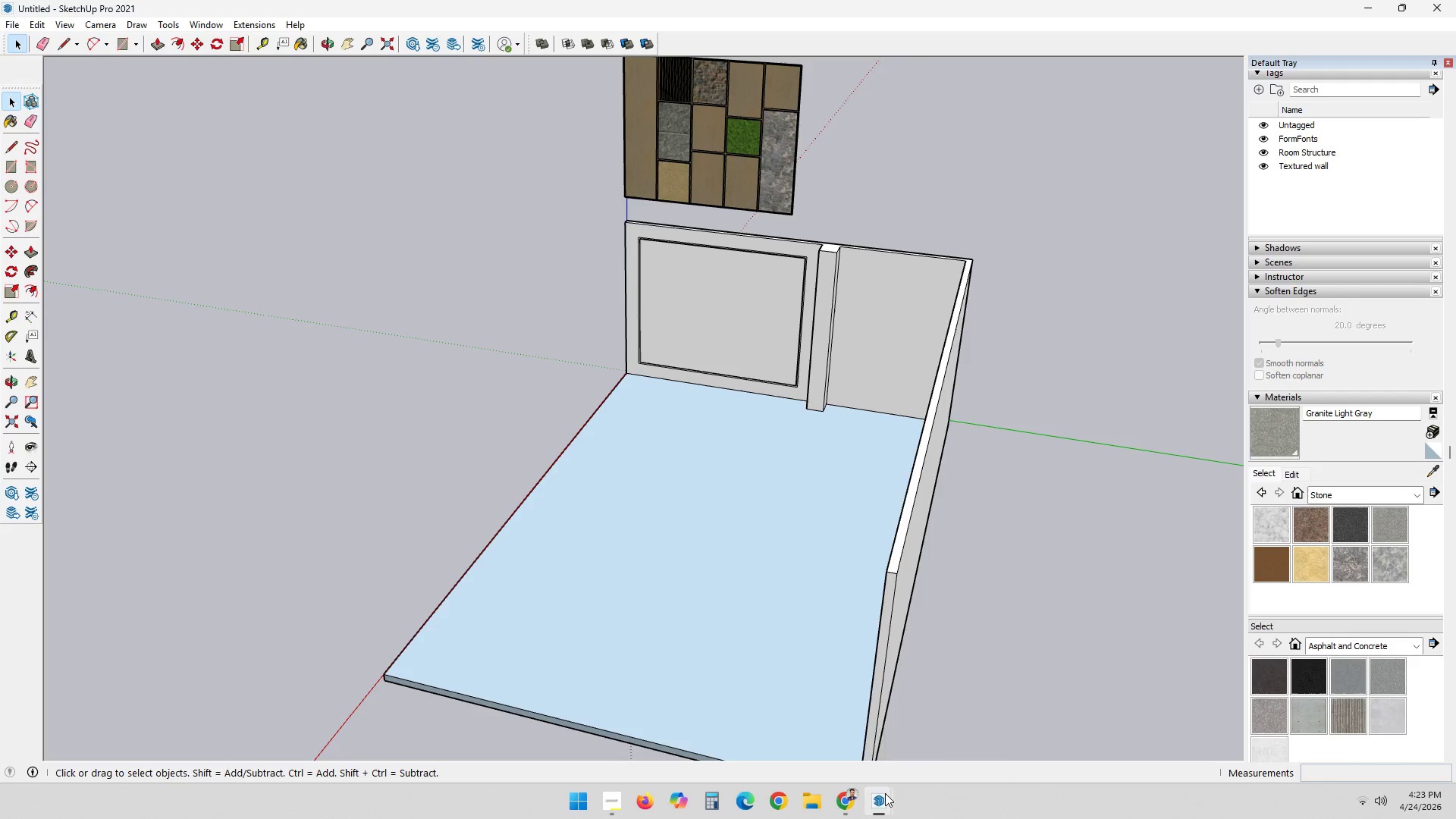 
double_click([956, 711])
 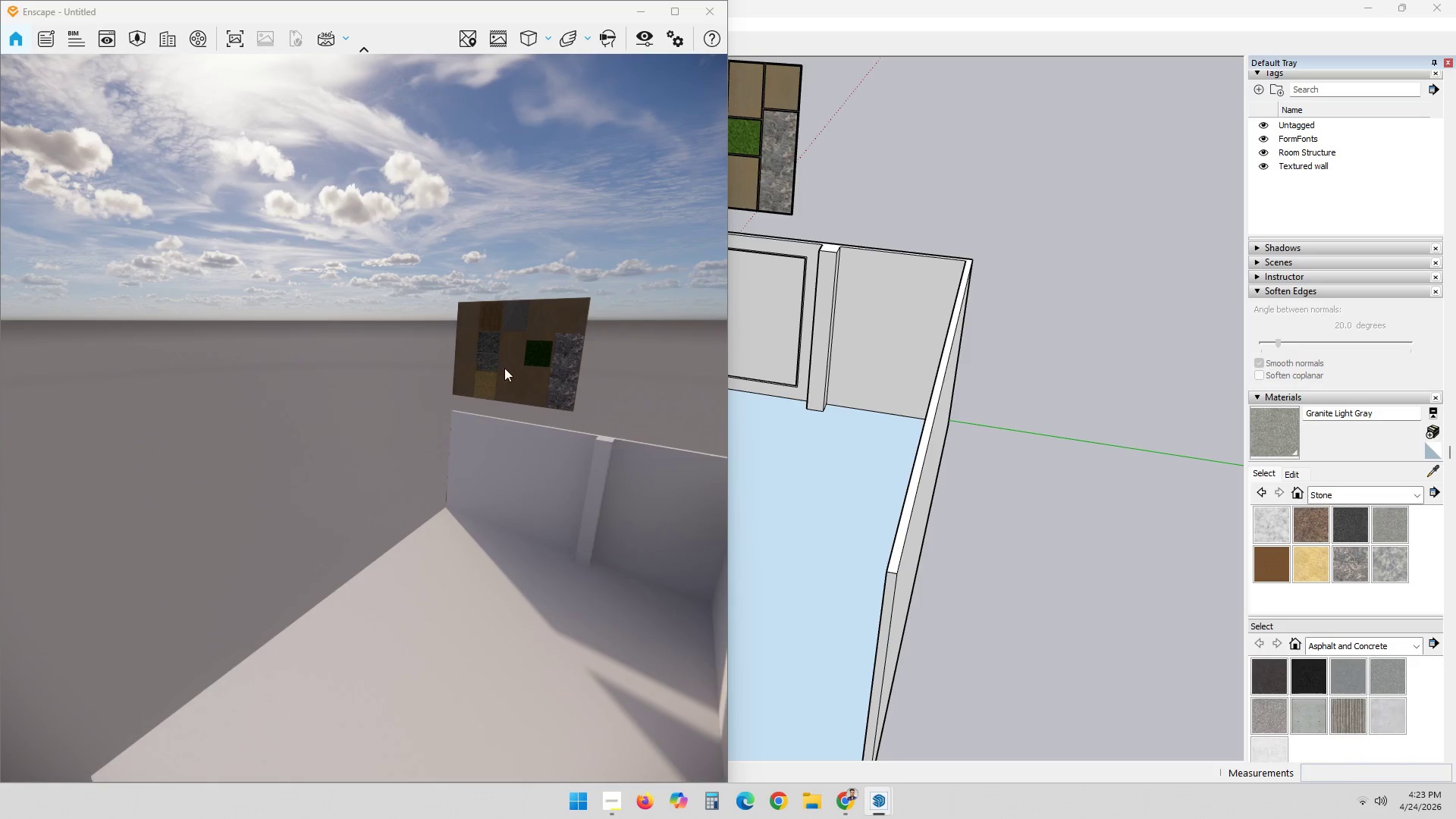 
scroll: coordinate [521, 310], scroll_direction: up, amount: 7.0
 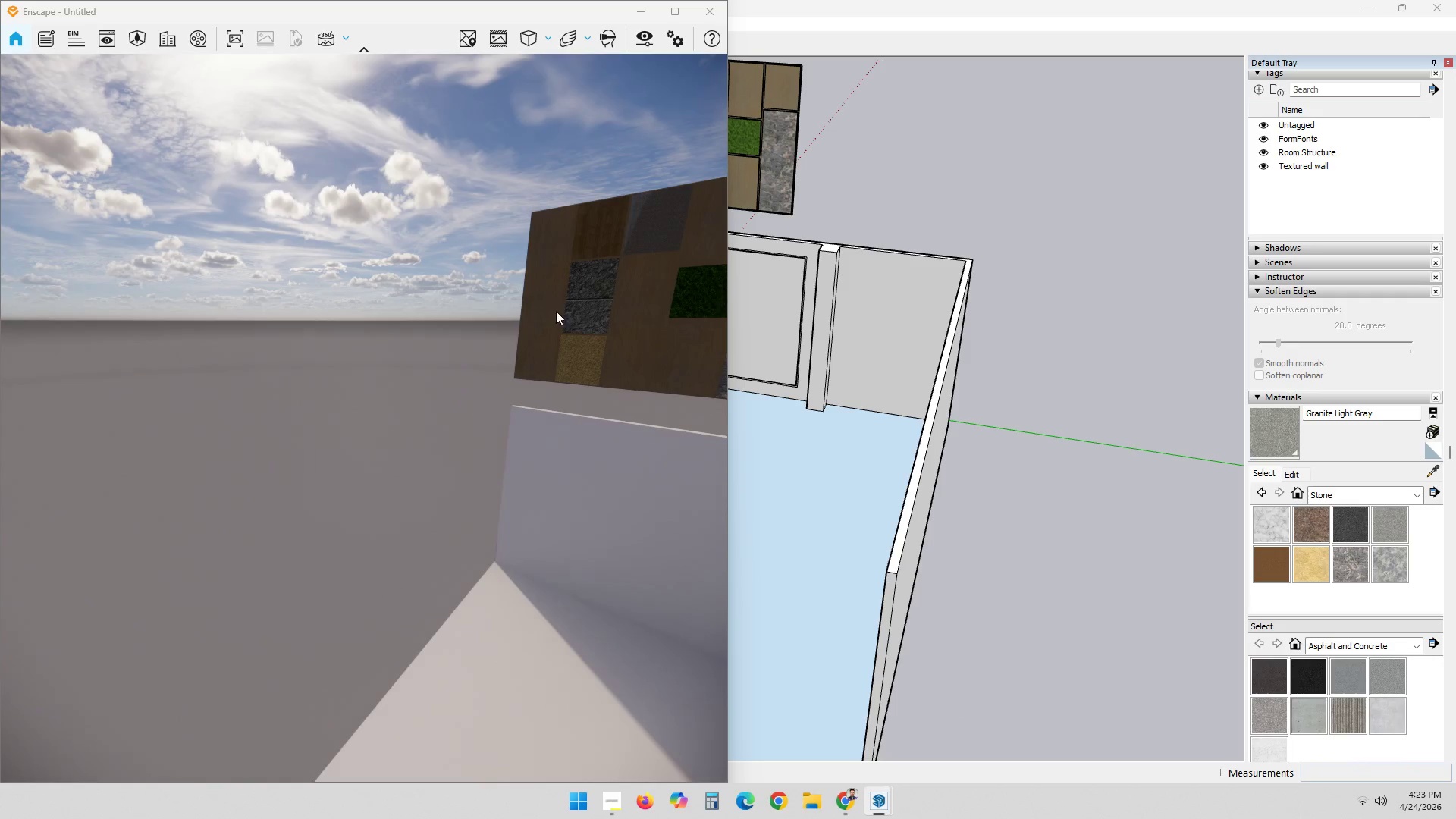 
scroll: coordinate [662, 239], scroll_direction: none, amount: 0.0
 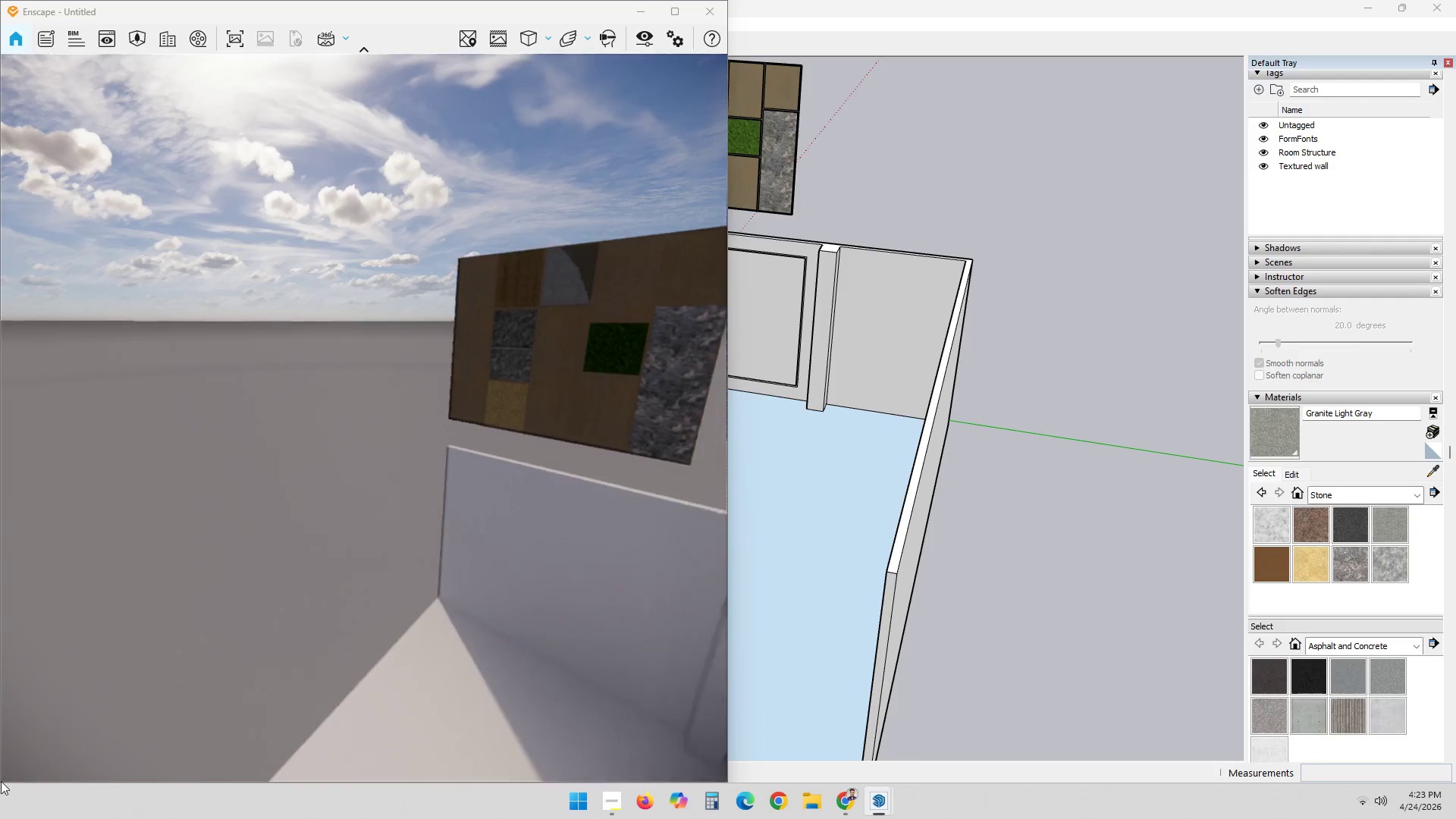 
scroll: coordinate [497, 303], scroll_direction: up, amount: 5.0
 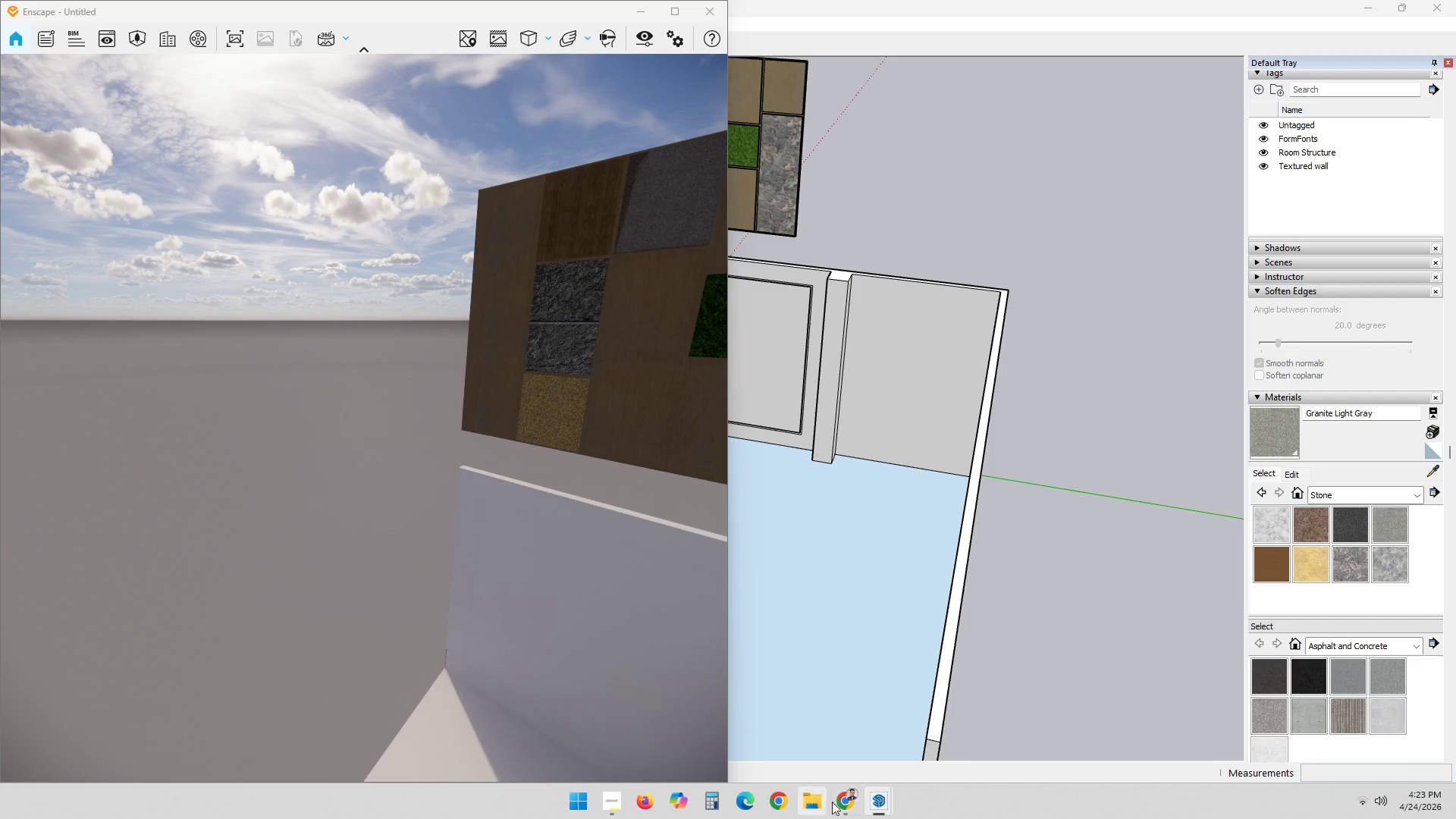 
left_click([870, 804])
 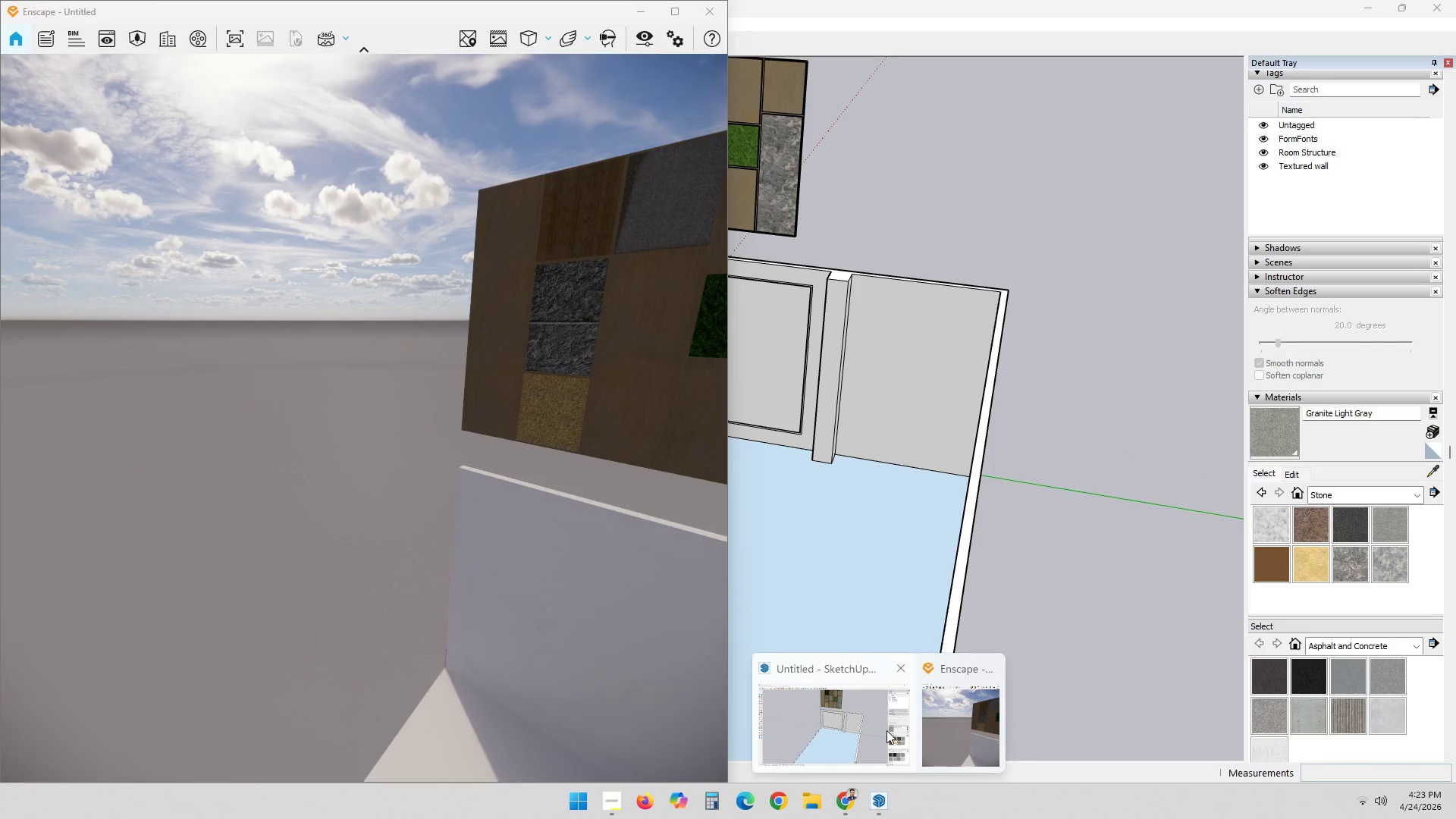 
left_click([838, 710])
 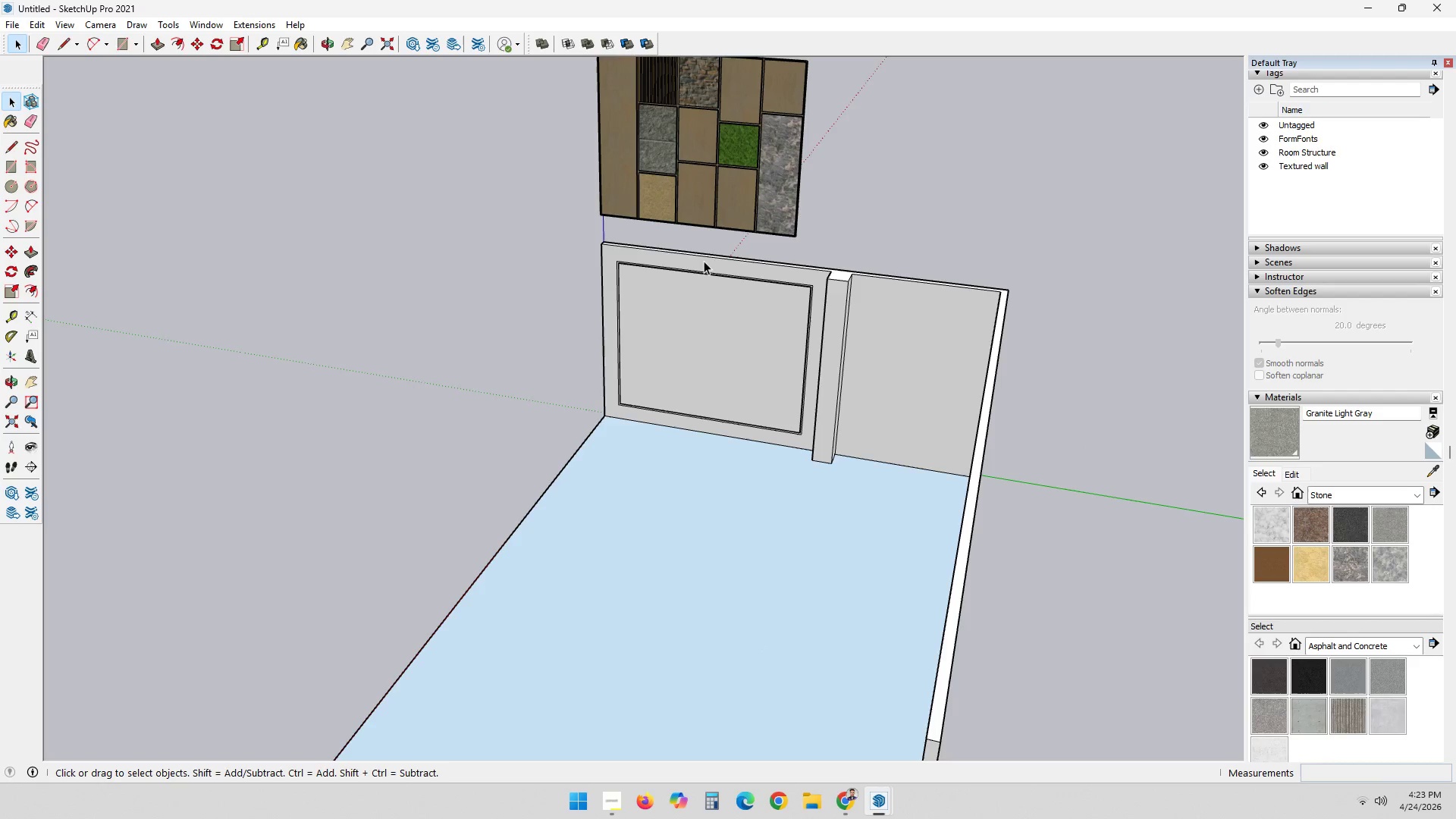 
left_click([640, 234])
 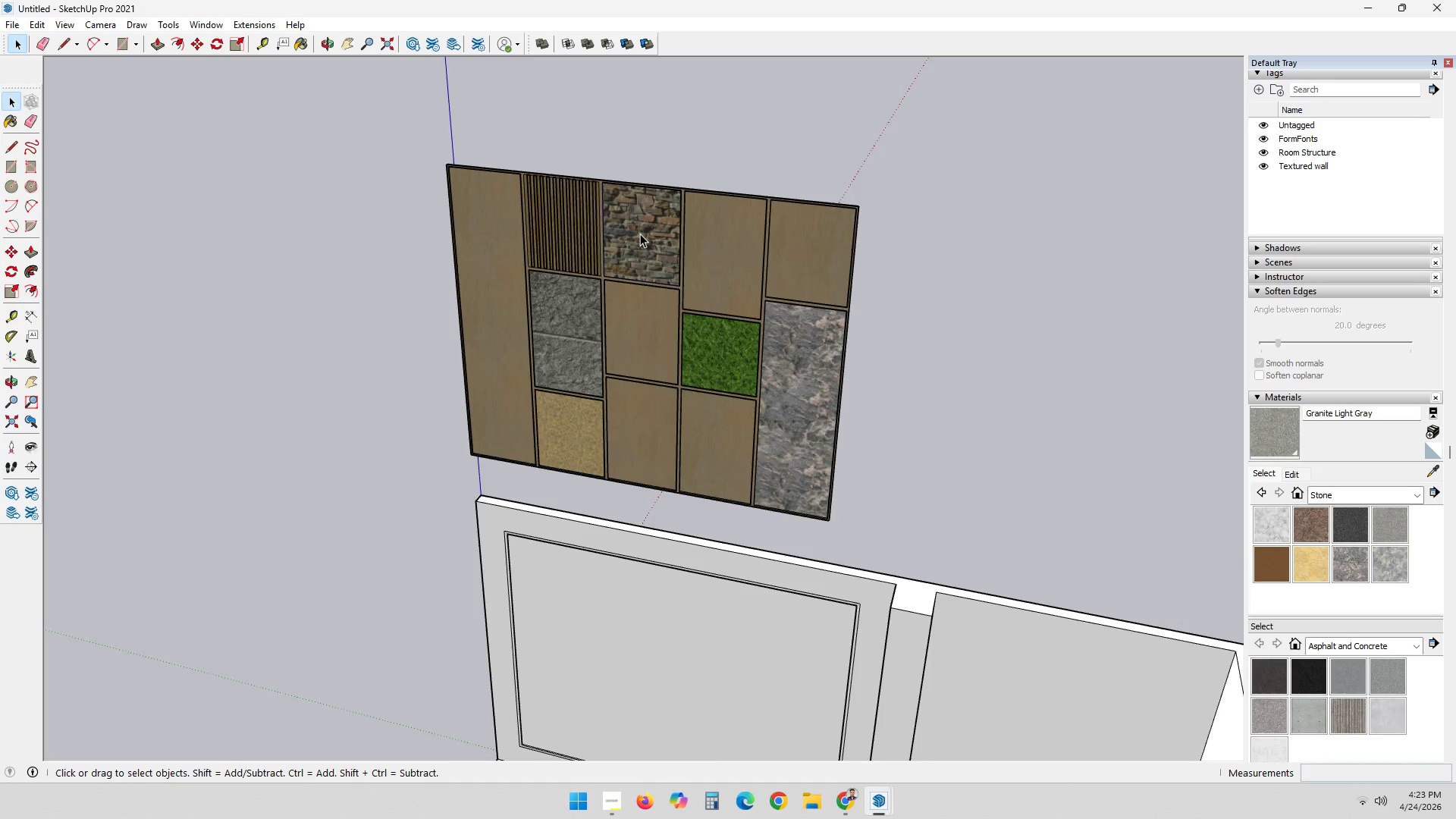 
scroll: coordinate [660, 184], scroll_direction: up, amount: 9.0
 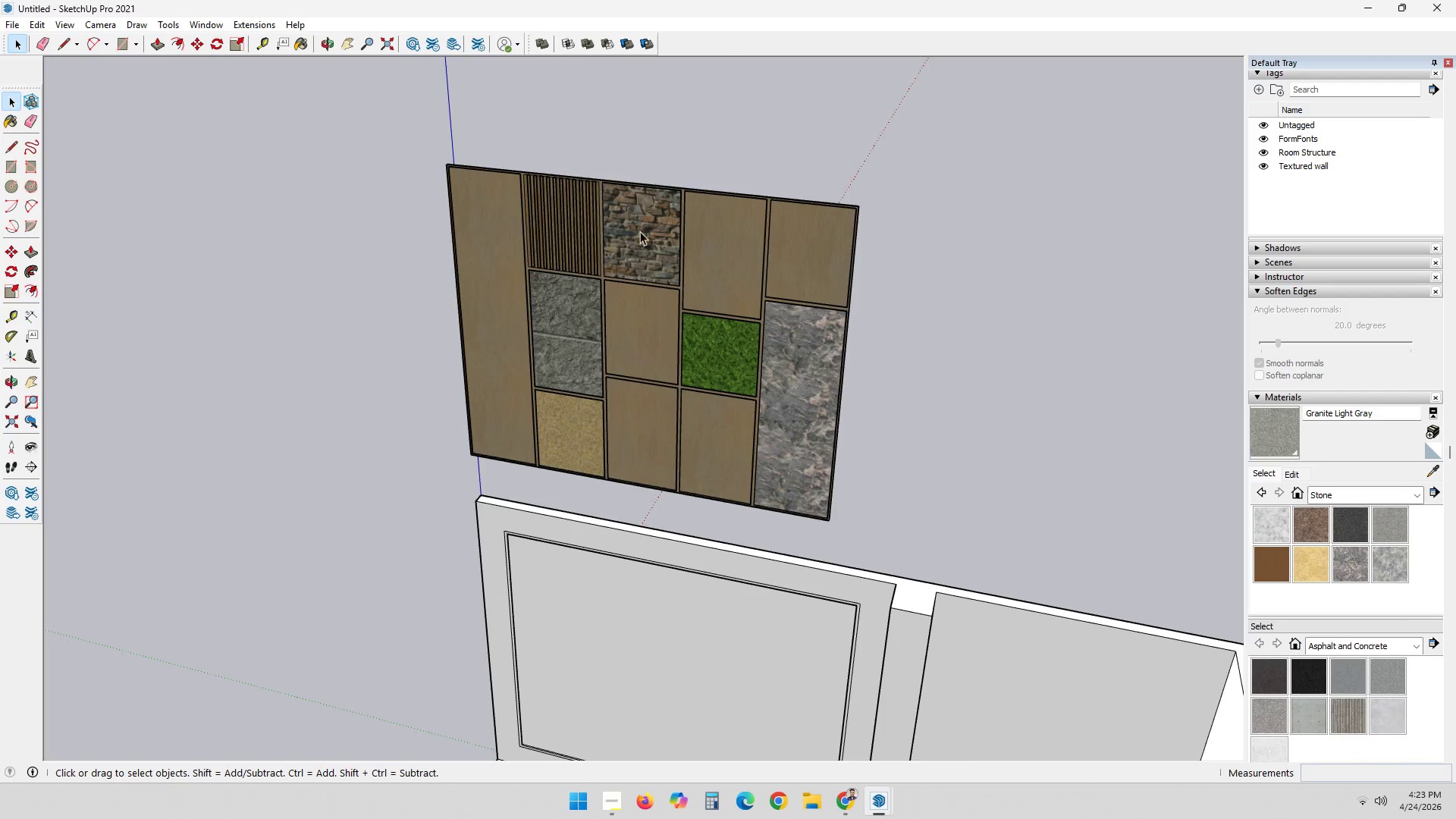 
key(M)
 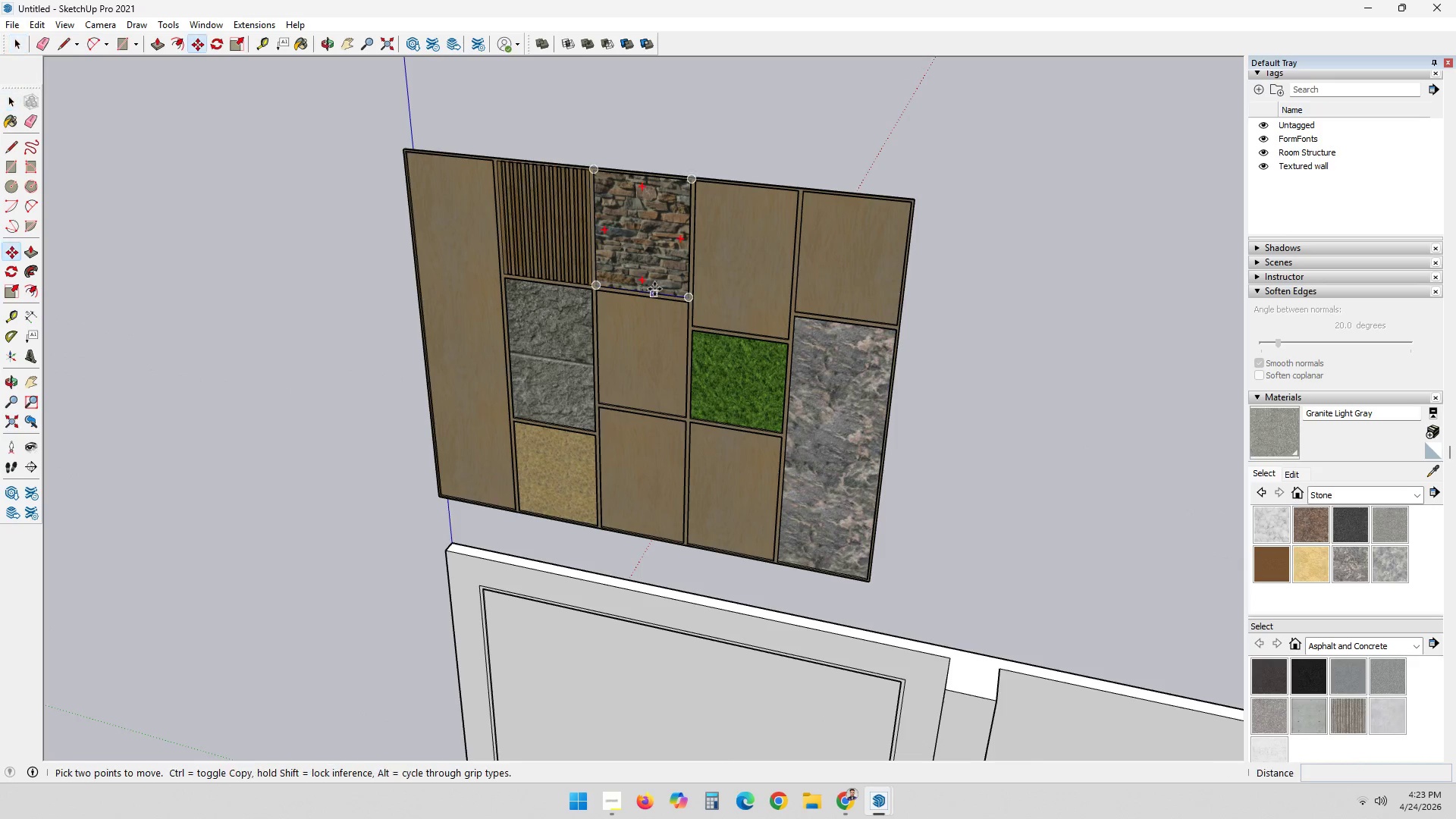 
scroll: coordinate [640, 234], scroll_direction: up, amount: 2.0
 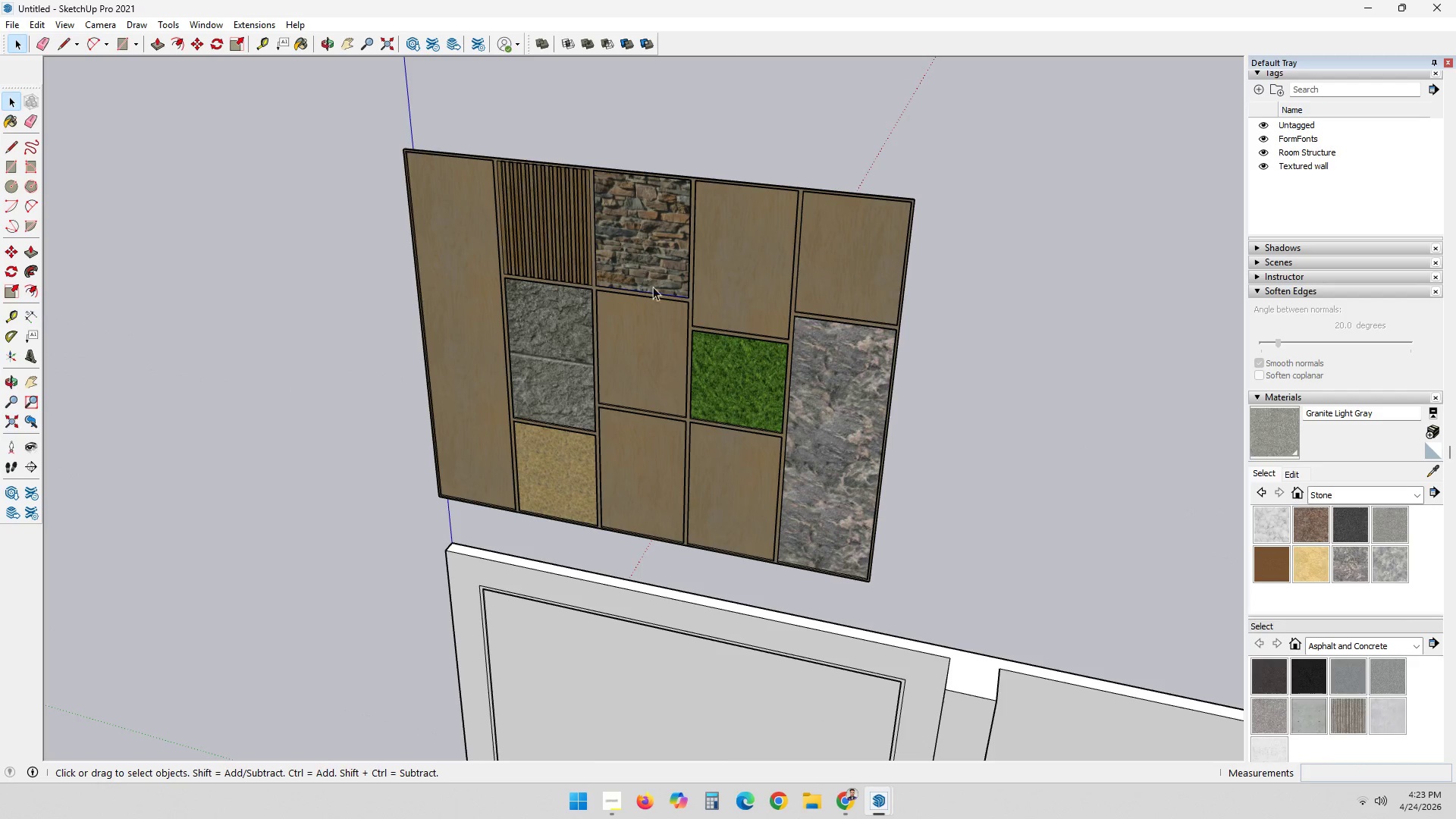 
left_click([654, 289])
 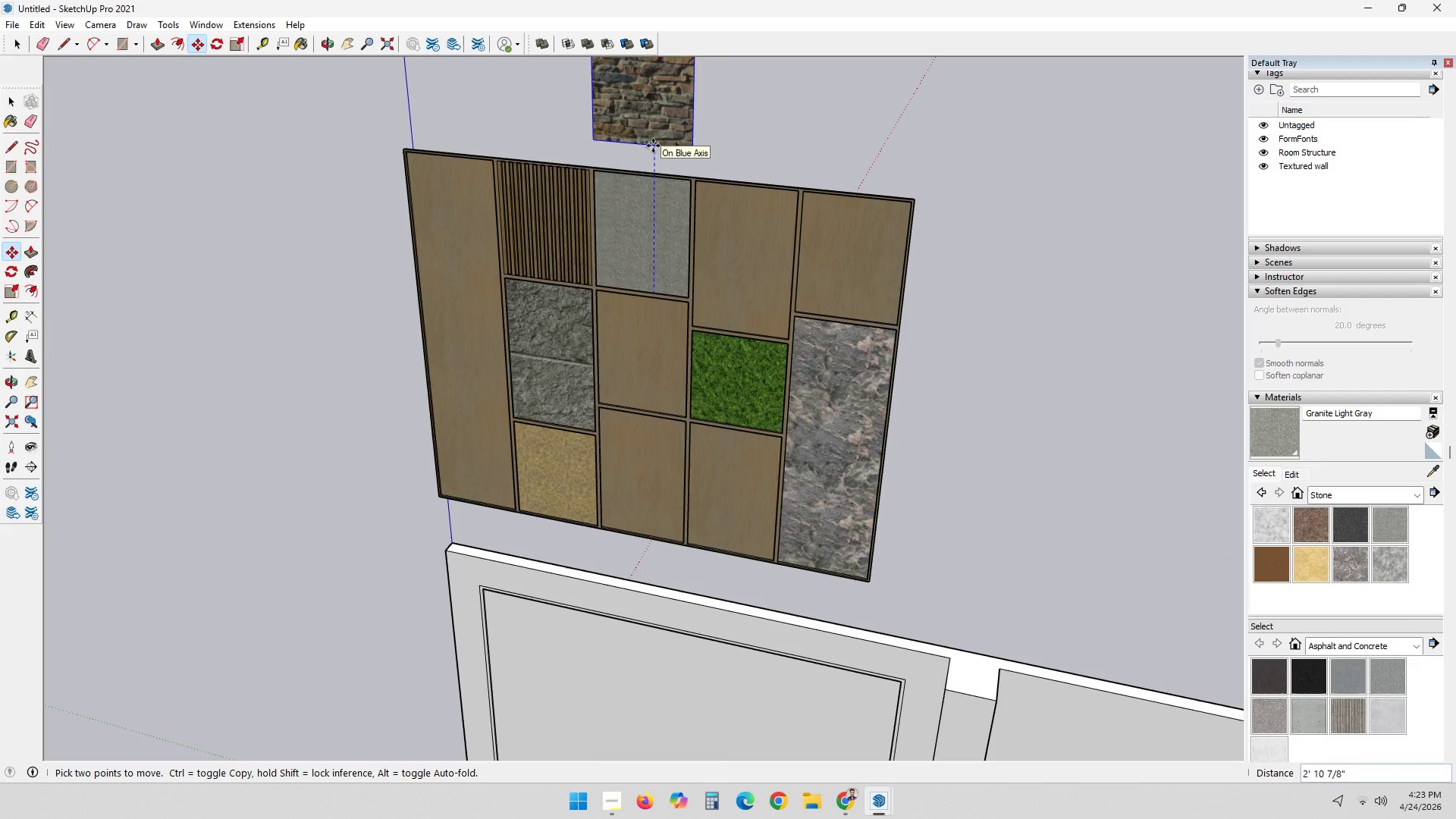 
key(2)
 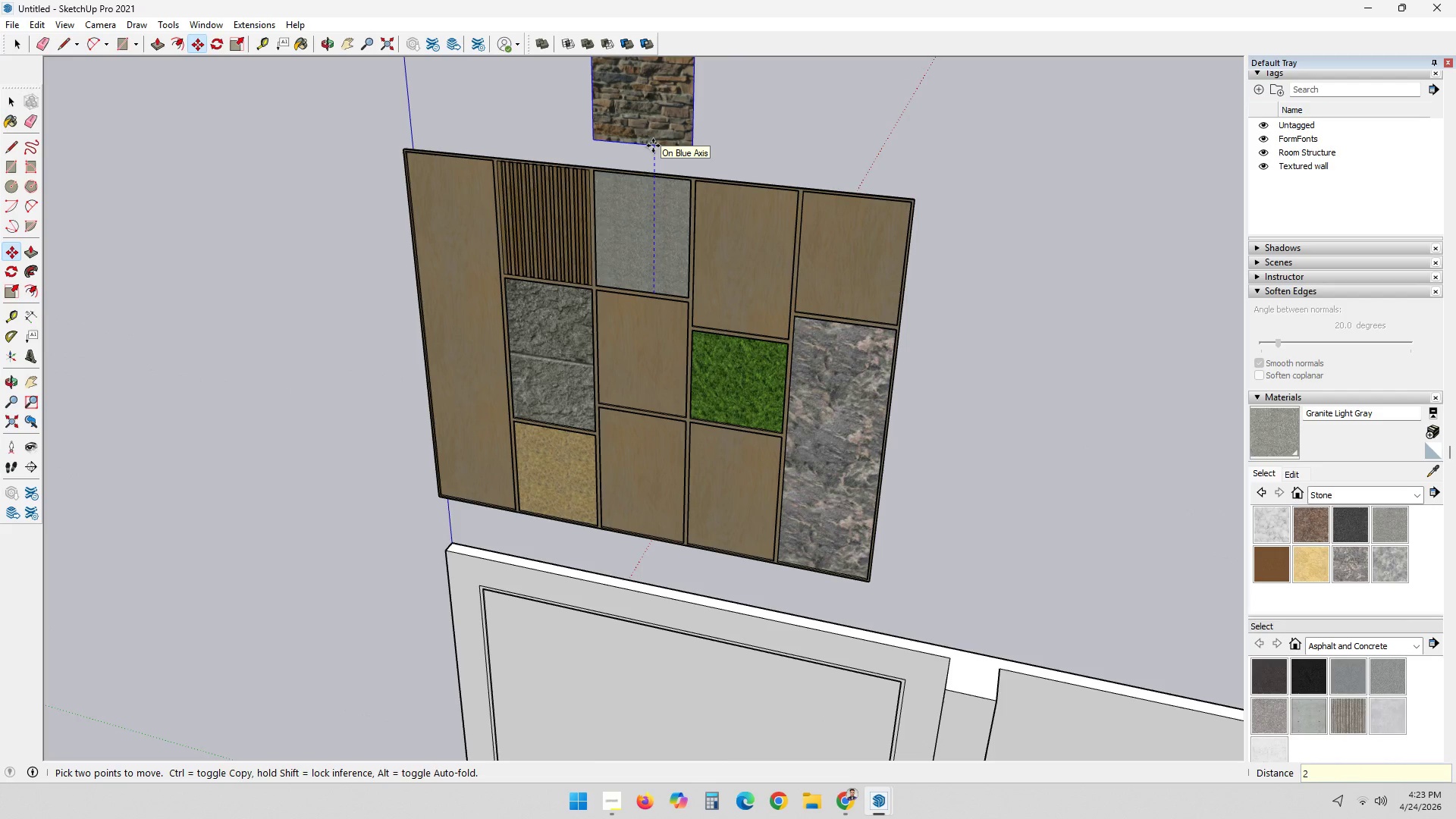 
key(Quote)
 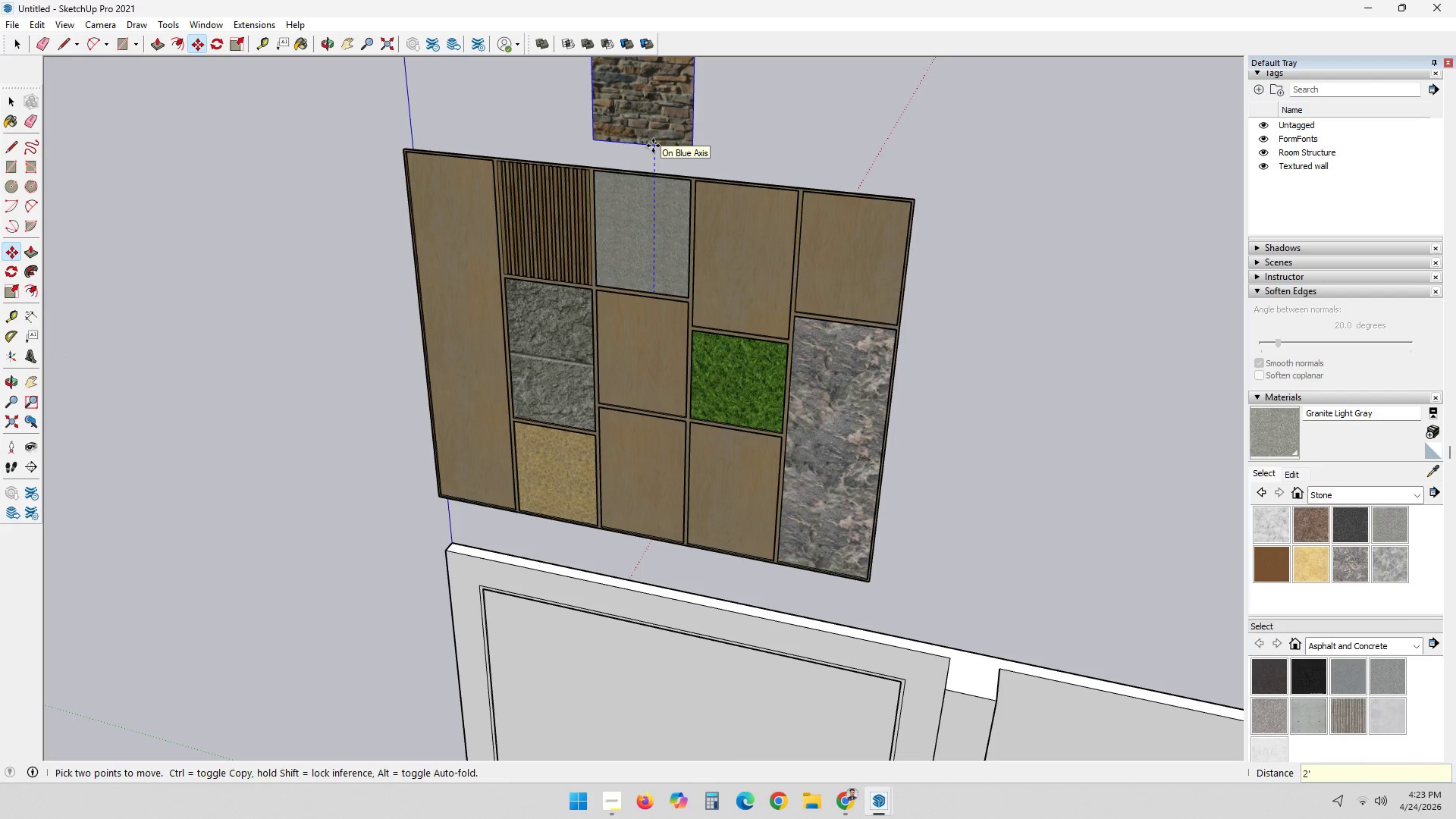 
key(Enter)
 